 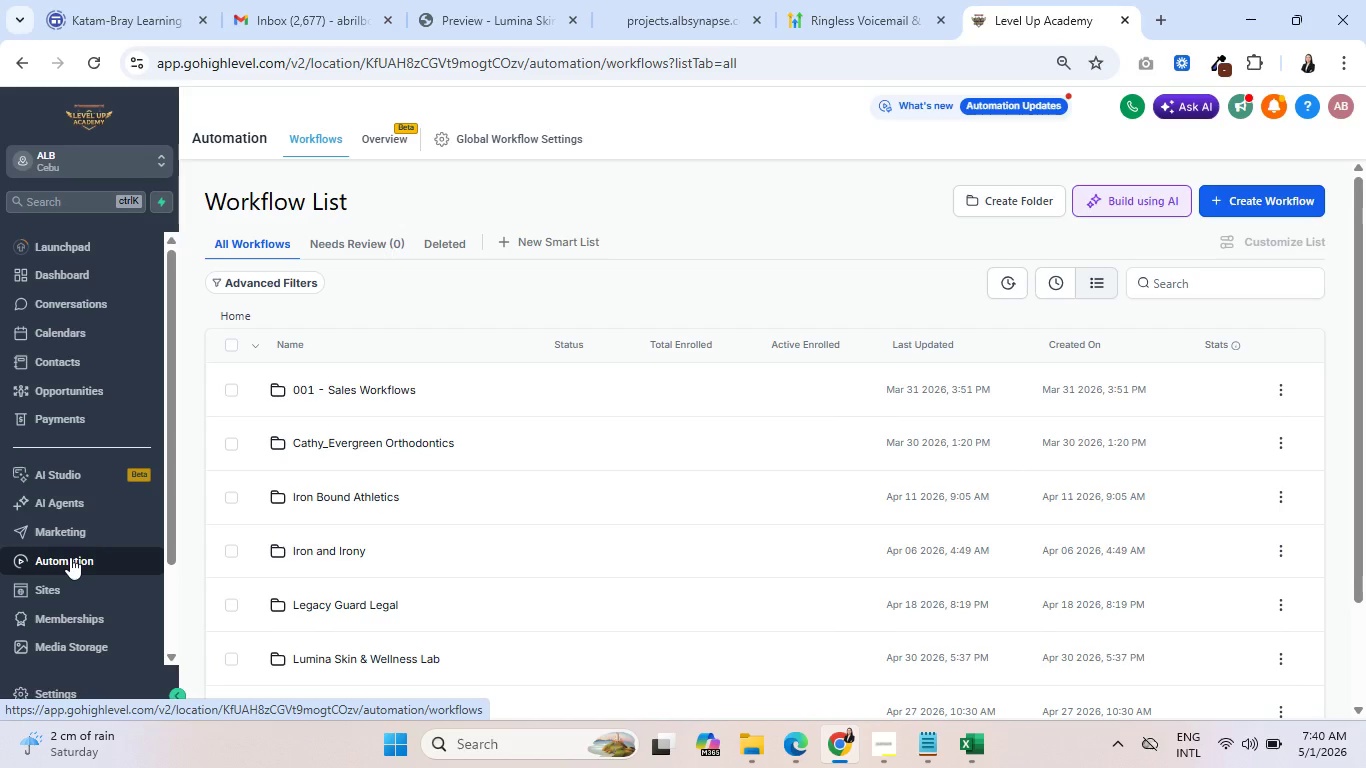 
scroll: coordinate [413, 487], scroll_direction: down, amount: 2.0
 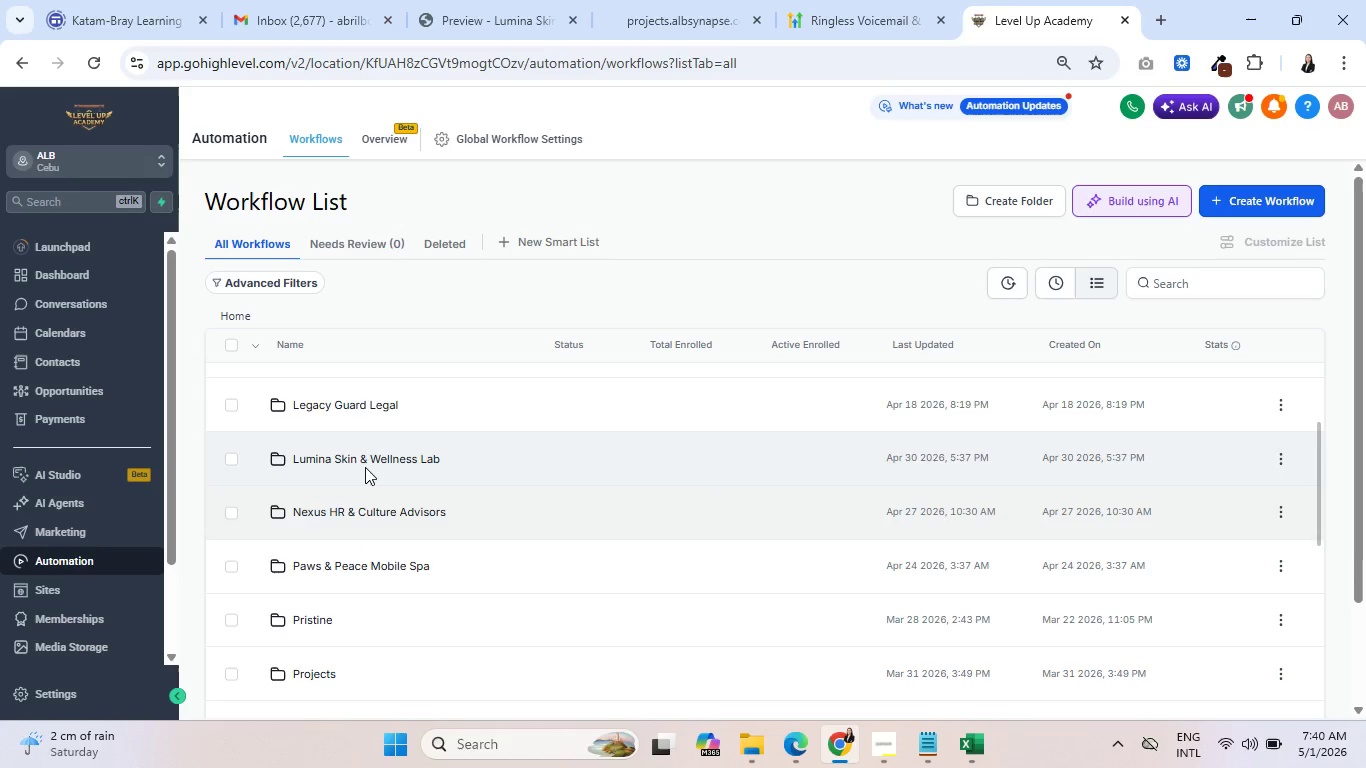 
left_click([366, 460])
 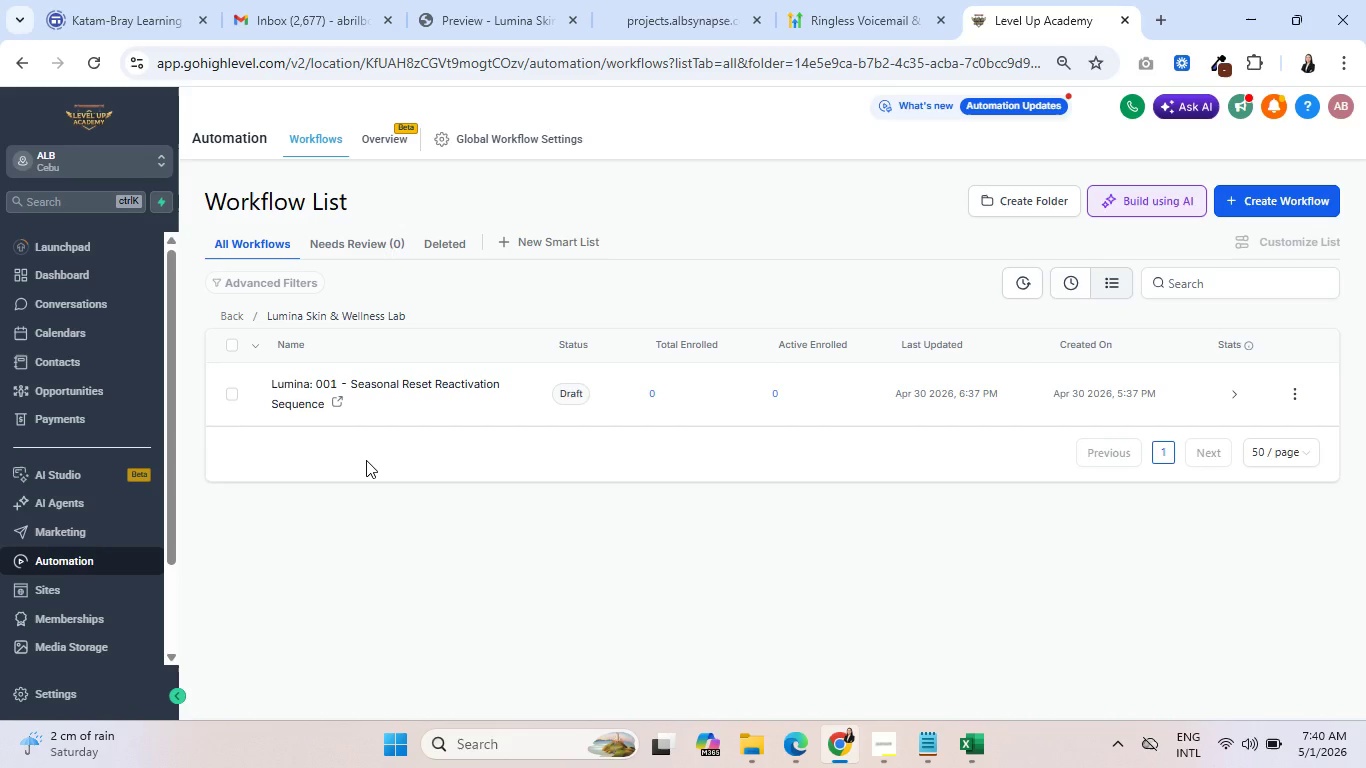 
wait(6.39)
 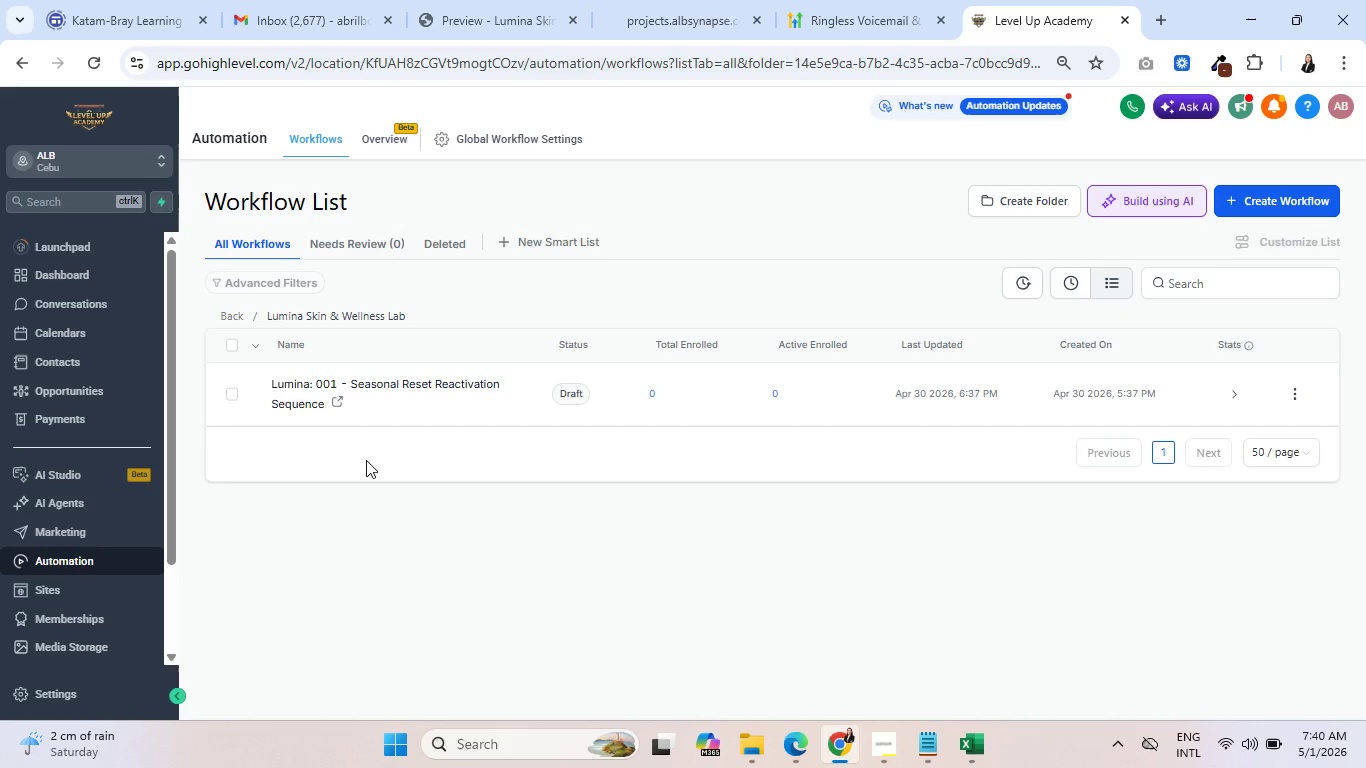 
left_click([398, 383])
 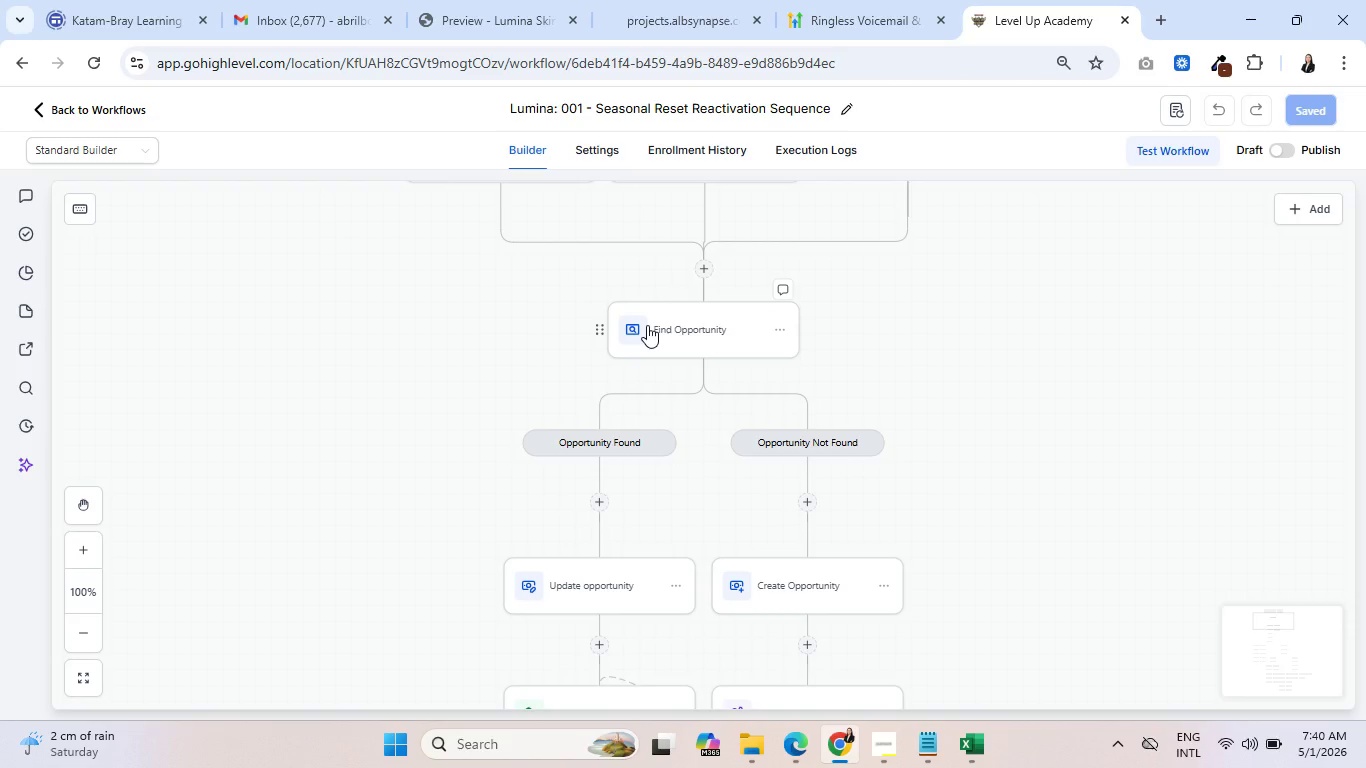 
wait(17.84)
 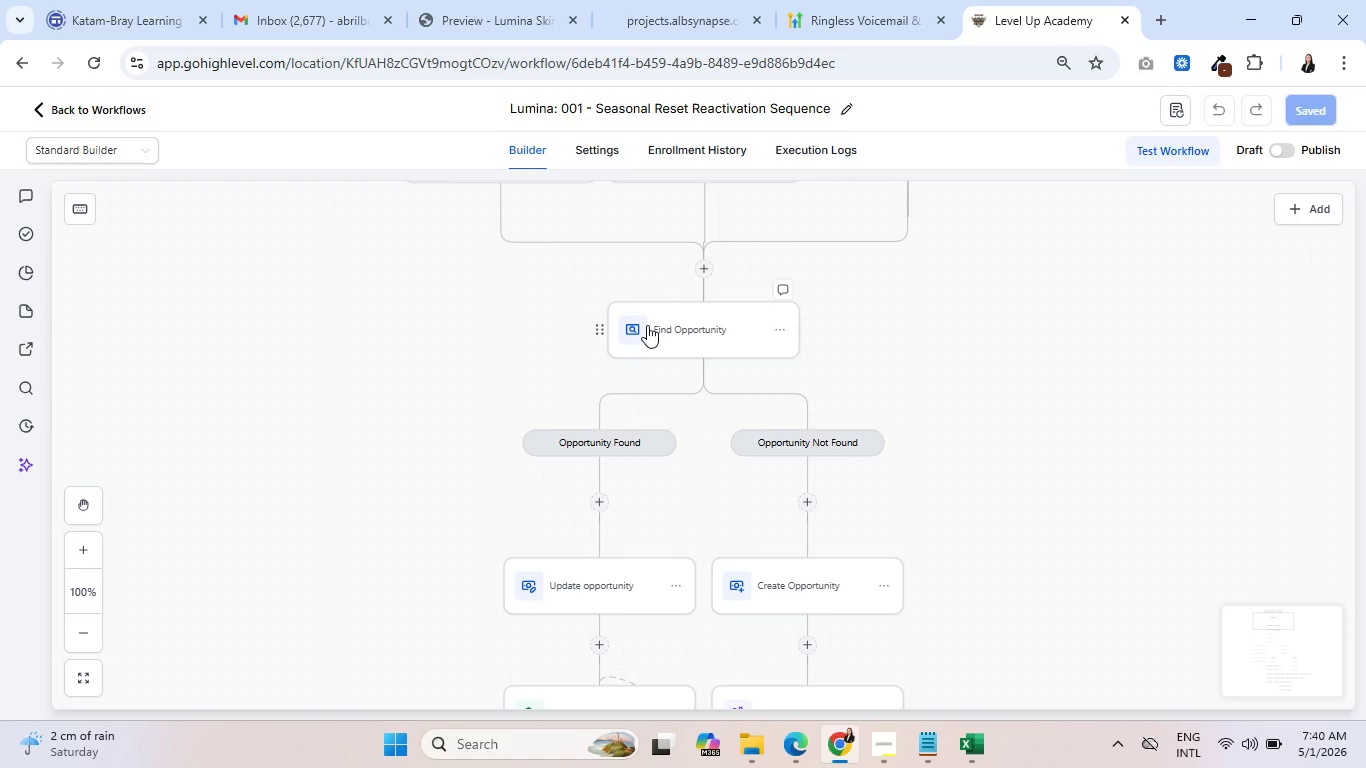 
scroll: coordinate [870, 513], scroll_direction: down, amount: 15.0
 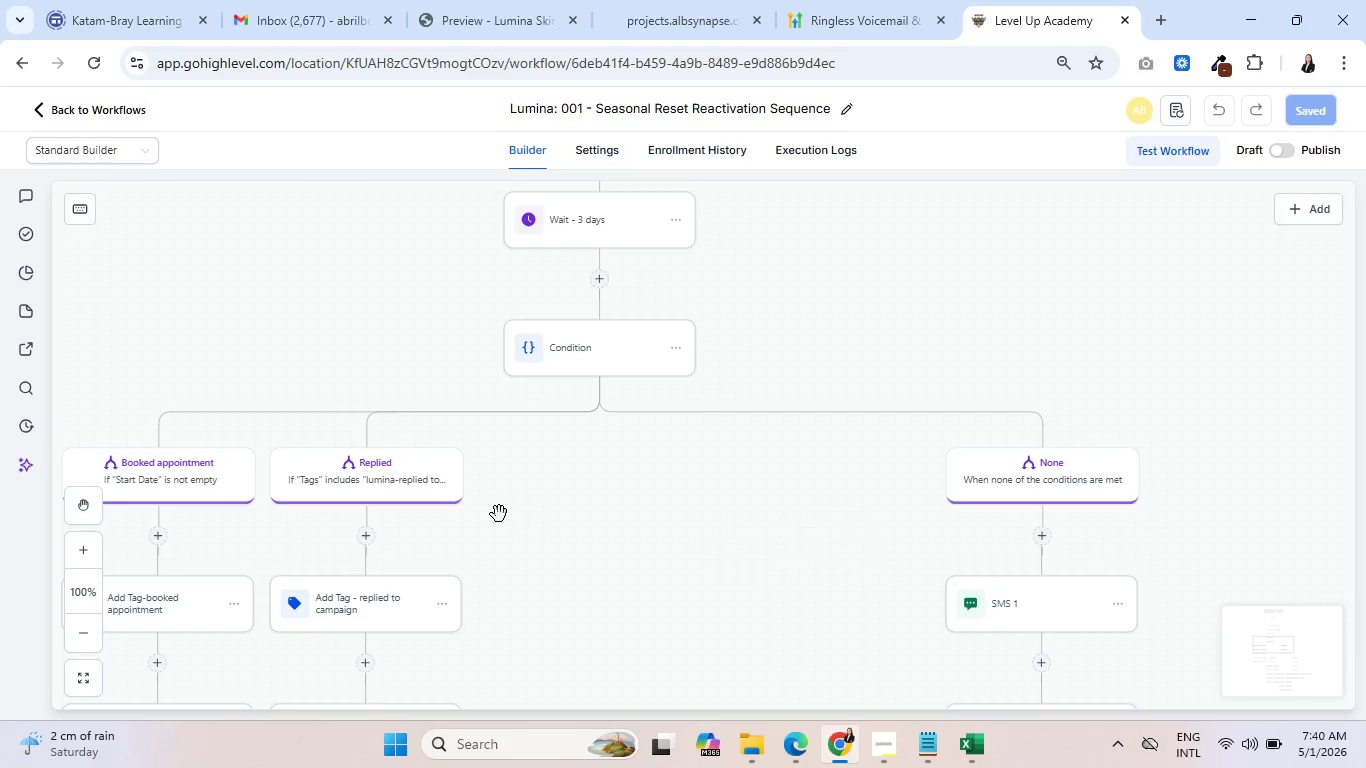 
wait(6.3)
 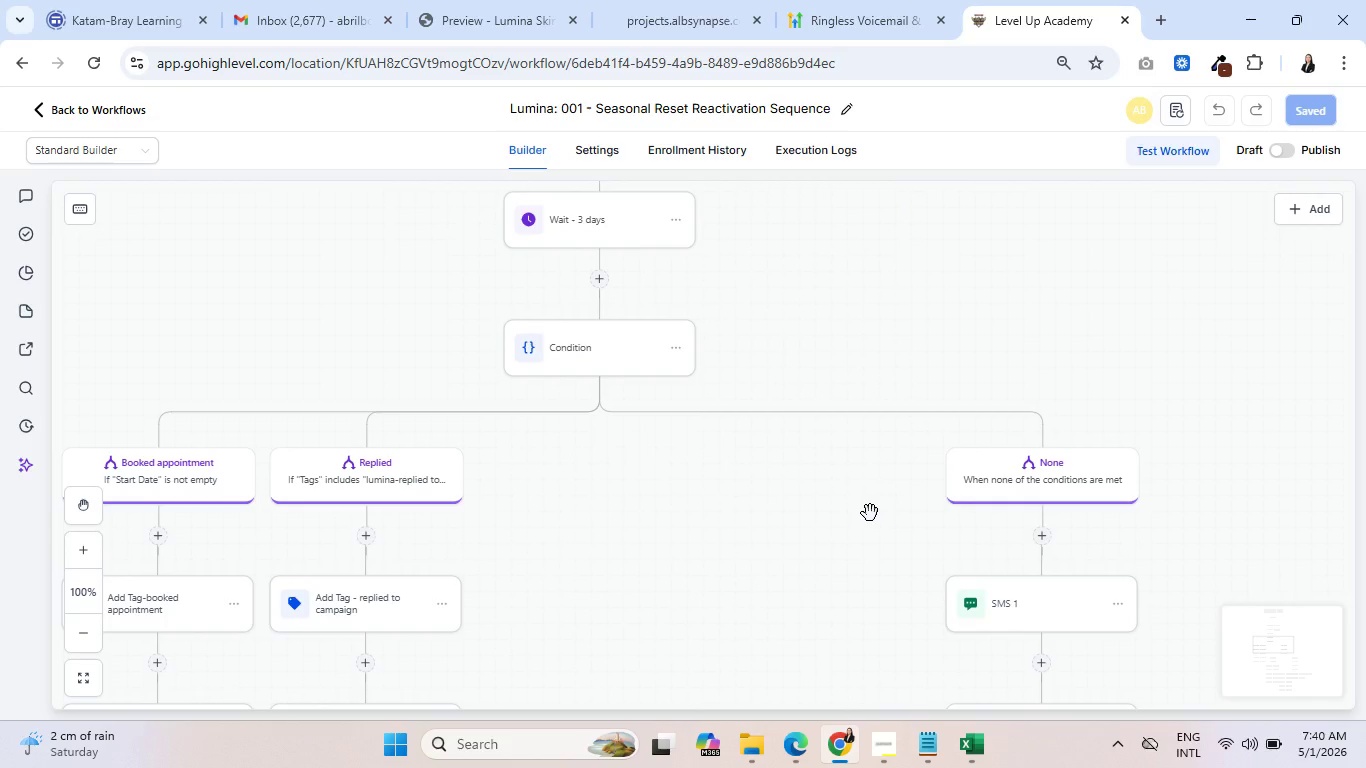 
scroll: coordinate [836, 440], scroll_direction: up, amount: 6.0
 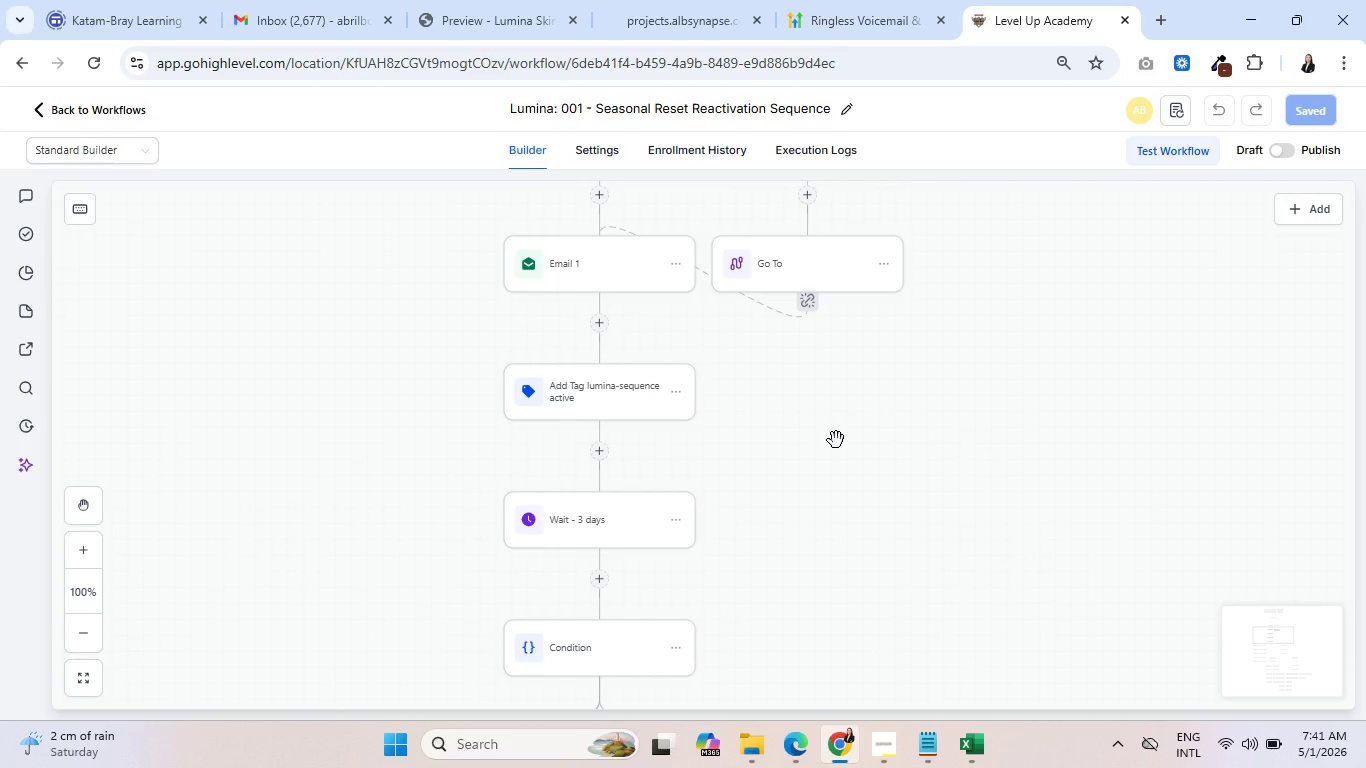 
scroll: coordinate [836, 440], scroll_direction: down, amount: 2.0
 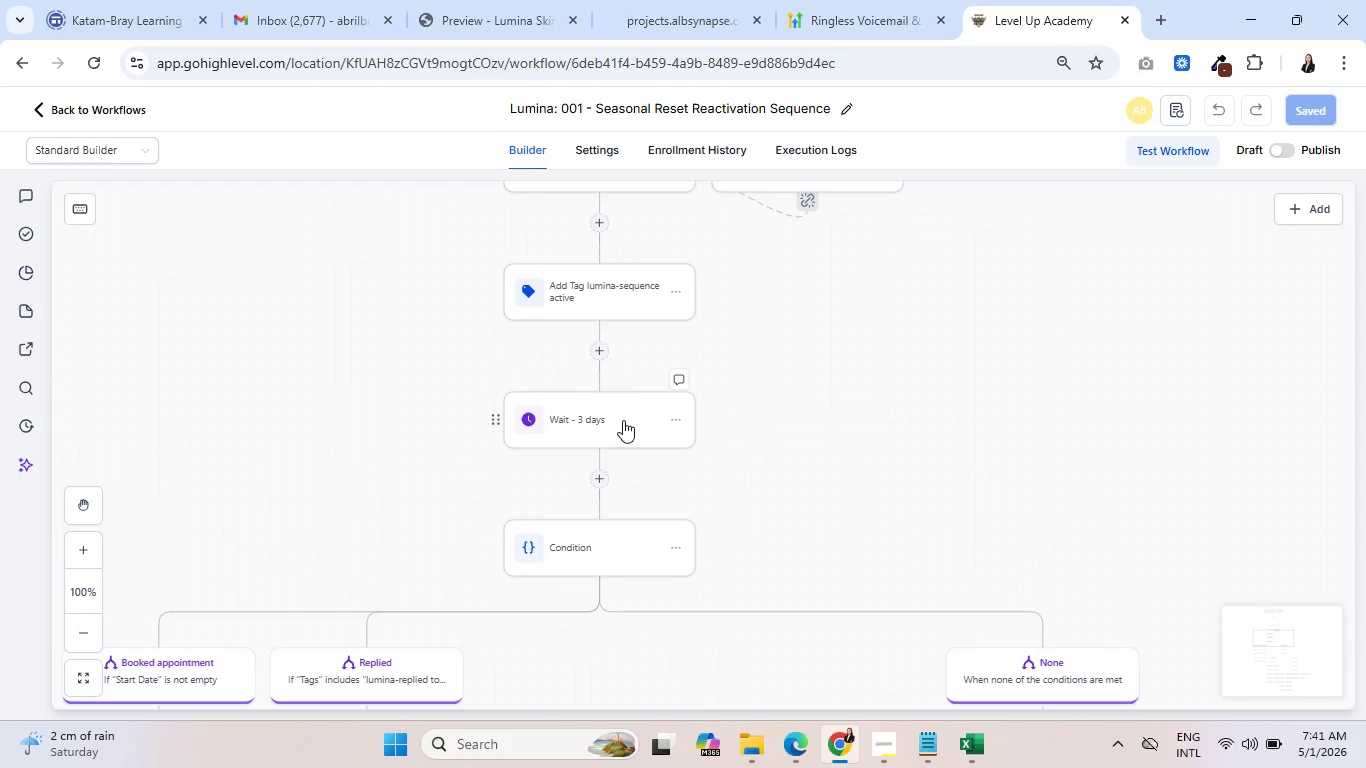 
left_click([609, 416])
 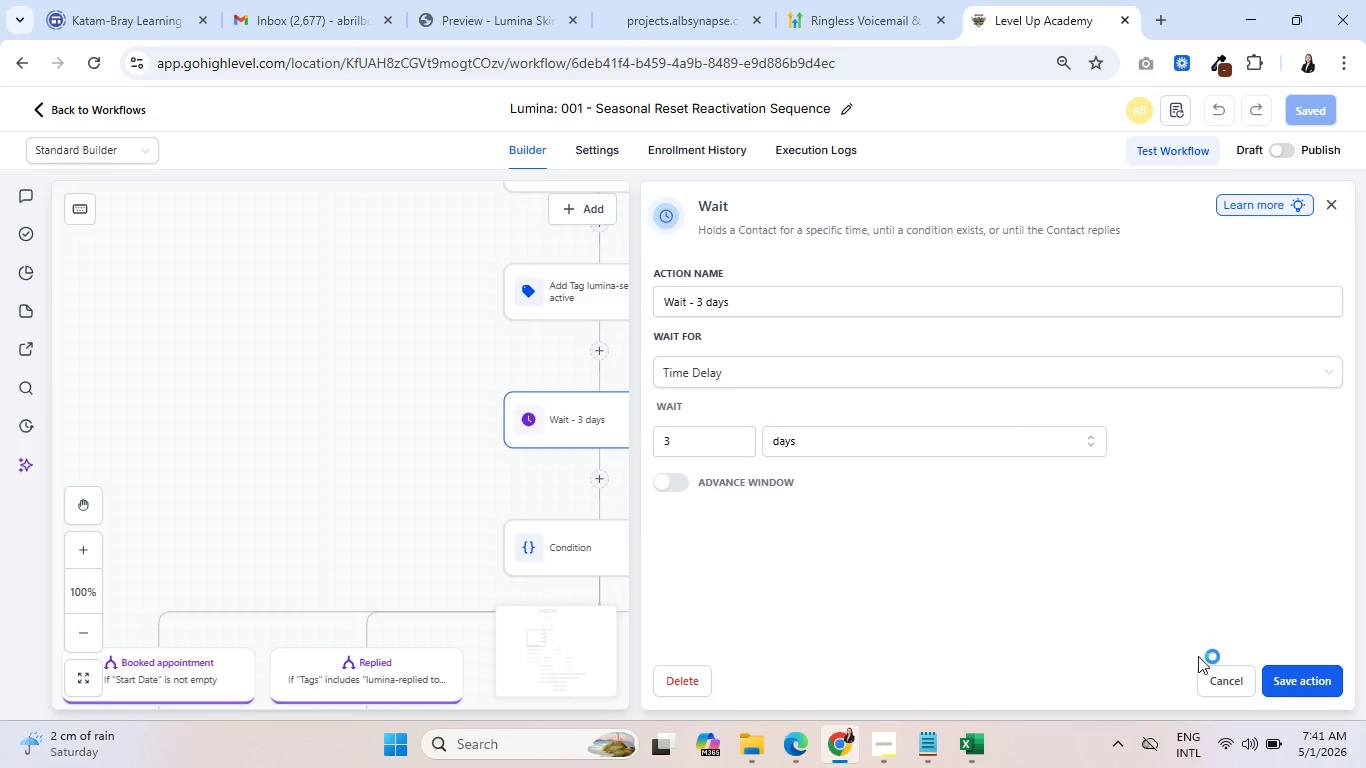 
left_click([1210, 675])
 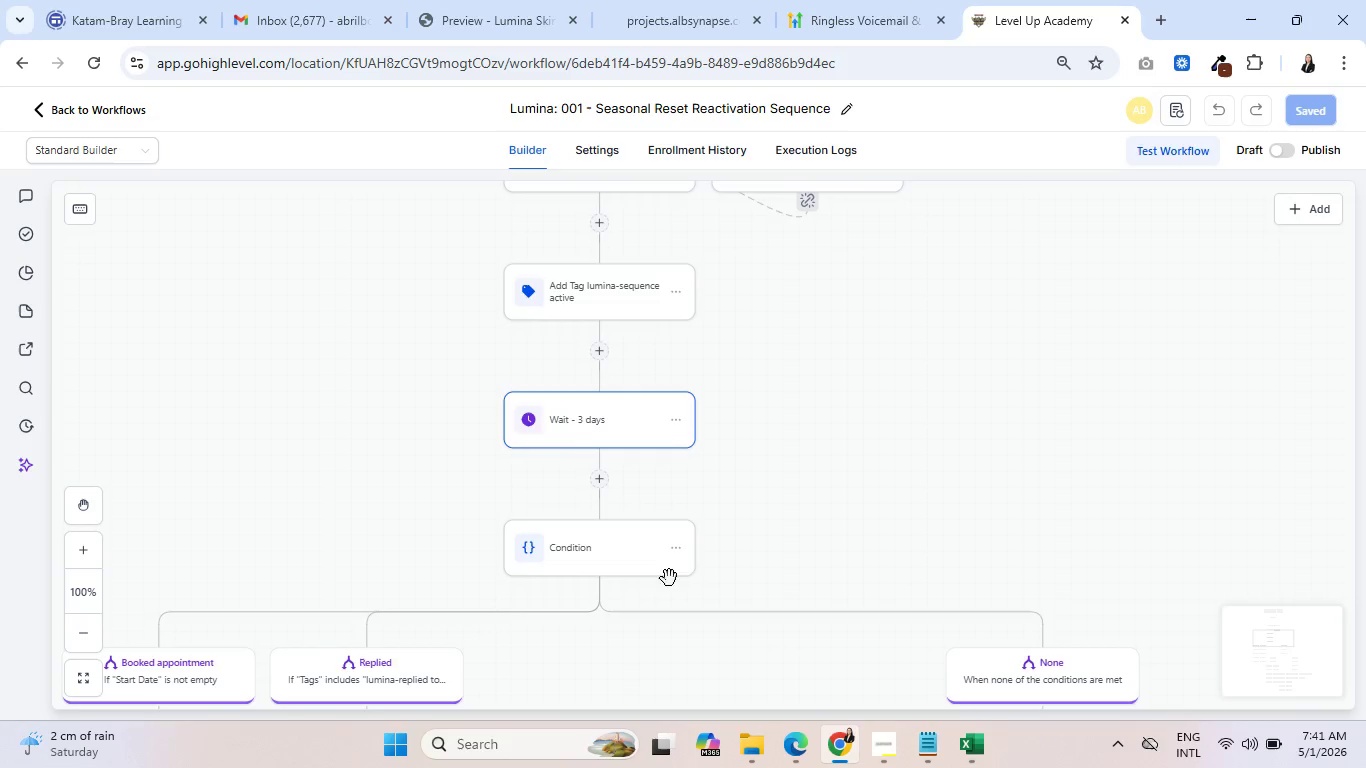 
scroll: coordinate [678, 554], scroll_direction: down, amount: 5.0
 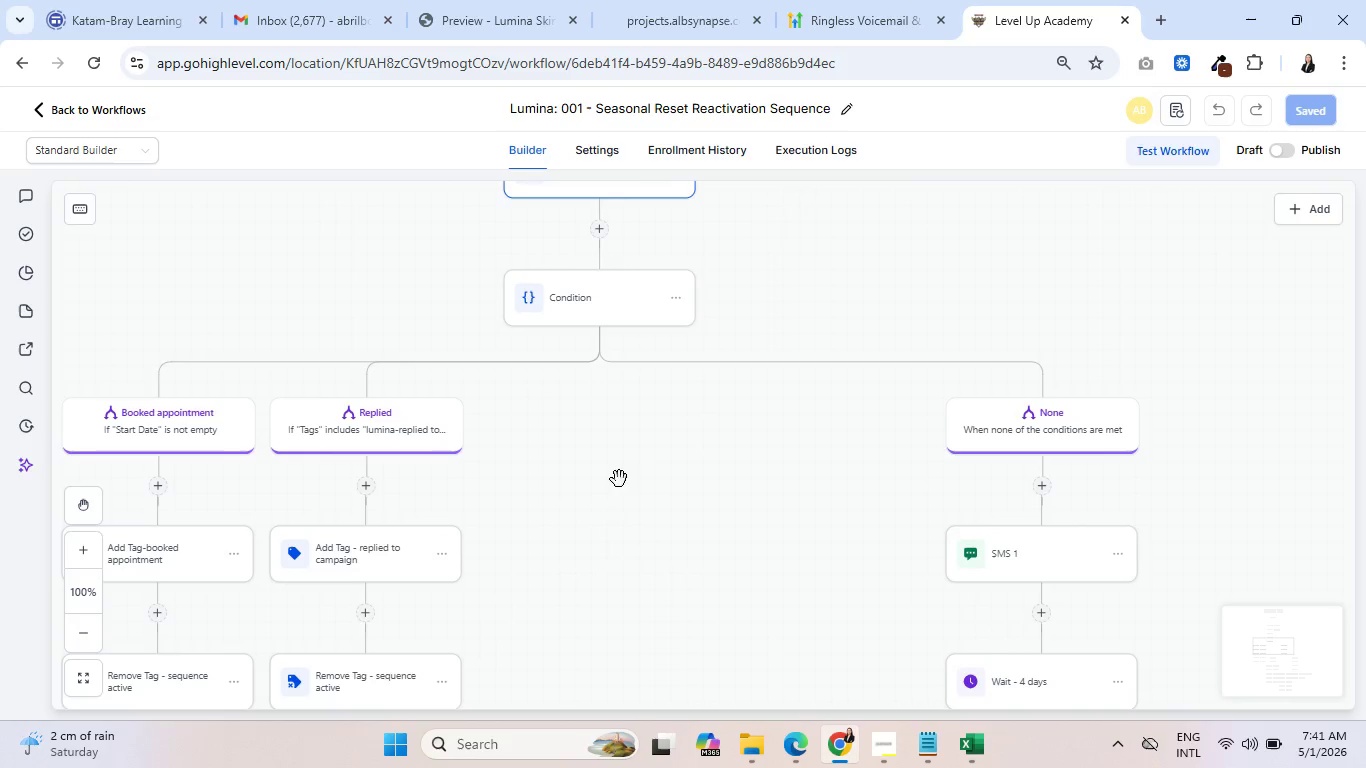 
left_click_drag(start_coordinate=[619, 479], to_coordinate=[671, 493])
 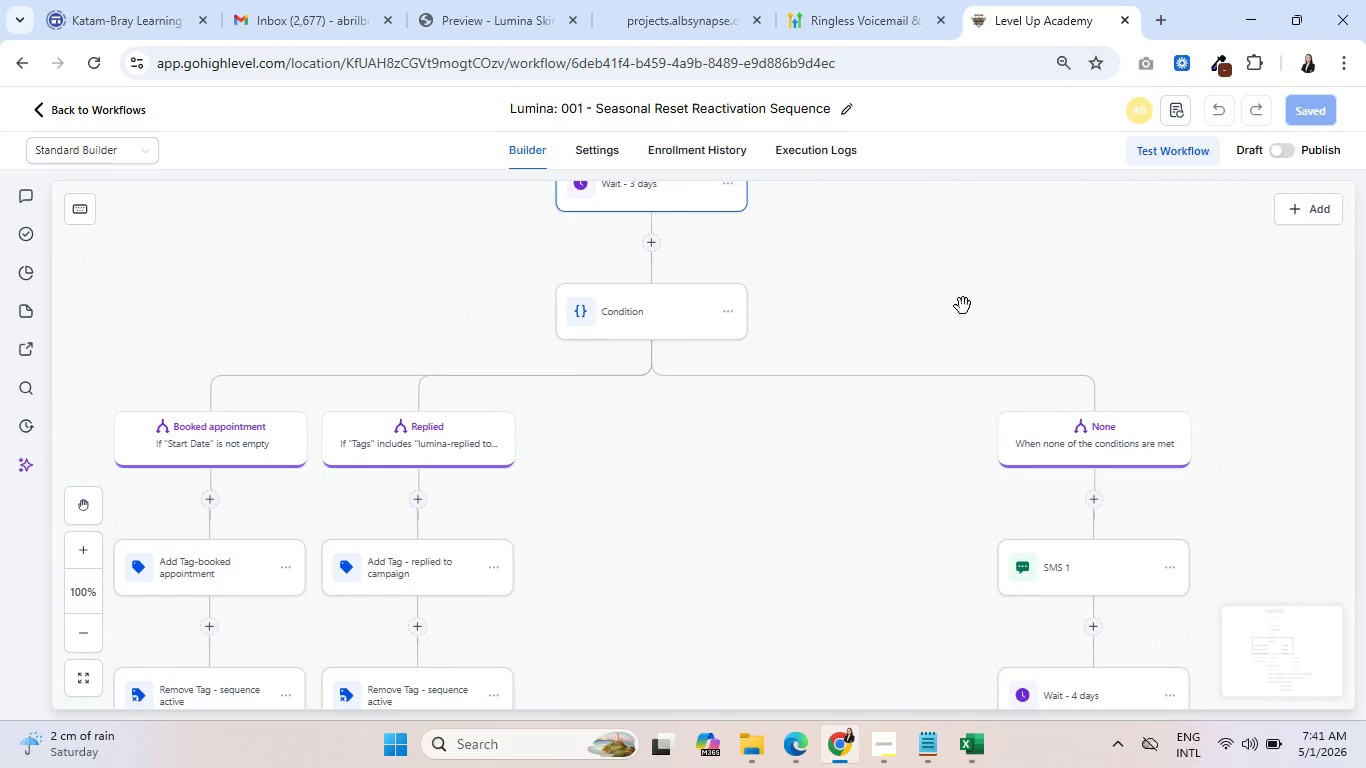 
left_click_drag(start_coordinate=[963, 305], to_coordinate=[748, 614])
 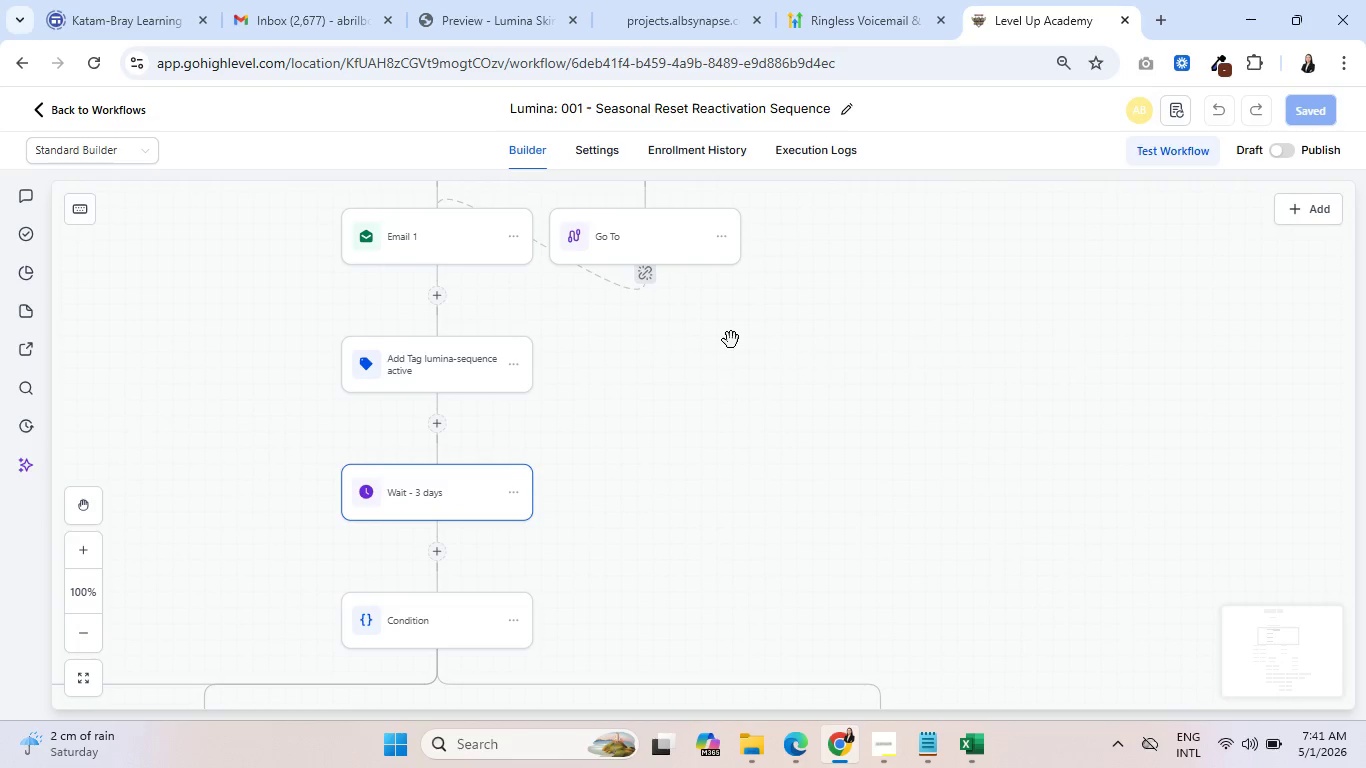 
left_click_drag(start_coordinate=[731, 345], to_coordinate=[726, 612])
 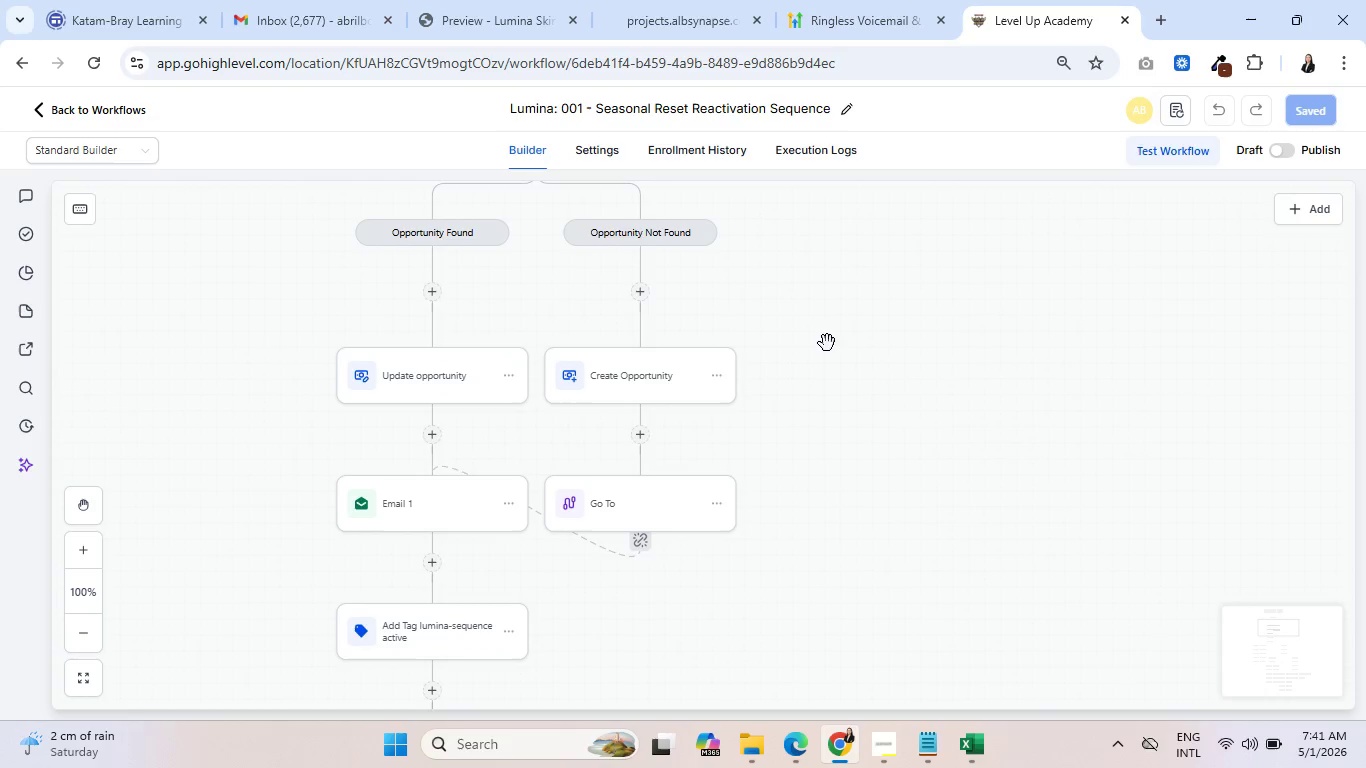 
left_click_drag(start_coordinate=[826, 343], to_coordinate=[795, 620])
 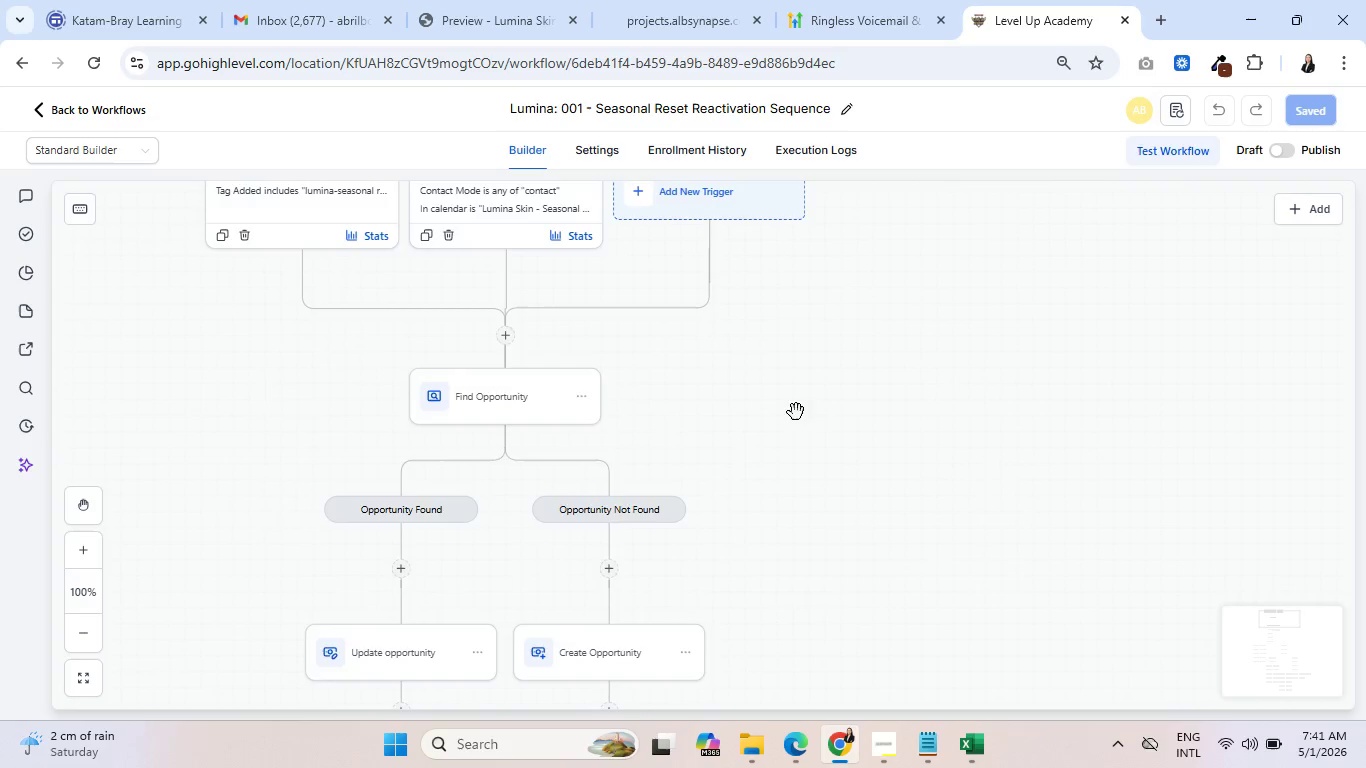 
left_click_drag(start_coordinate=[798, 385], to_coordinate=[802, 469])
 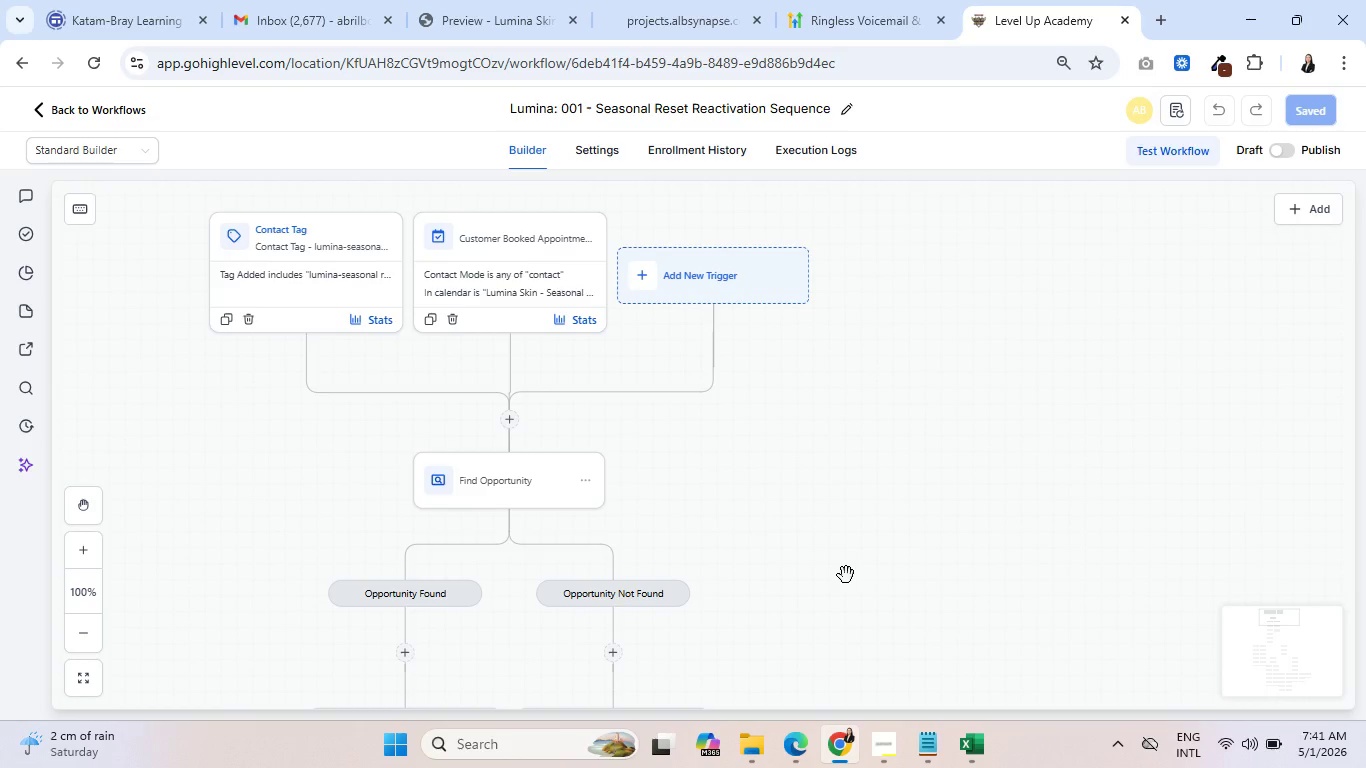 
left_click_drag(start_coordinate=[846, 575], to_coordinate=[882, 298])
 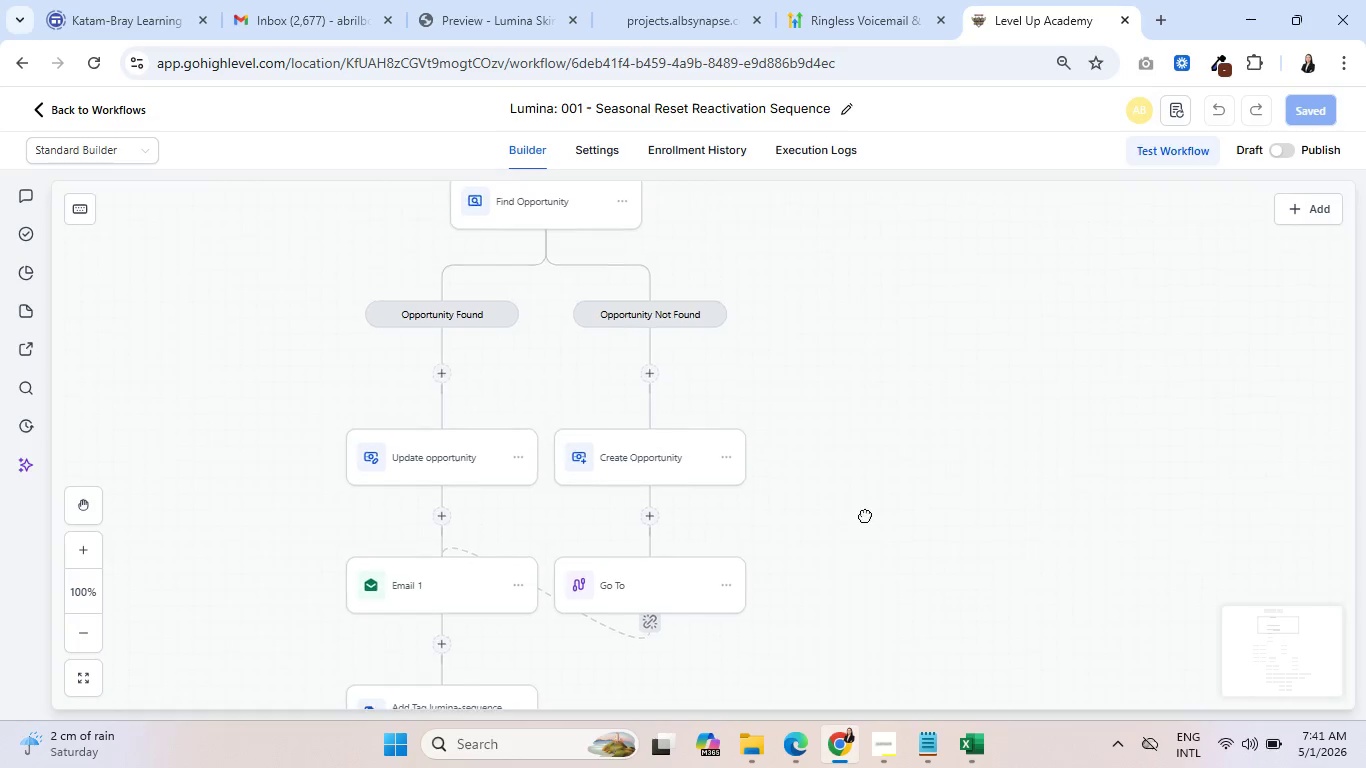 
left_click_drag(start_coordinate=[858, 549], to_coordinate=[923, 283])
 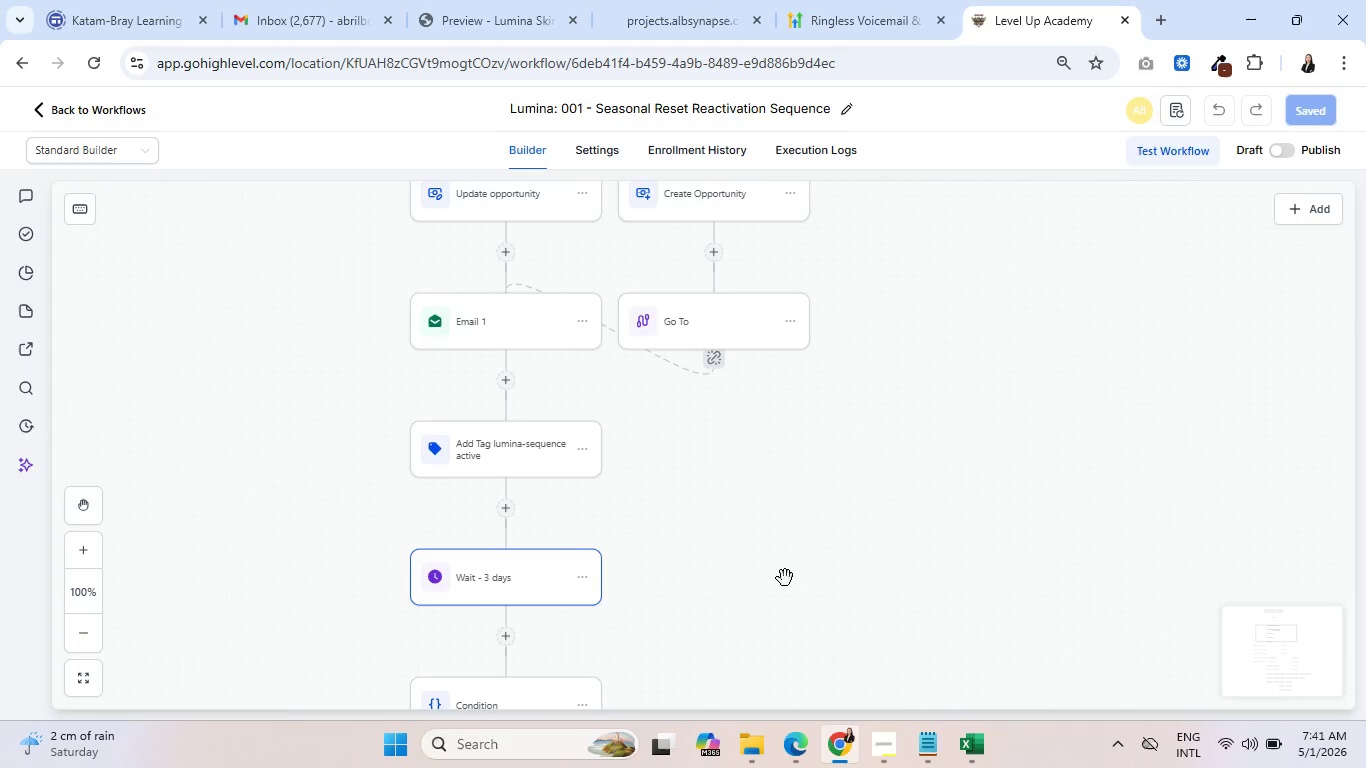 
left_click_drag(start_coordinate=[785, 578], to_coordinate=[840, 339])
 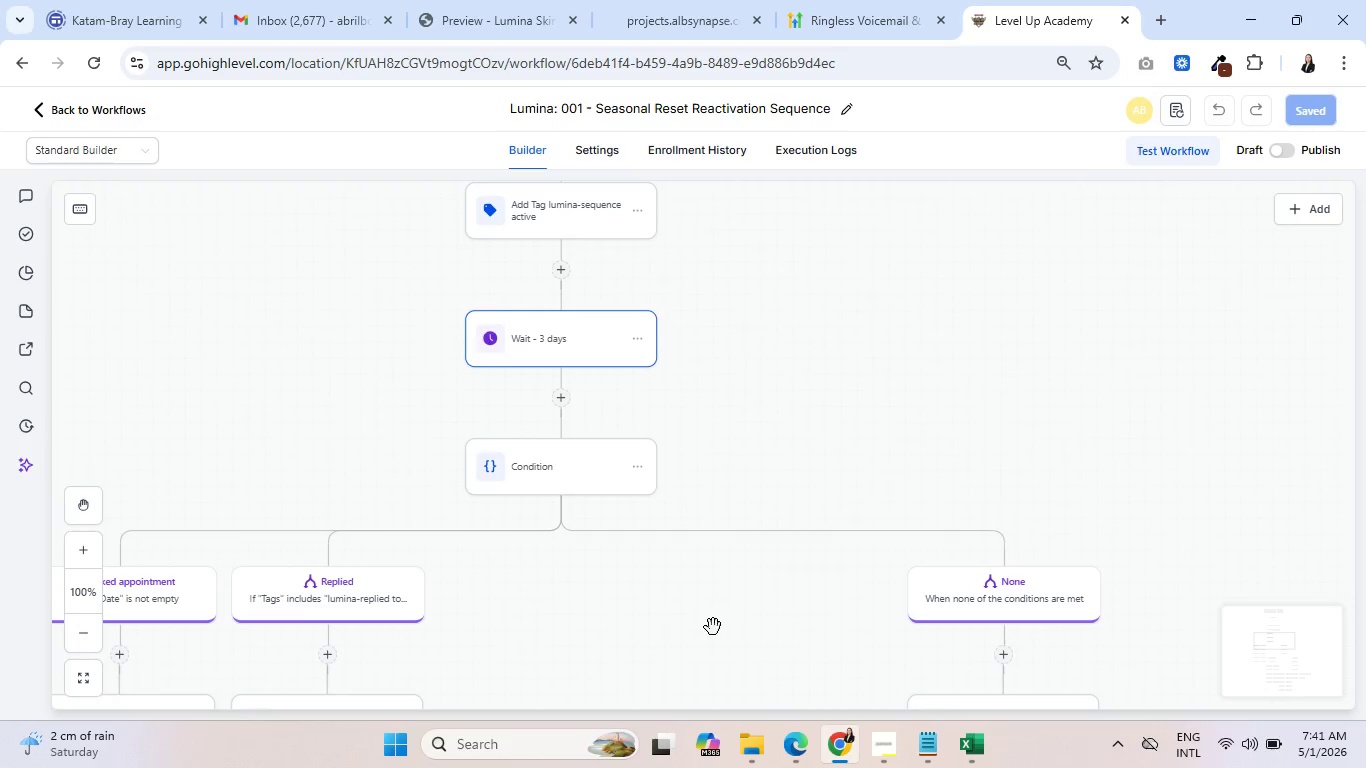 
left_click_drag(start_coordinate=[713, 627], to_coordinate=[767, 357])
 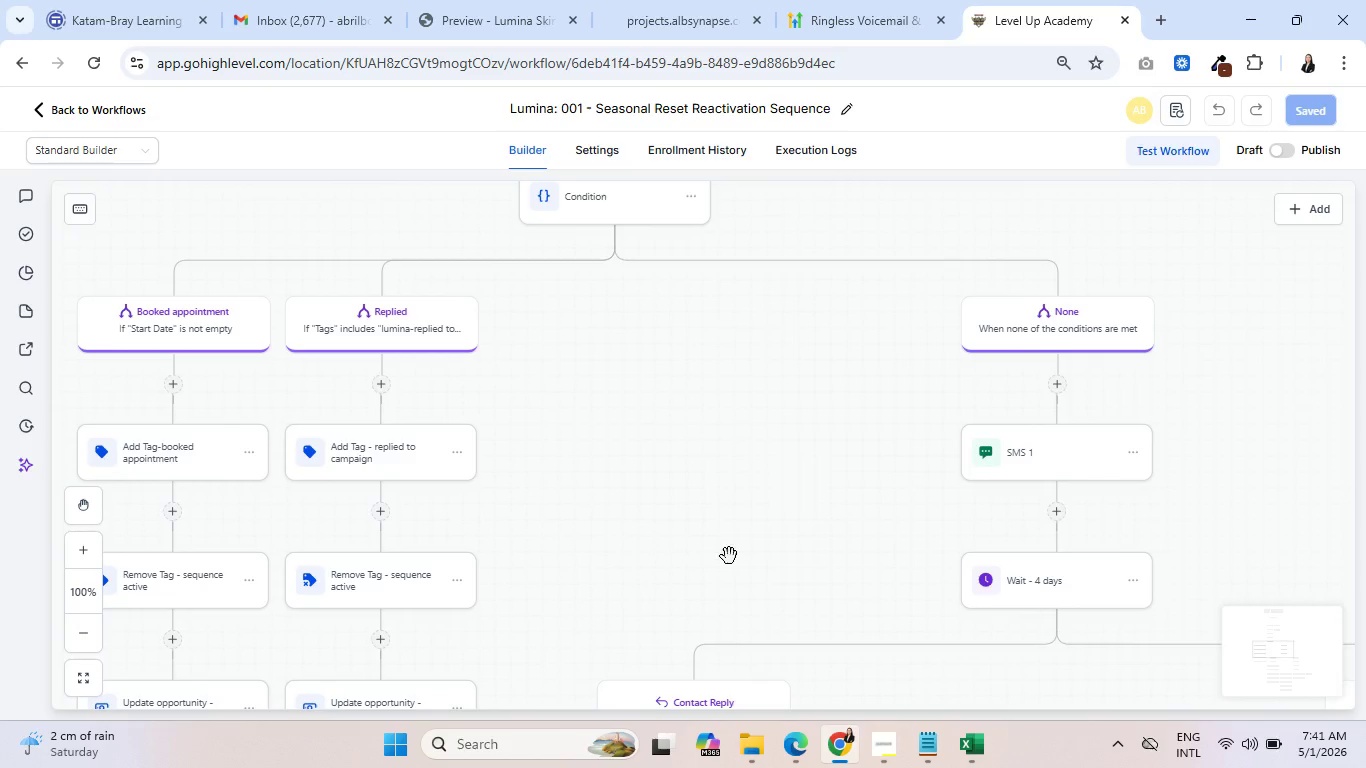 
left_click_drag(start_coordinate=[729, 556], to_coordinate=[814, 397])
 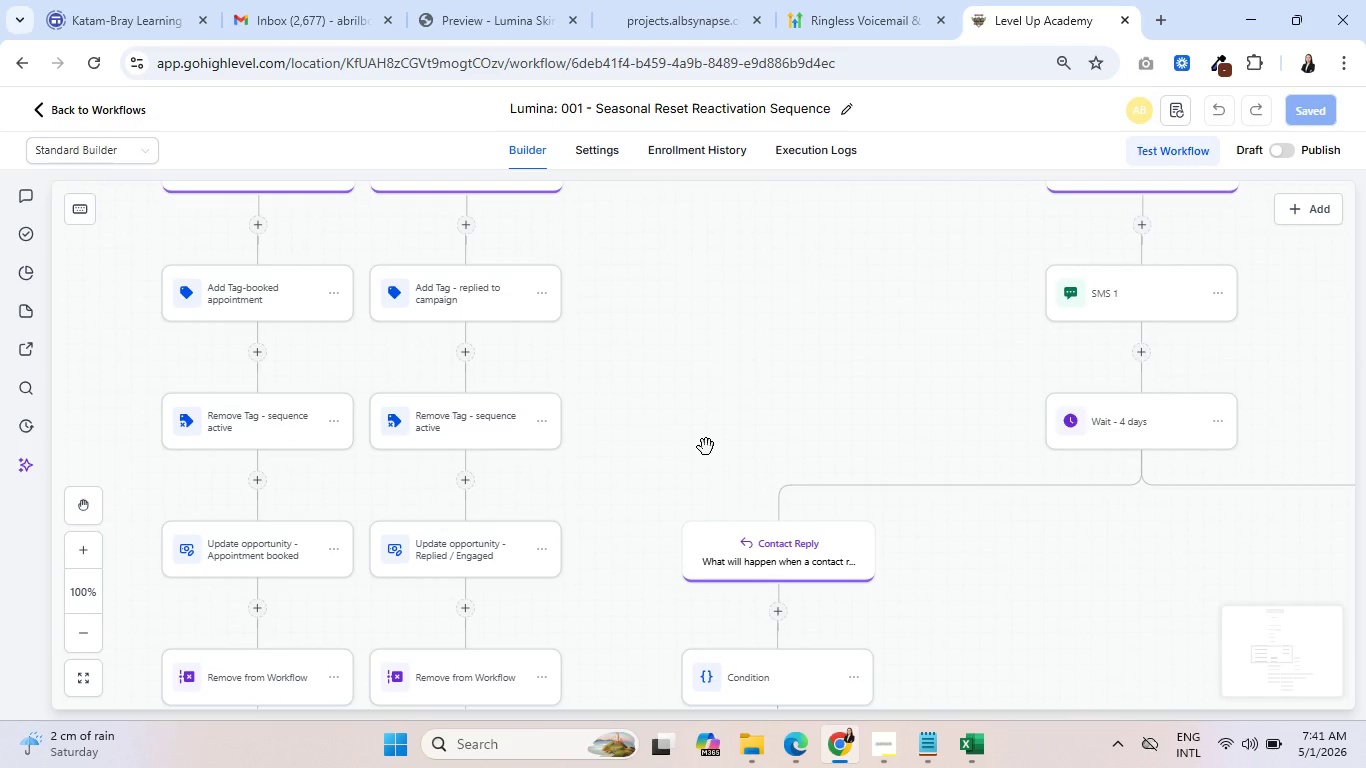 
left_click_drag(start_coordinate=[856, 401], to_coordinate=[584, 303])
 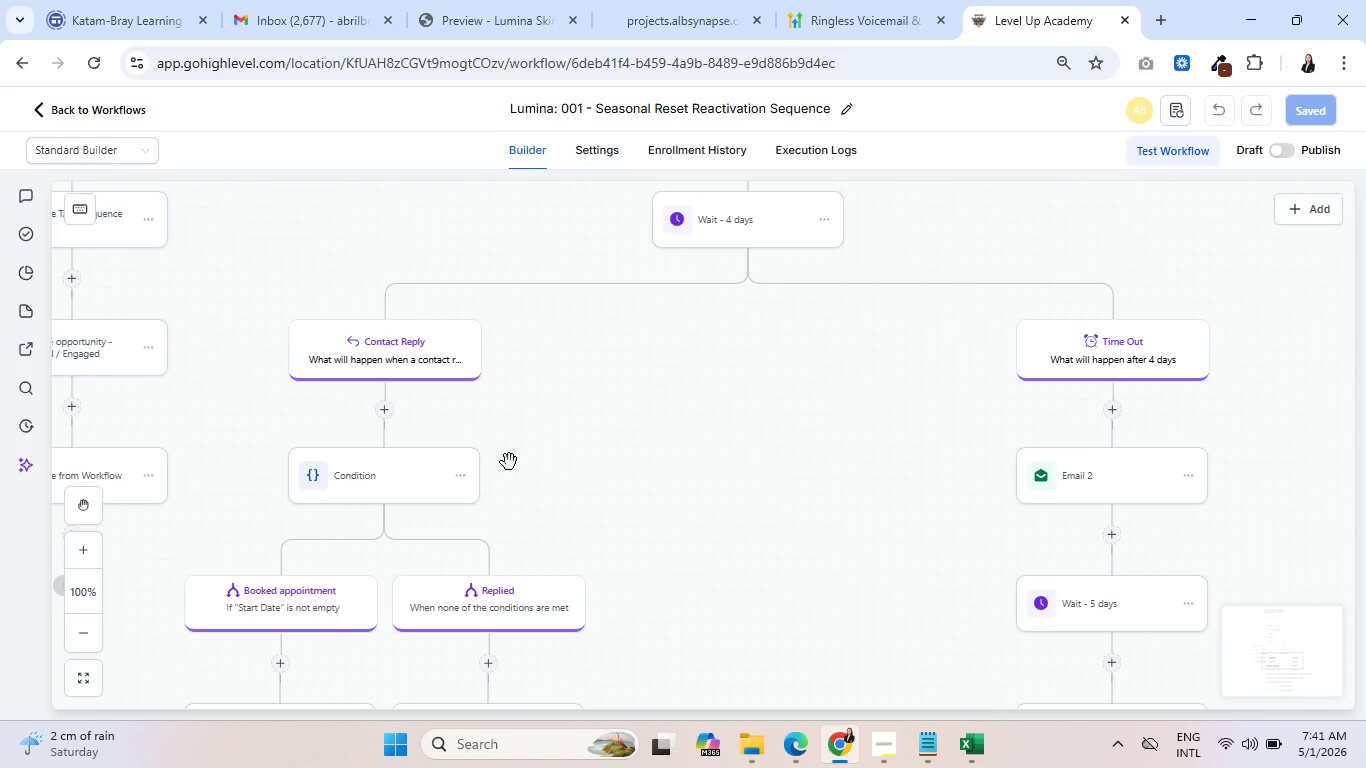 
left_click([460, 477])
 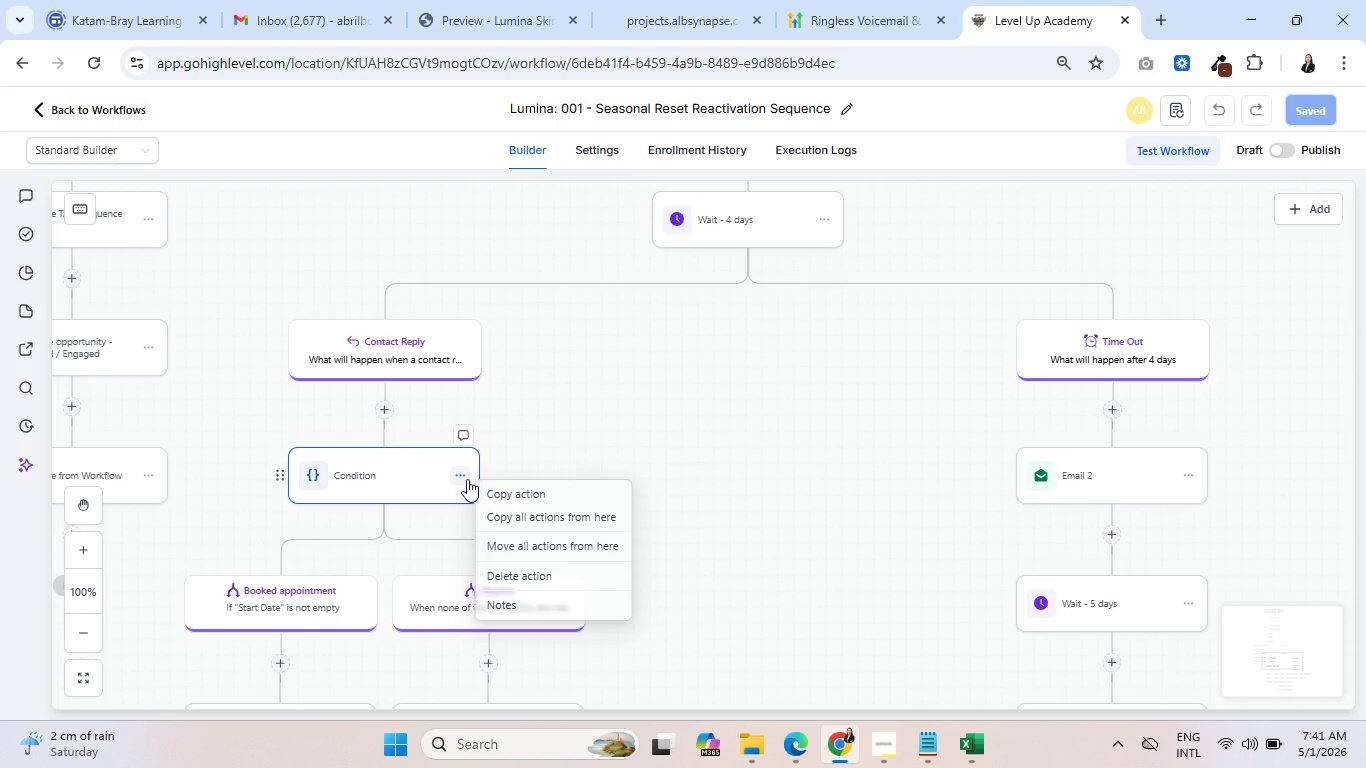 
left_click([650, 450])
 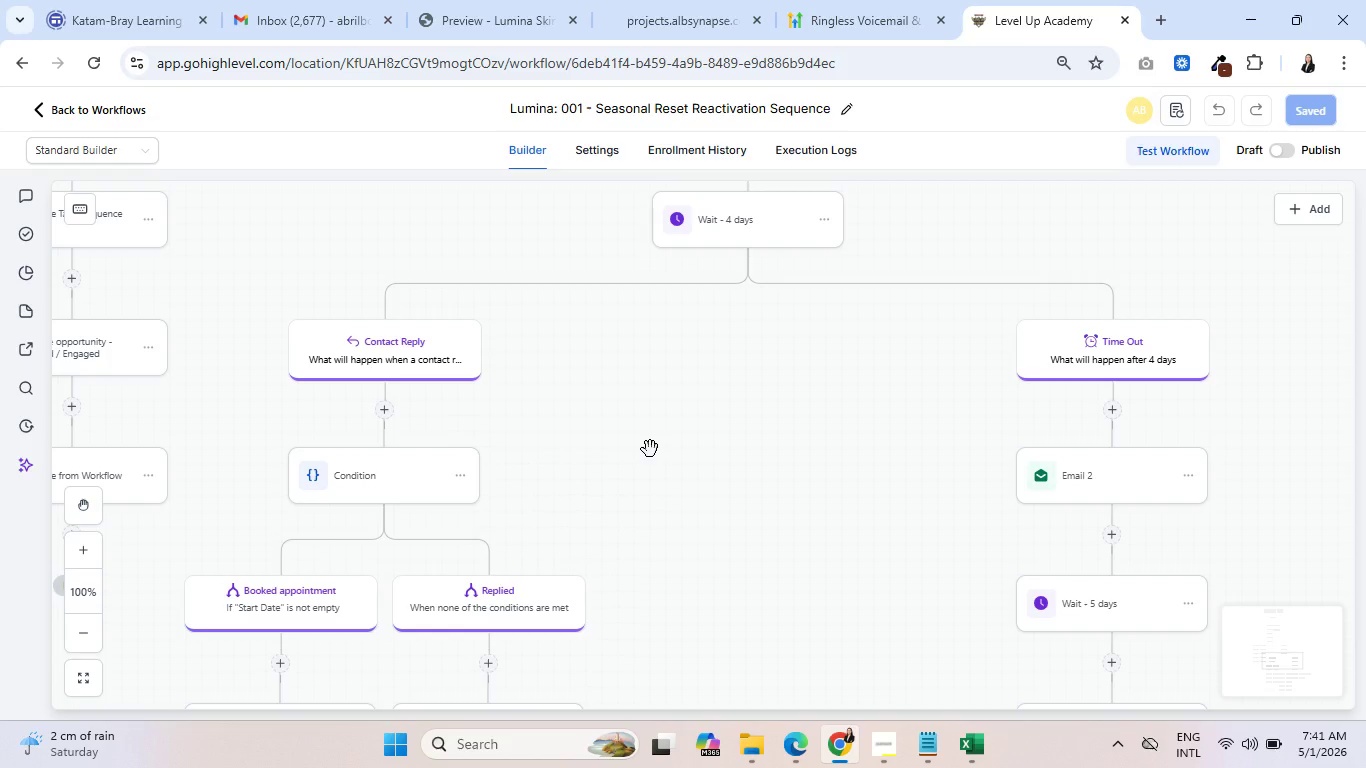 
scroll: coordinate [650, 449], scroll_direction: down, amount: 1.0
 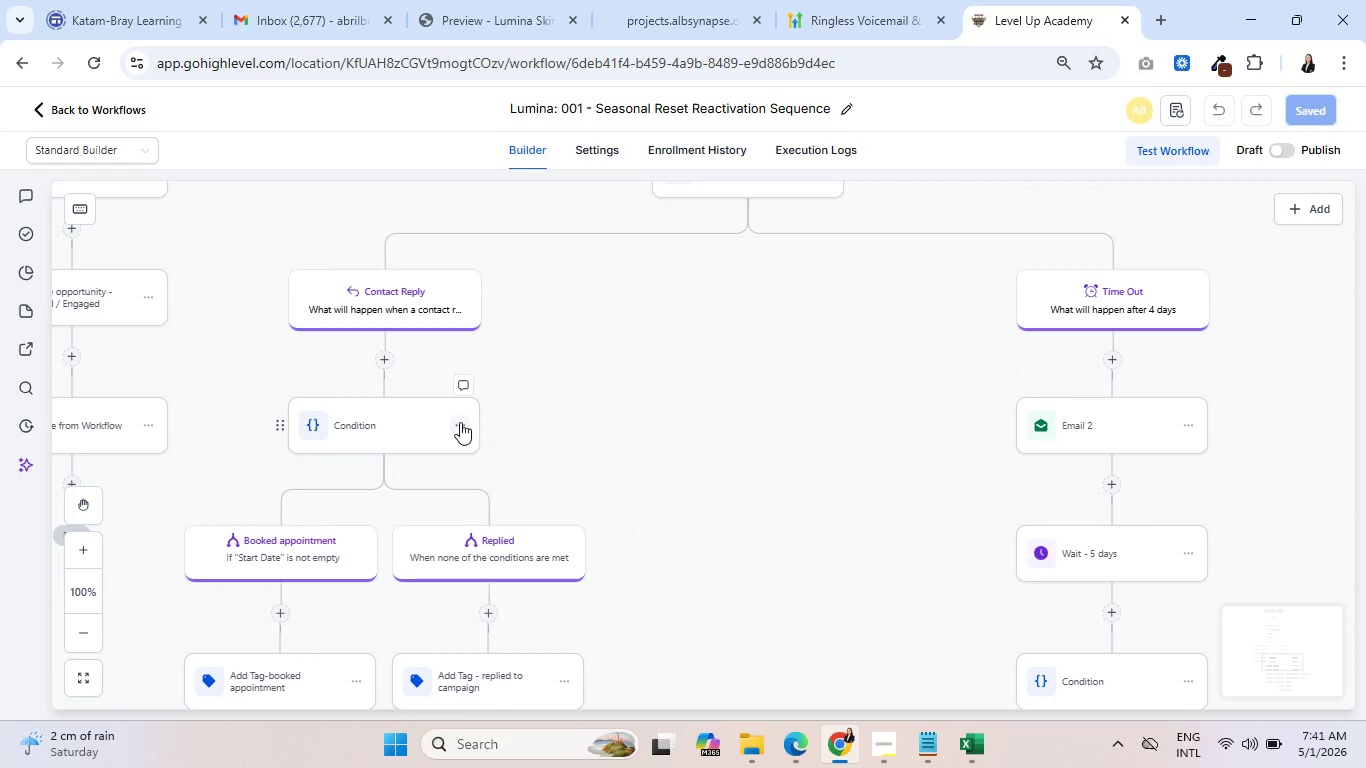 
left_click([456, 422])
 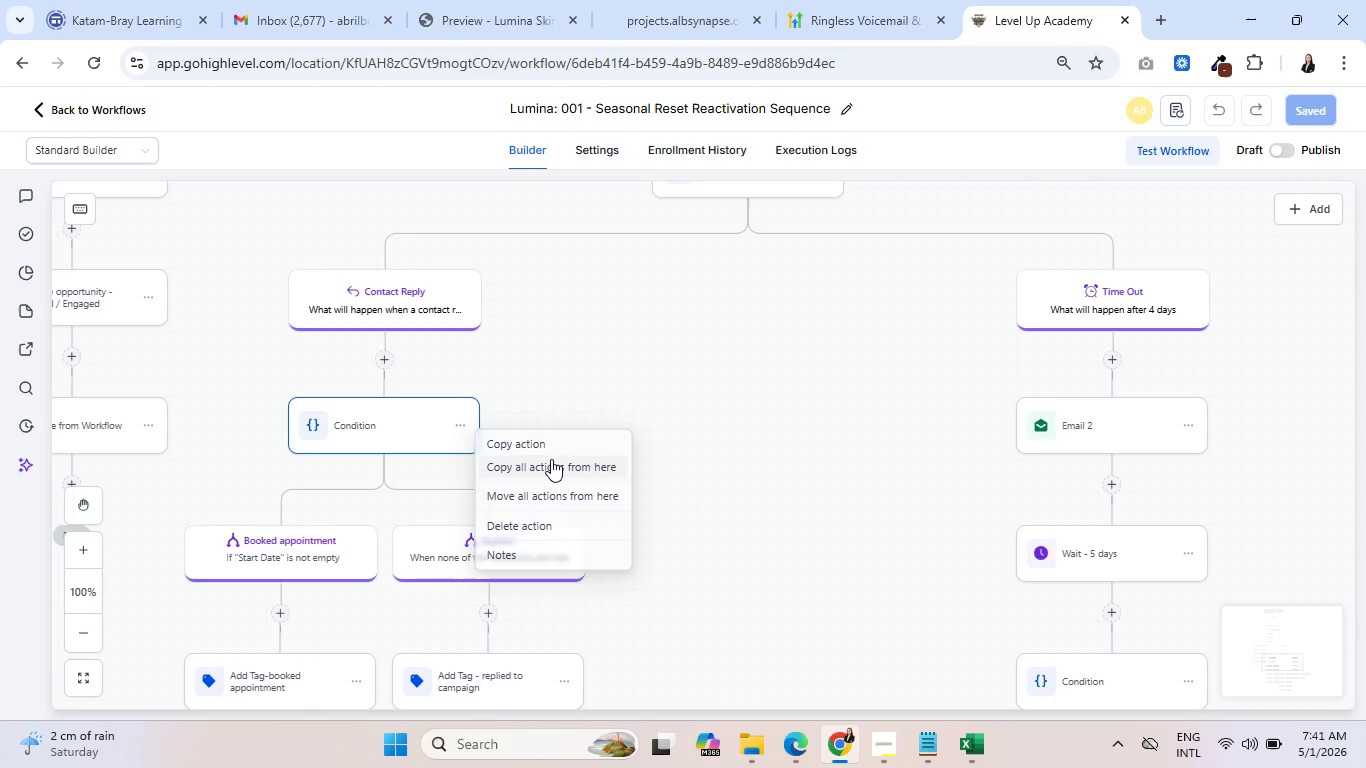 
wait(5.2)
 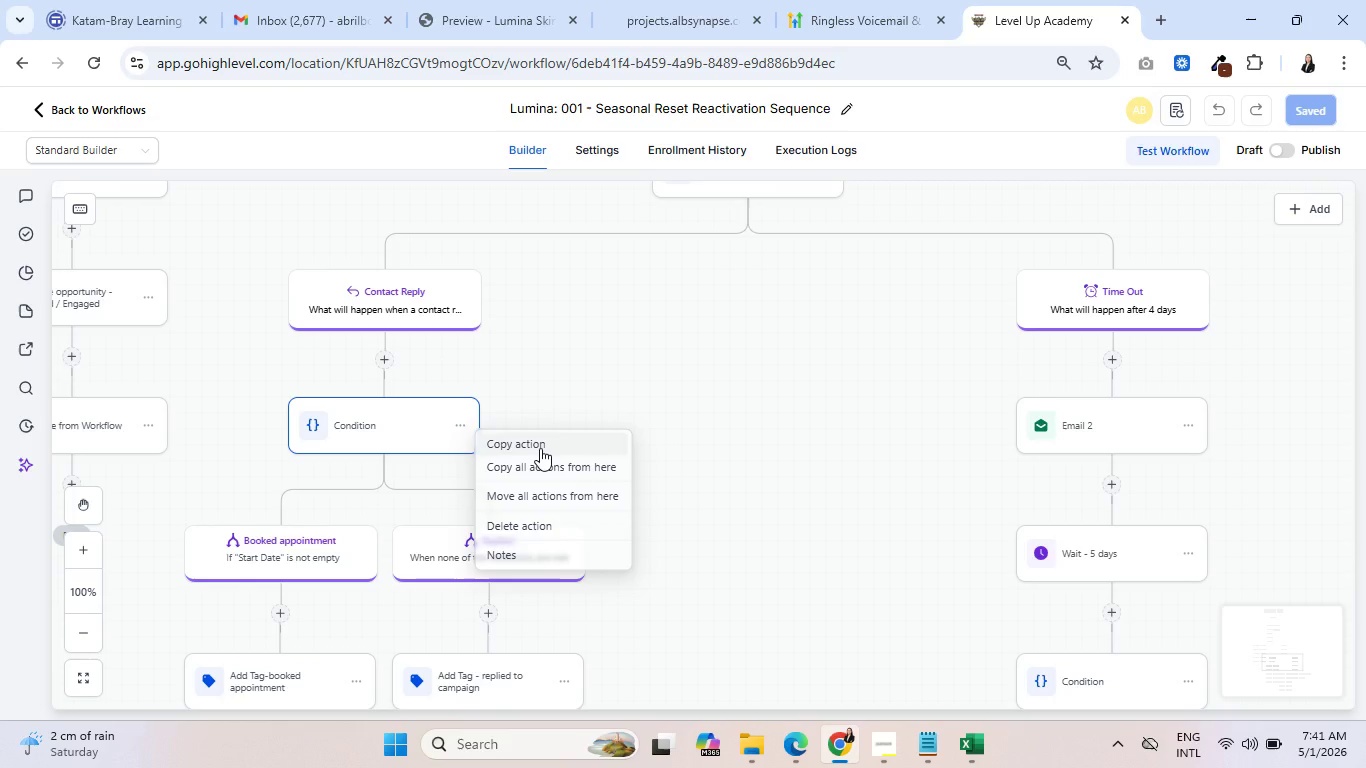 
left_click([551, 459])
 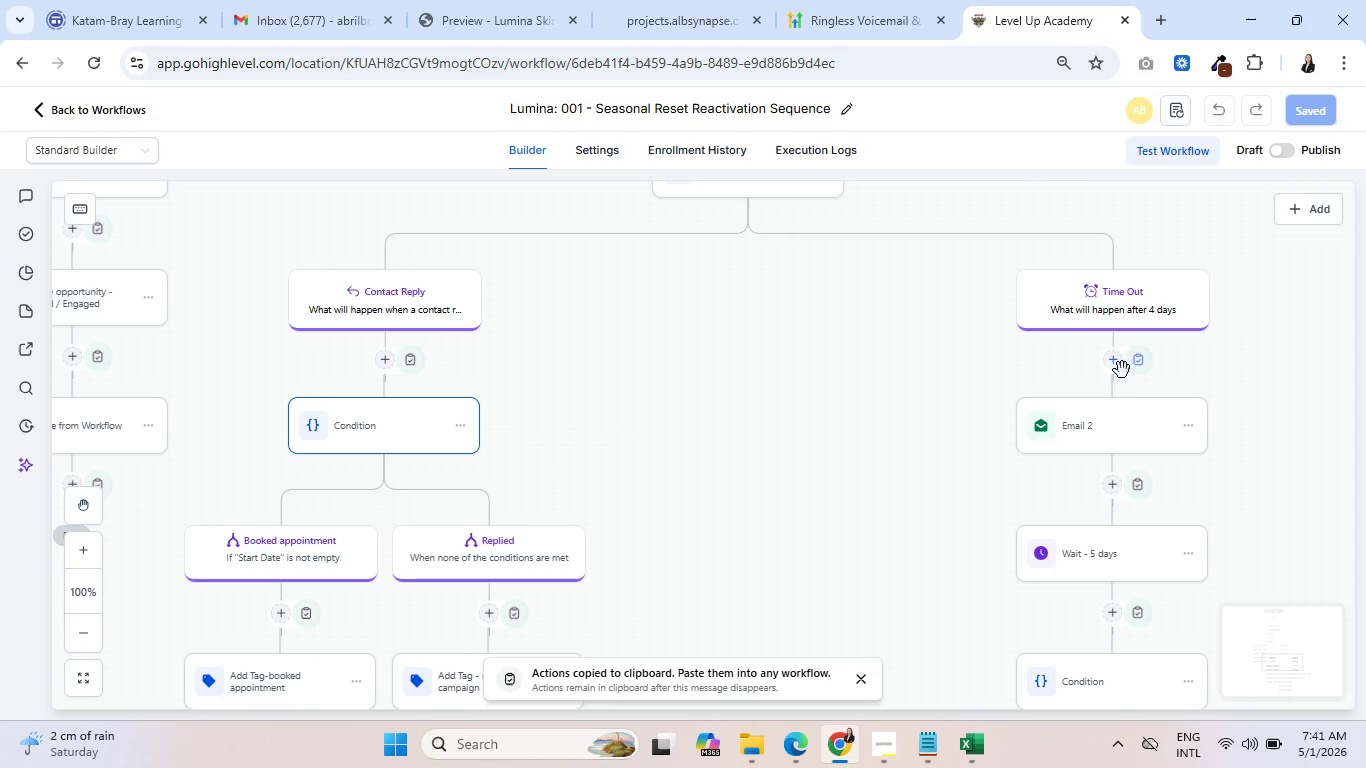 
left_click([1140, 365])
 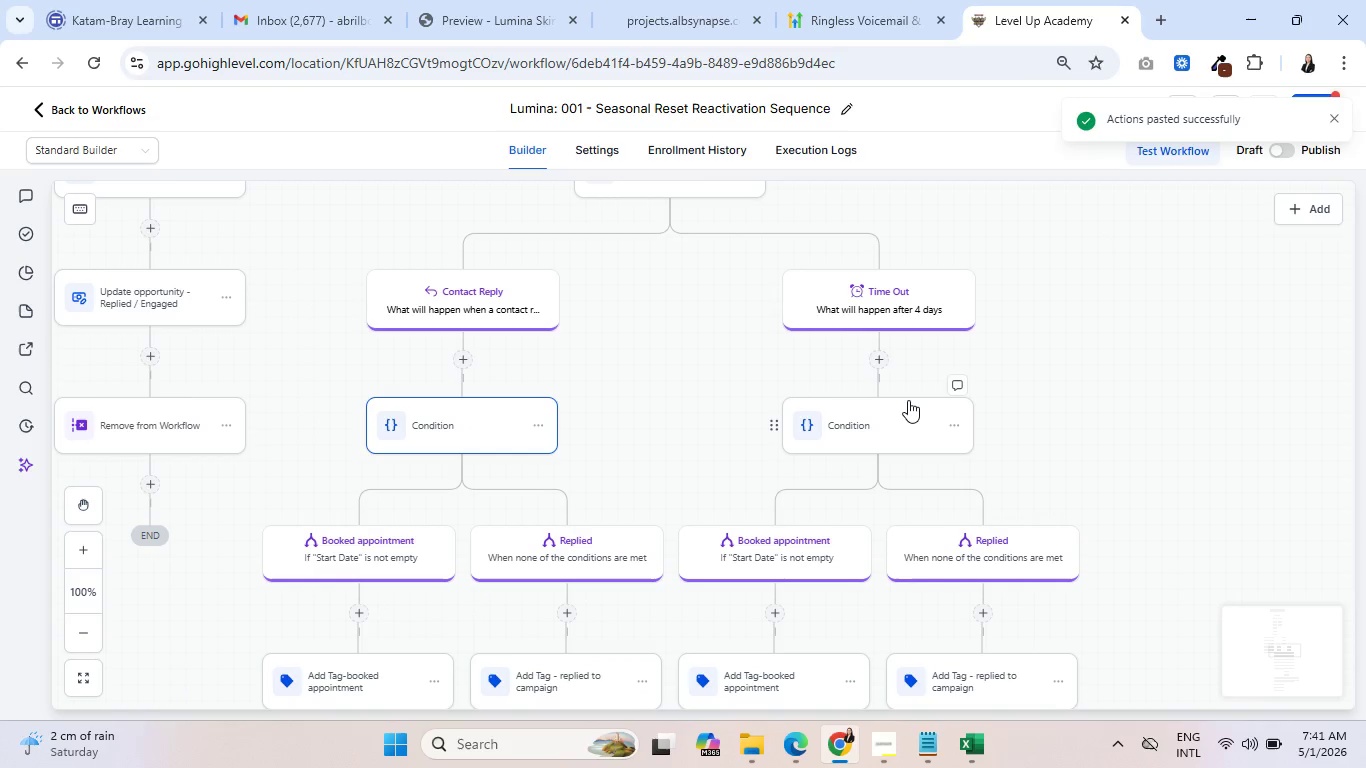 
scroll: coordinate [926, 414], scroll_direction: down, amount: 10.0
 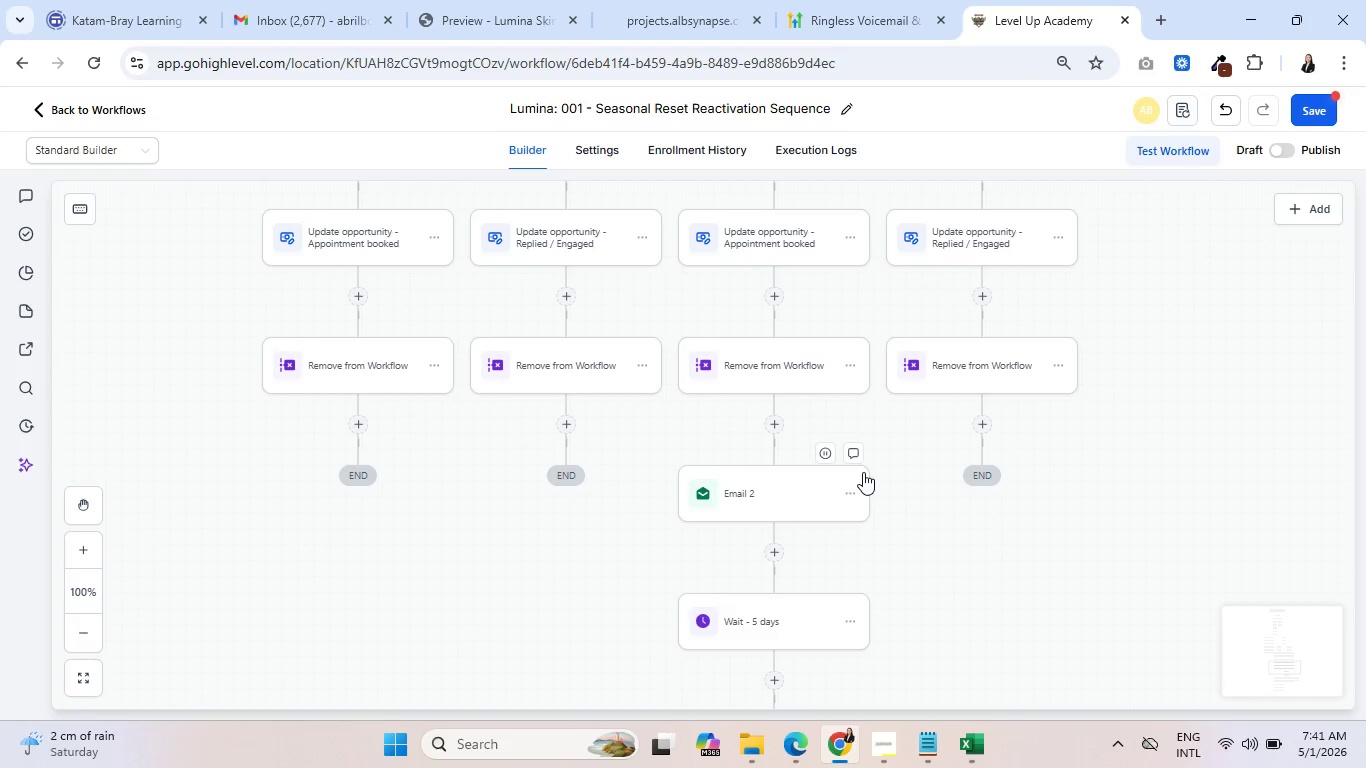 
scroll: coordinate [1096, 441], scroll_direction: up, amount: 10.0
 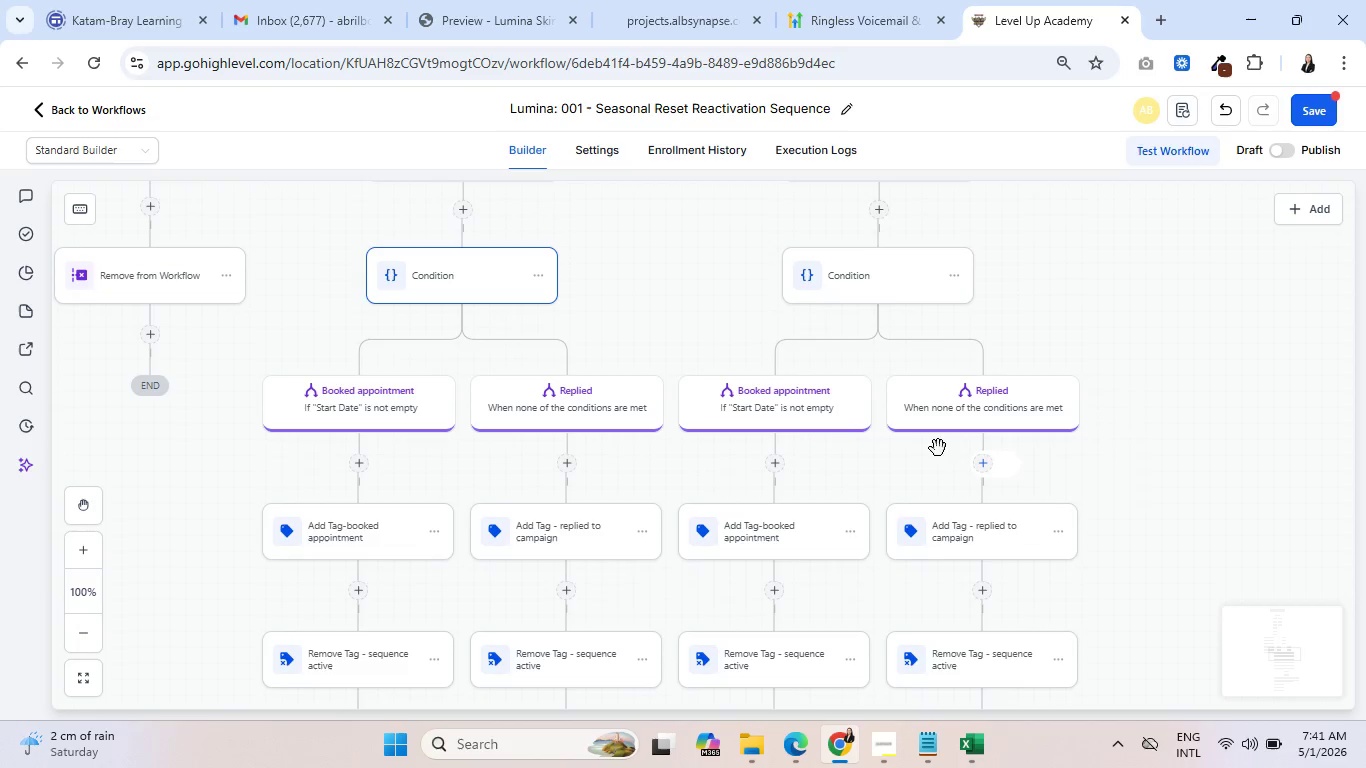 
mouse_move([440, 302])
 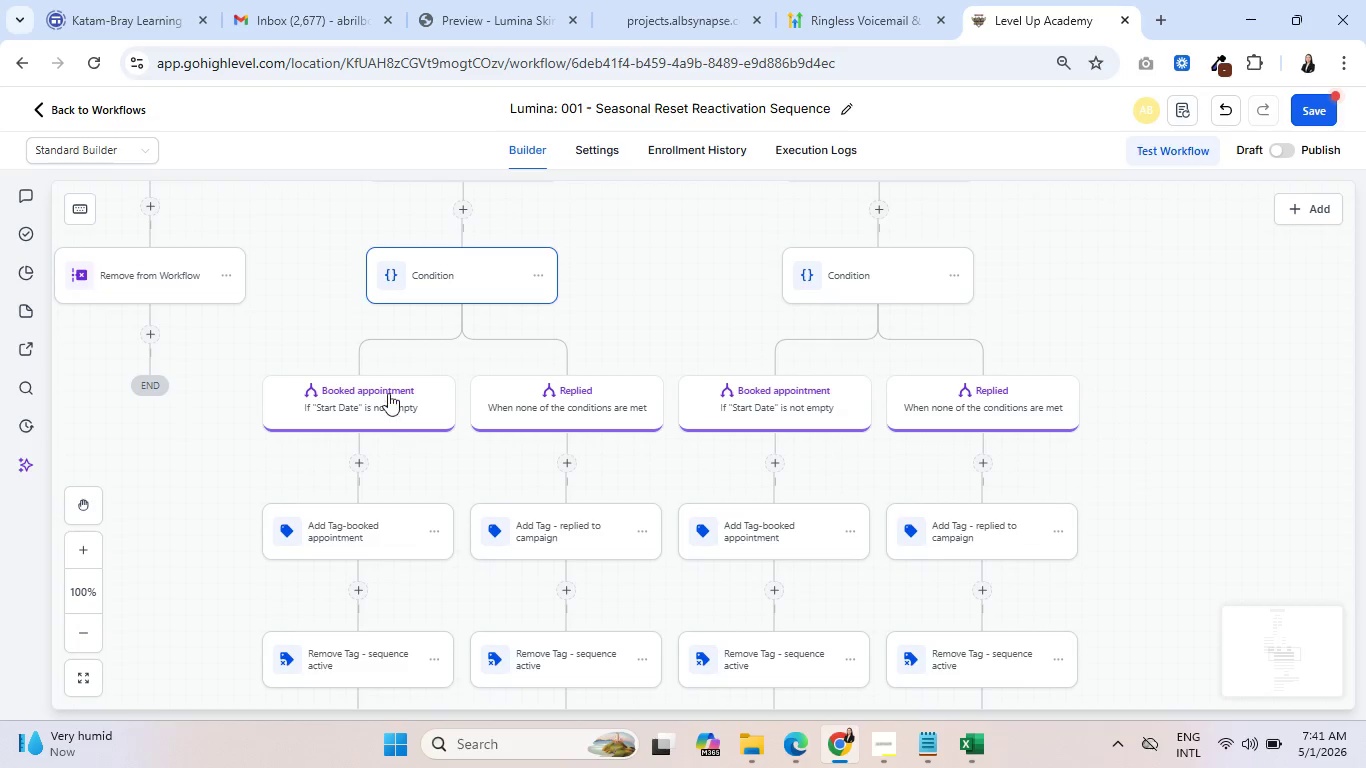 
scroll: coordinate [398, 402], scroll_direction: down, amount: 1.0
 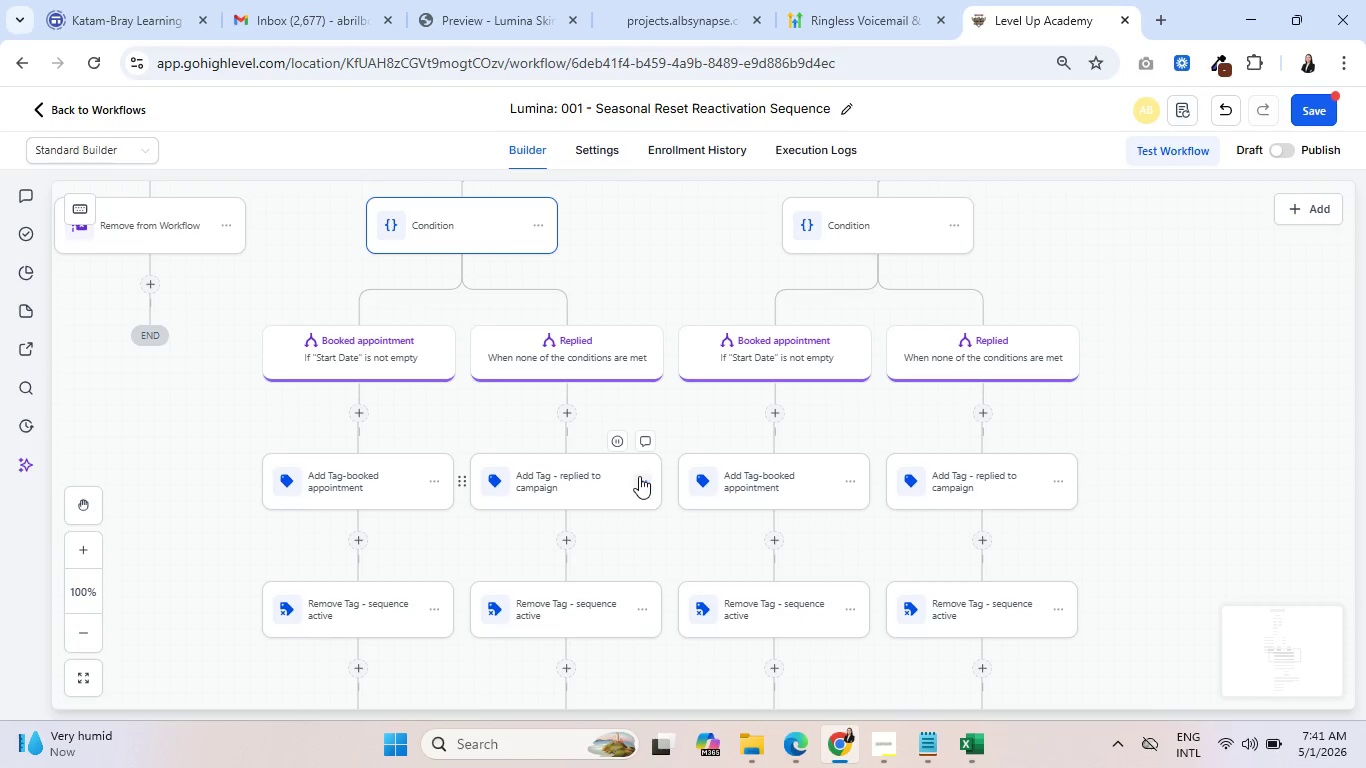 
left_click([645, 479])
 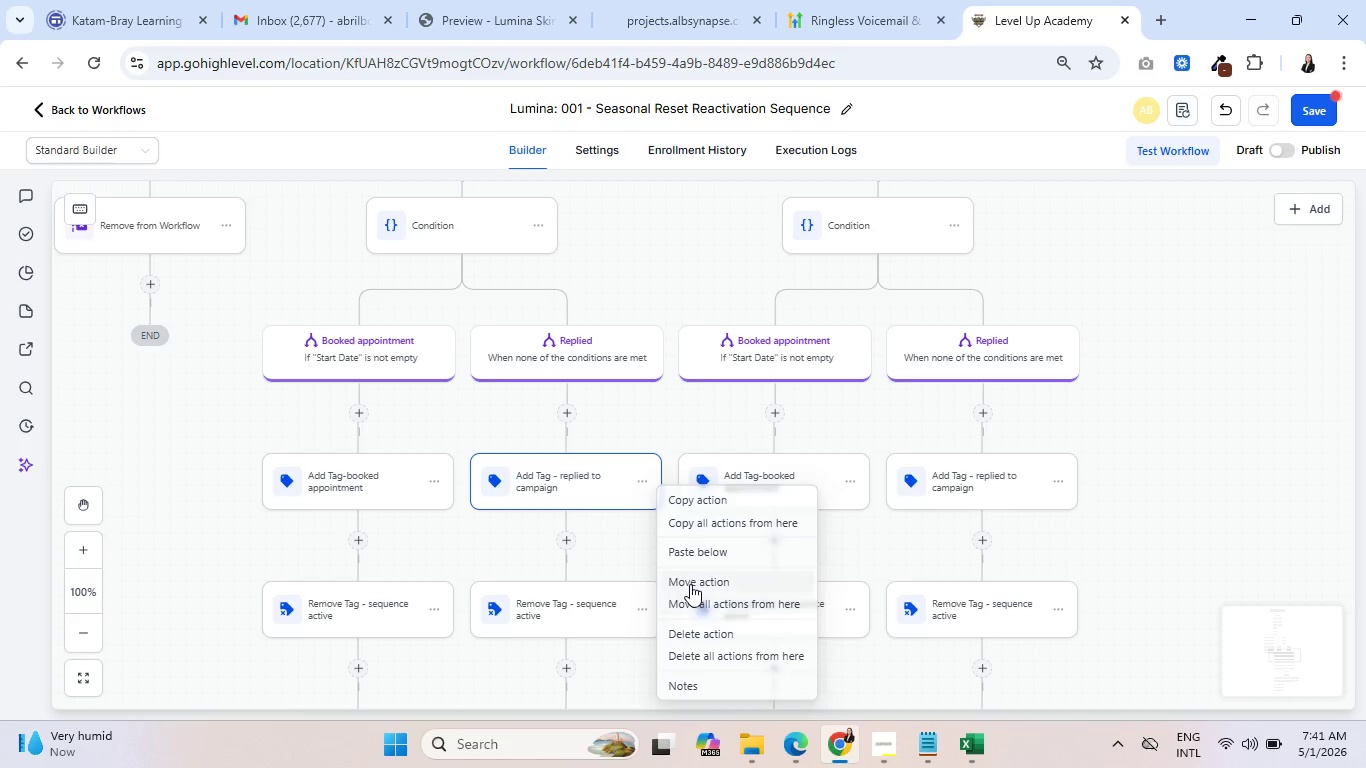 
left_click([687, 602])
 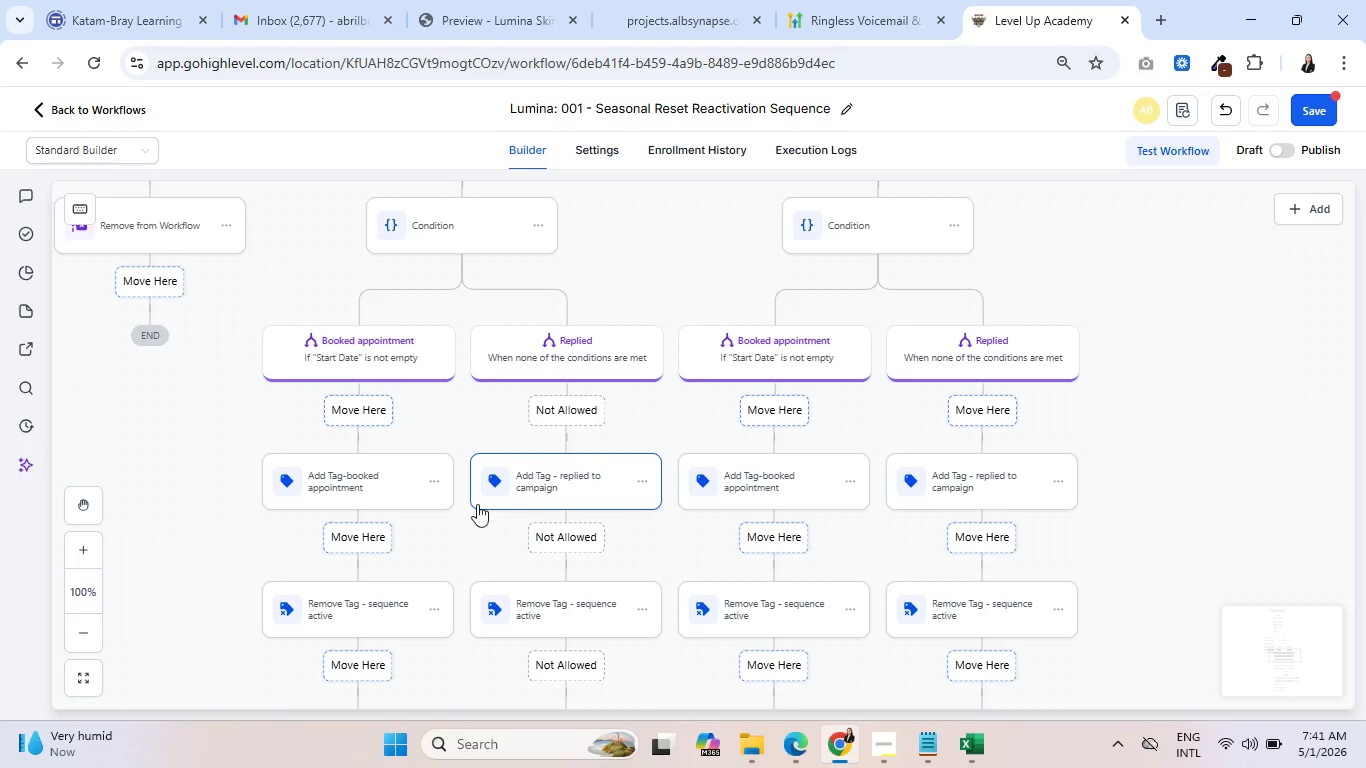 
scroll: coordinate [435, 481], scroll_direction: up, amount: 4.0
 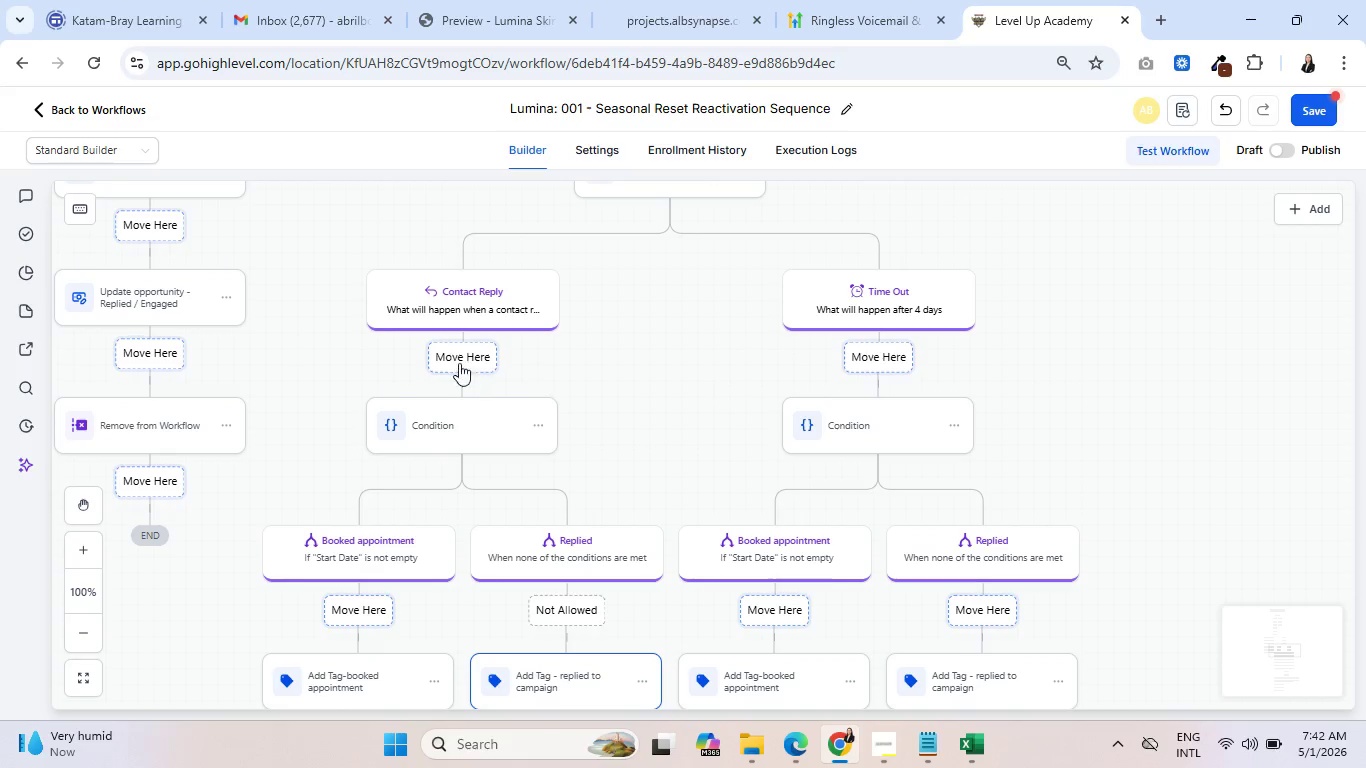 
left_click([456, 356])
 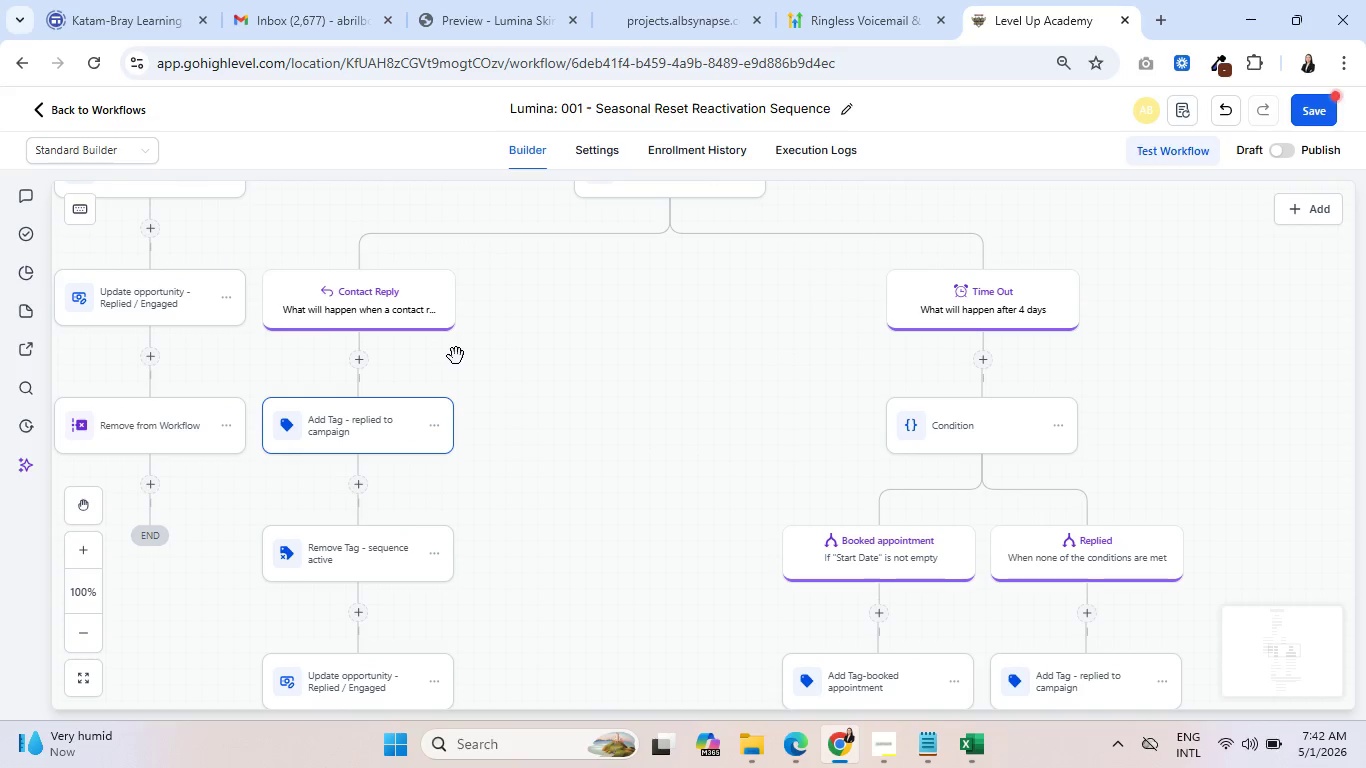 
scroll: coordinate [467, 427], scroll_direction: down, amount: 7.0
 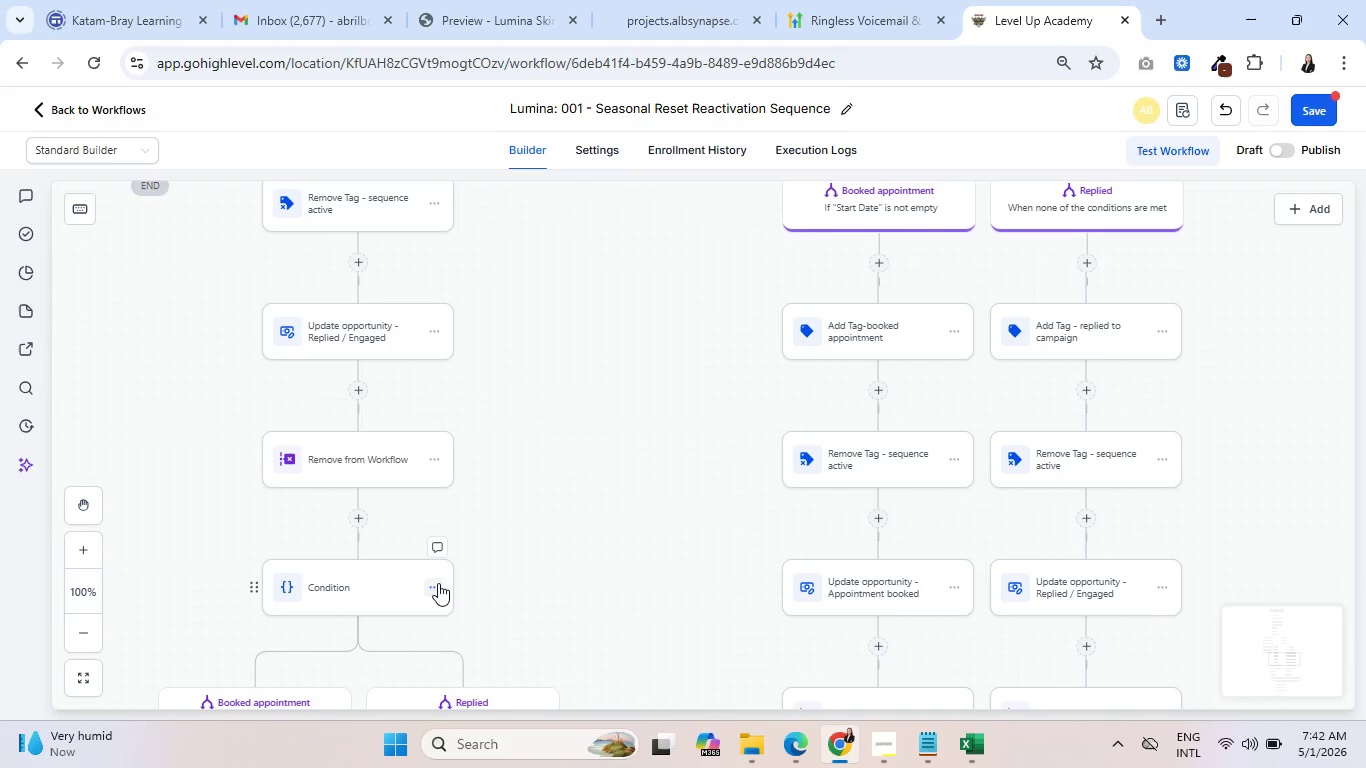 
left_click([439, 589])
 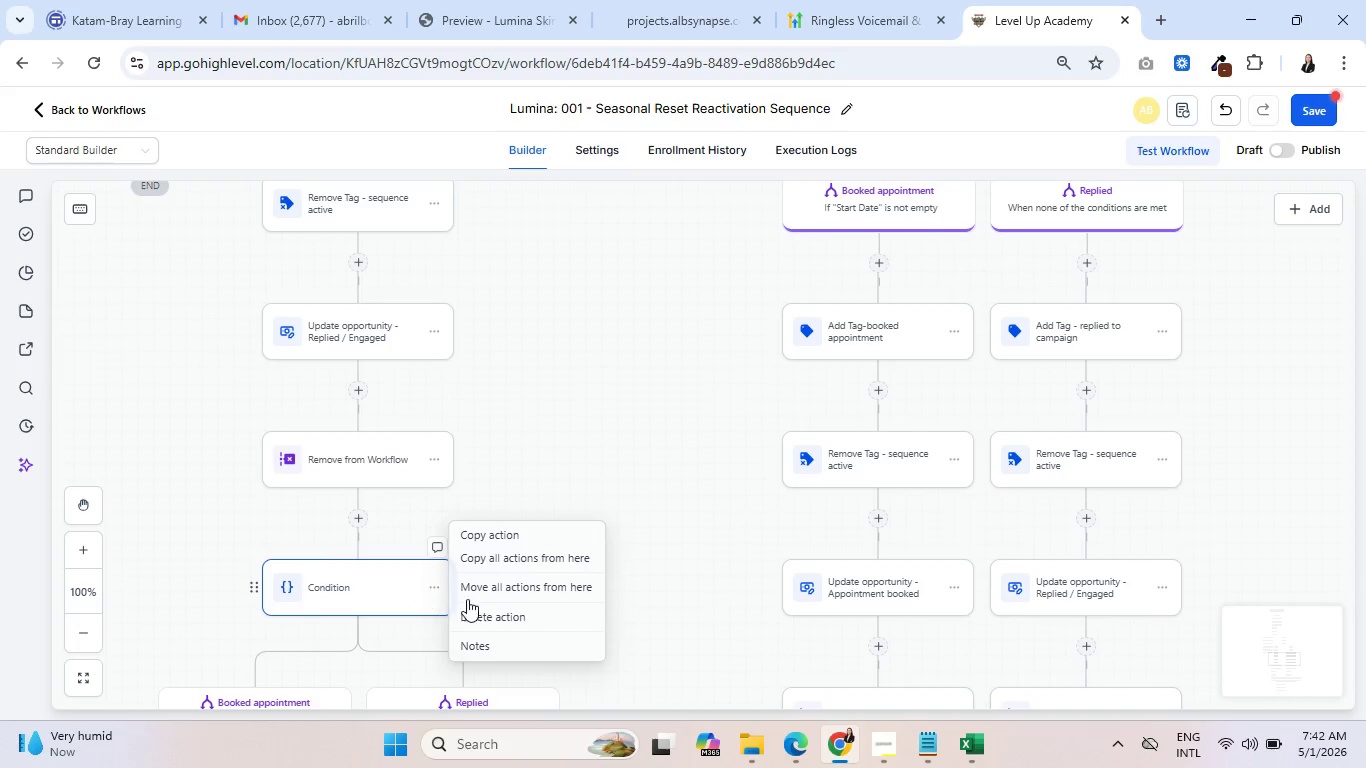 
left_click([492, 609])
 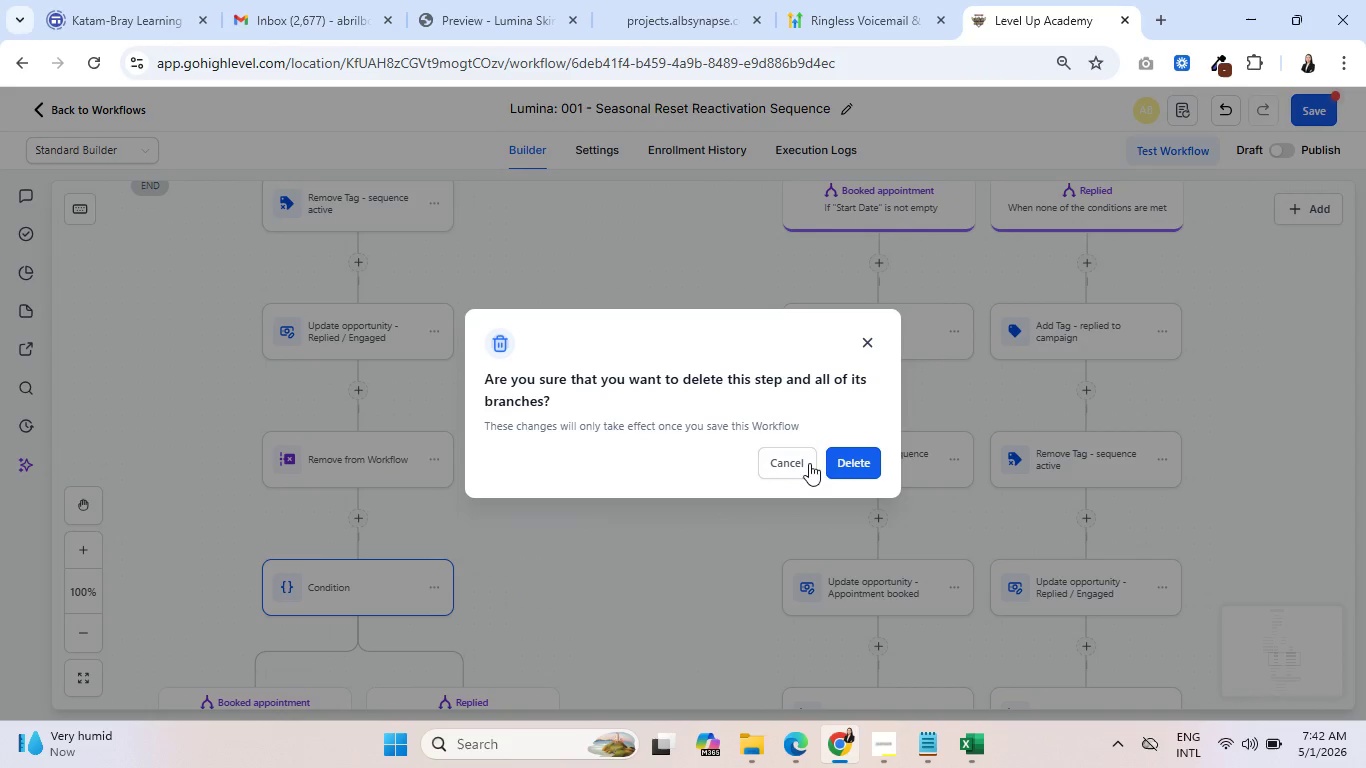 
left_click([848, 458])
 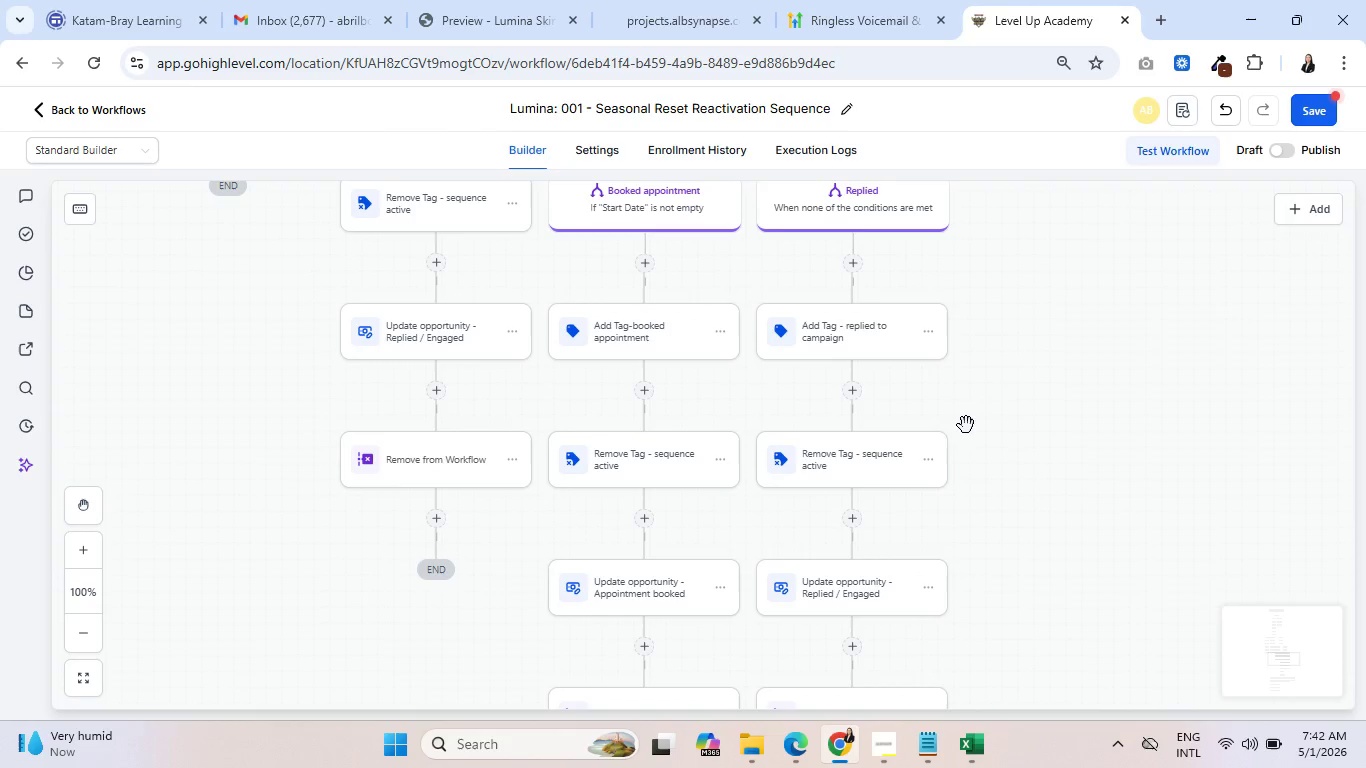 
scroll: coordinate [954, 439], scroll_direction: up, amount: 7.0
 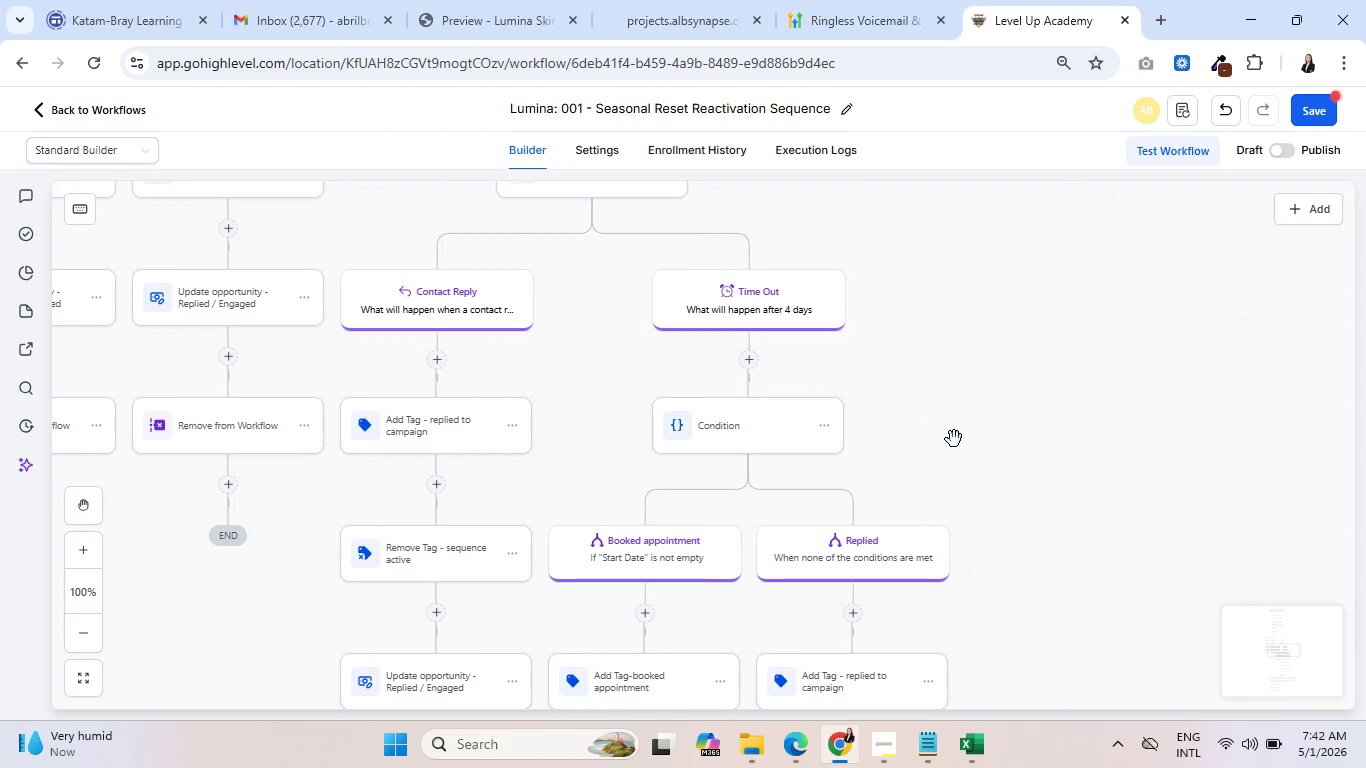 
scroll: coordinate [954, 439], scroll_direction: down, amount: 1.0
 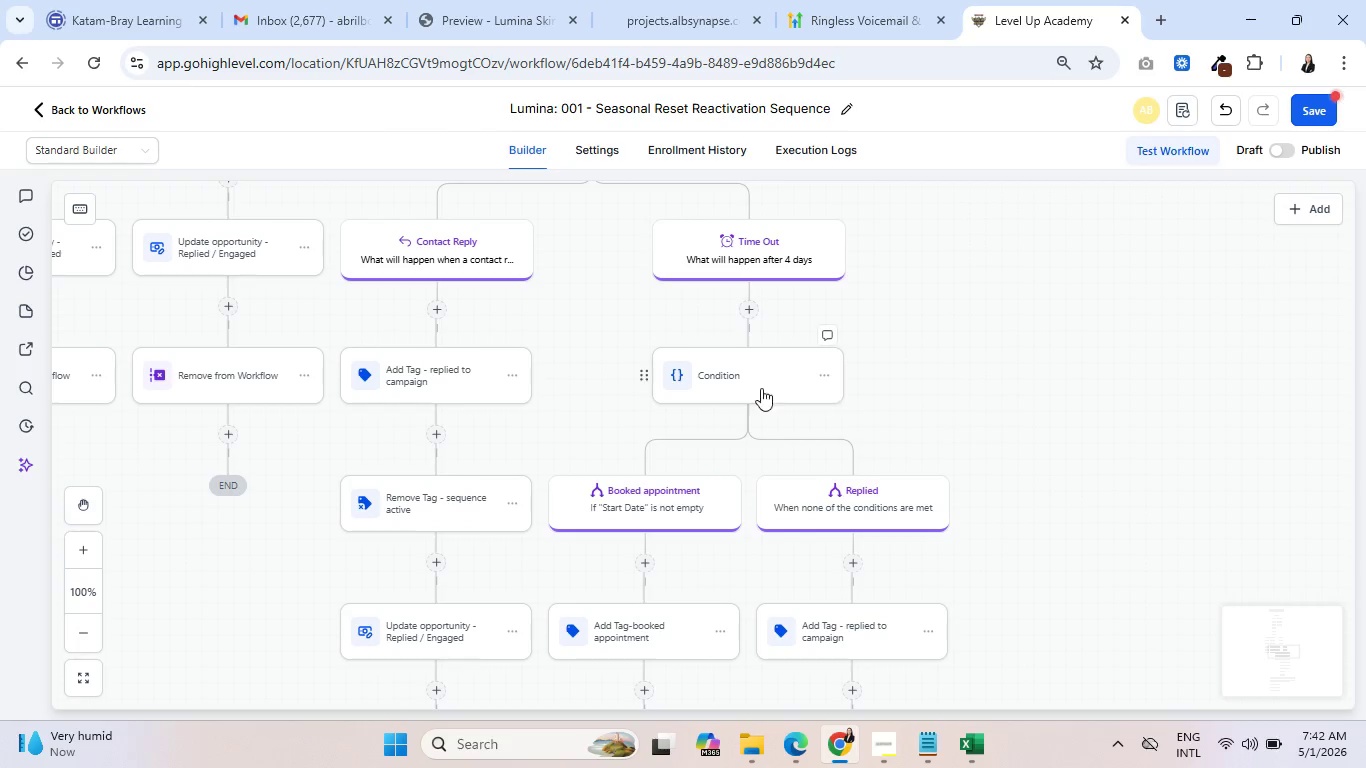 
left_click([730, 380])
 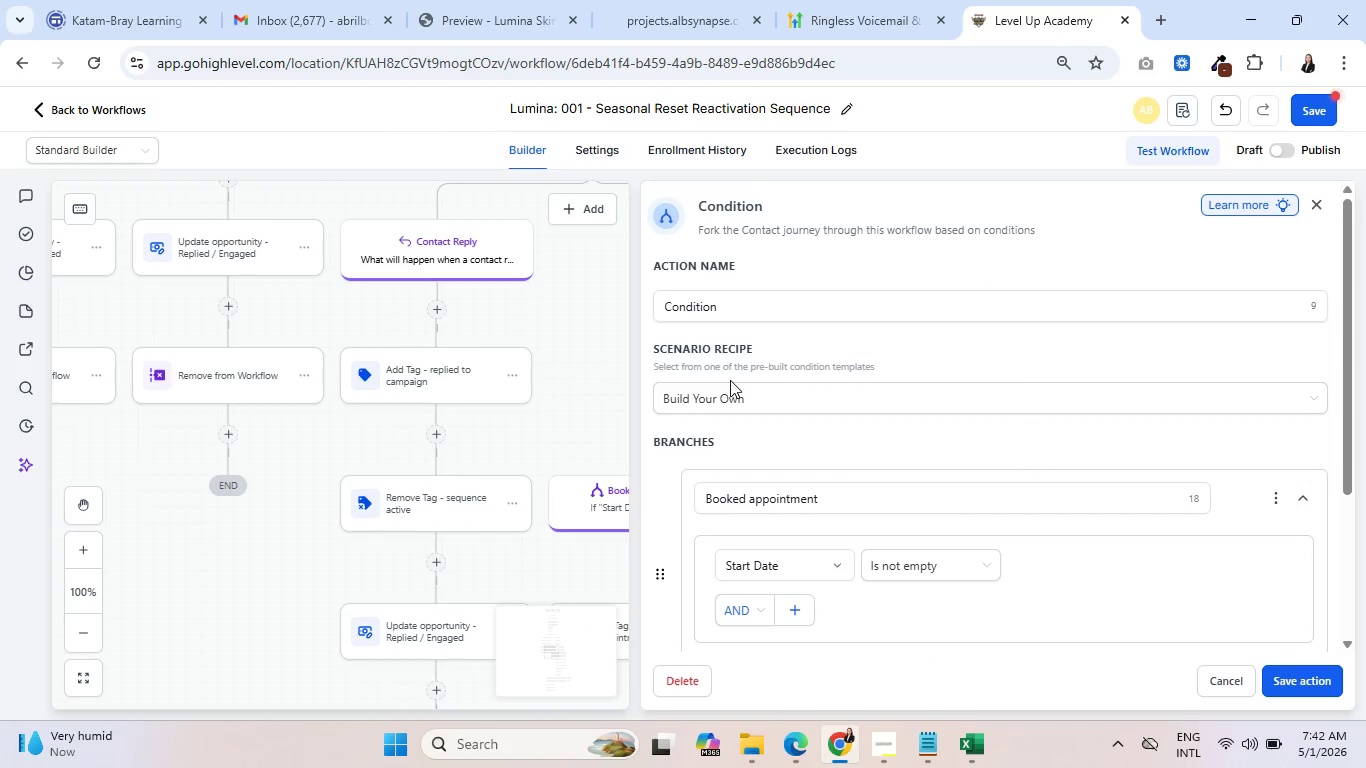 
scroll: coordinate [980, 478], scroll_direction: down, amount: 5.0
 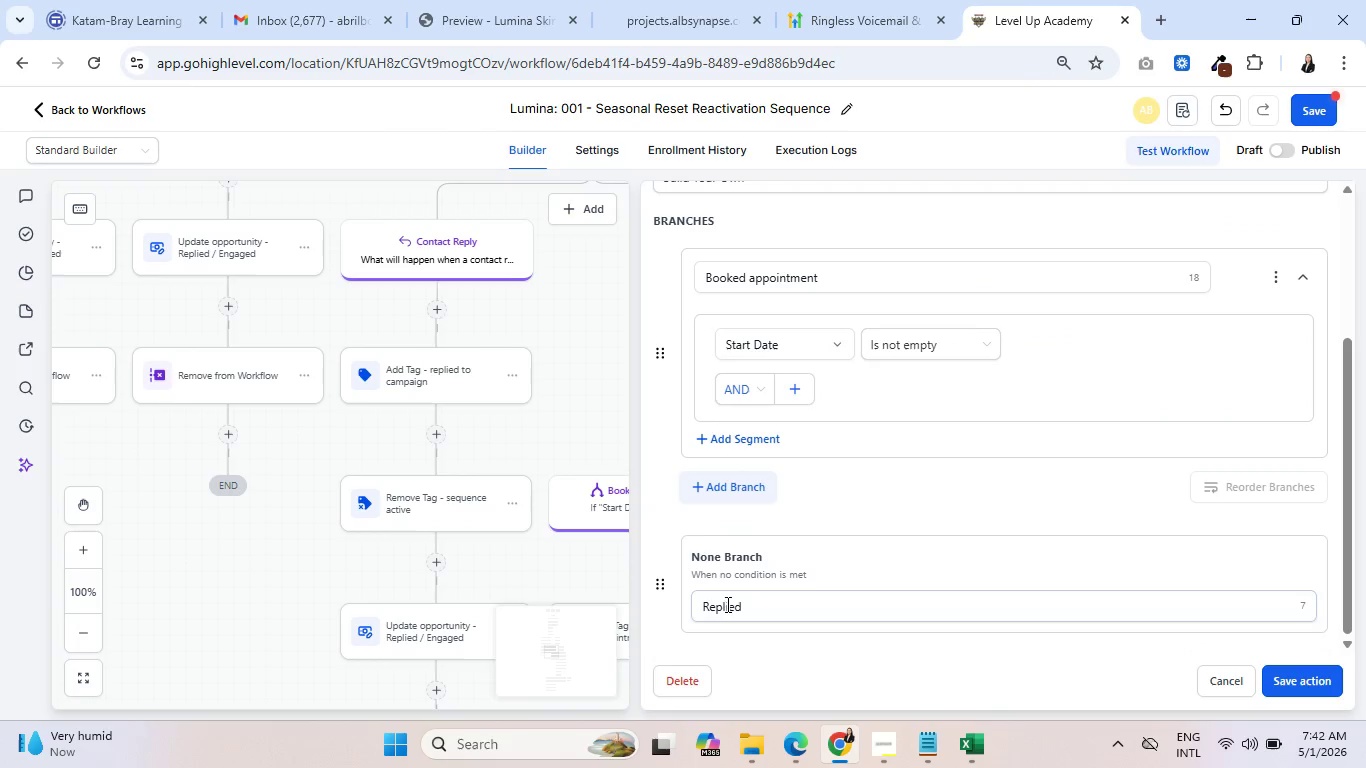 
double_click([726, 611])
 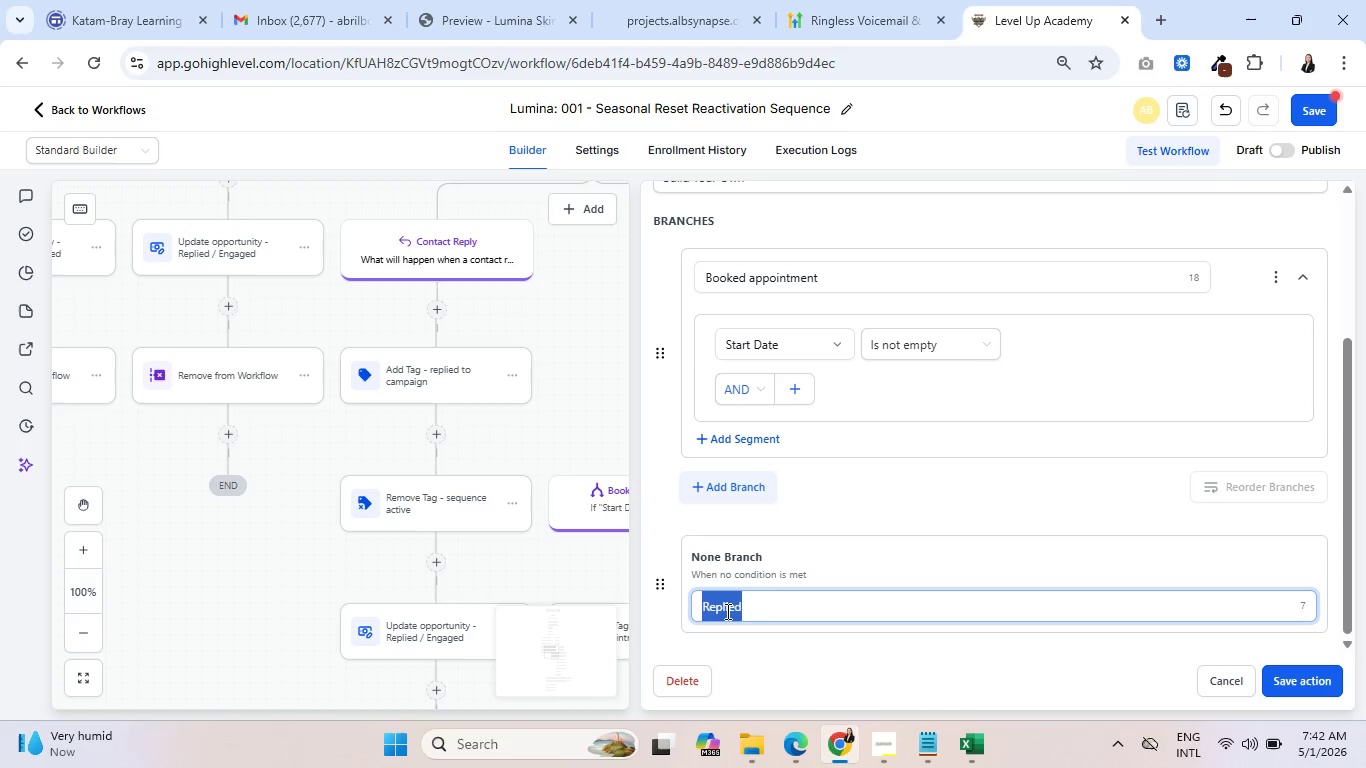 
type(No)
 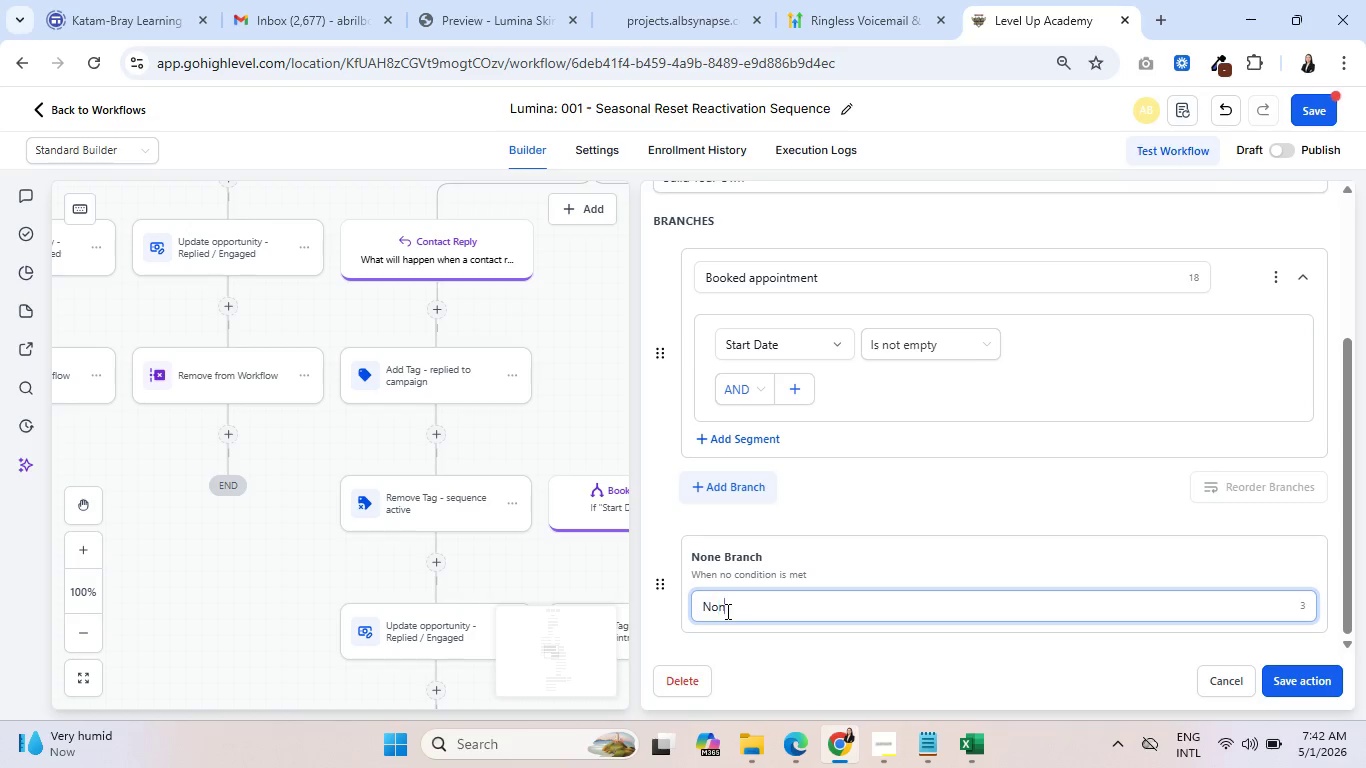 
type(ne)
 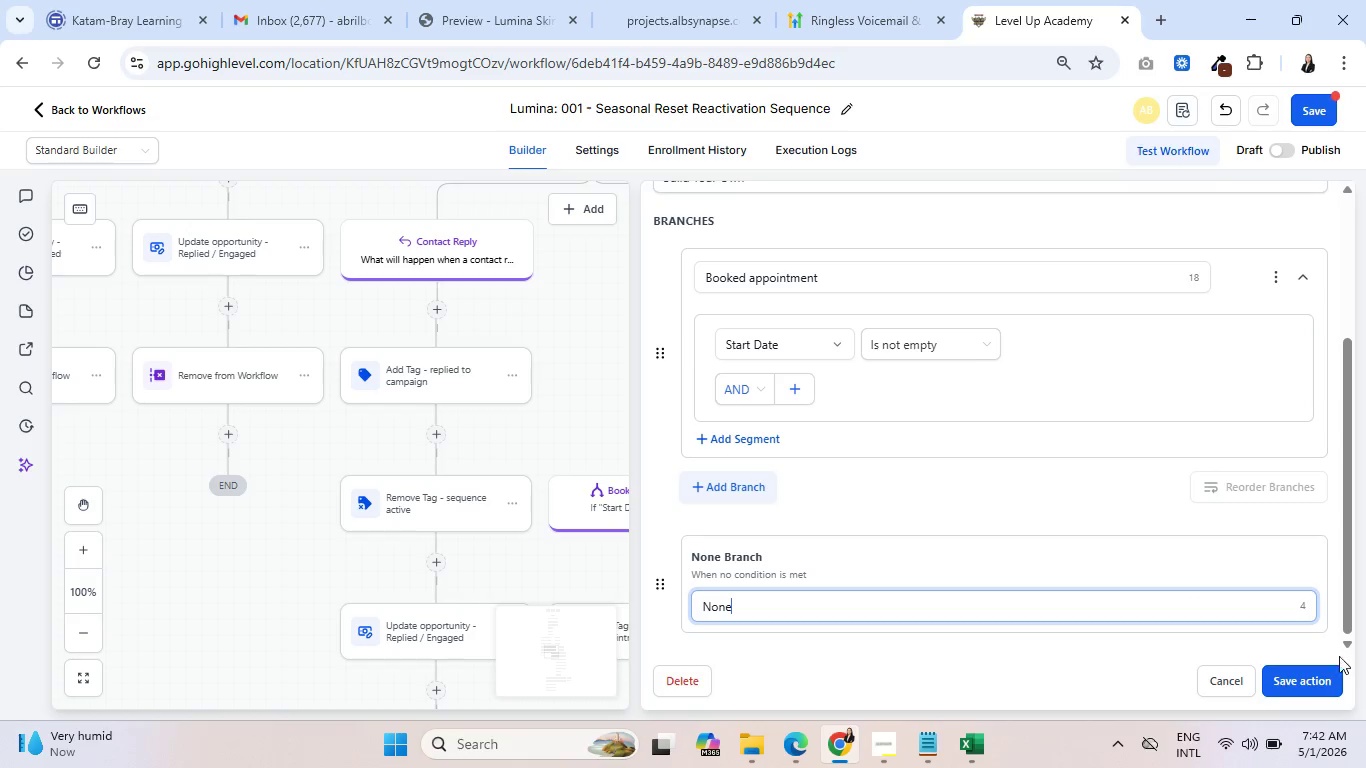 
left_click([1321, 679])
 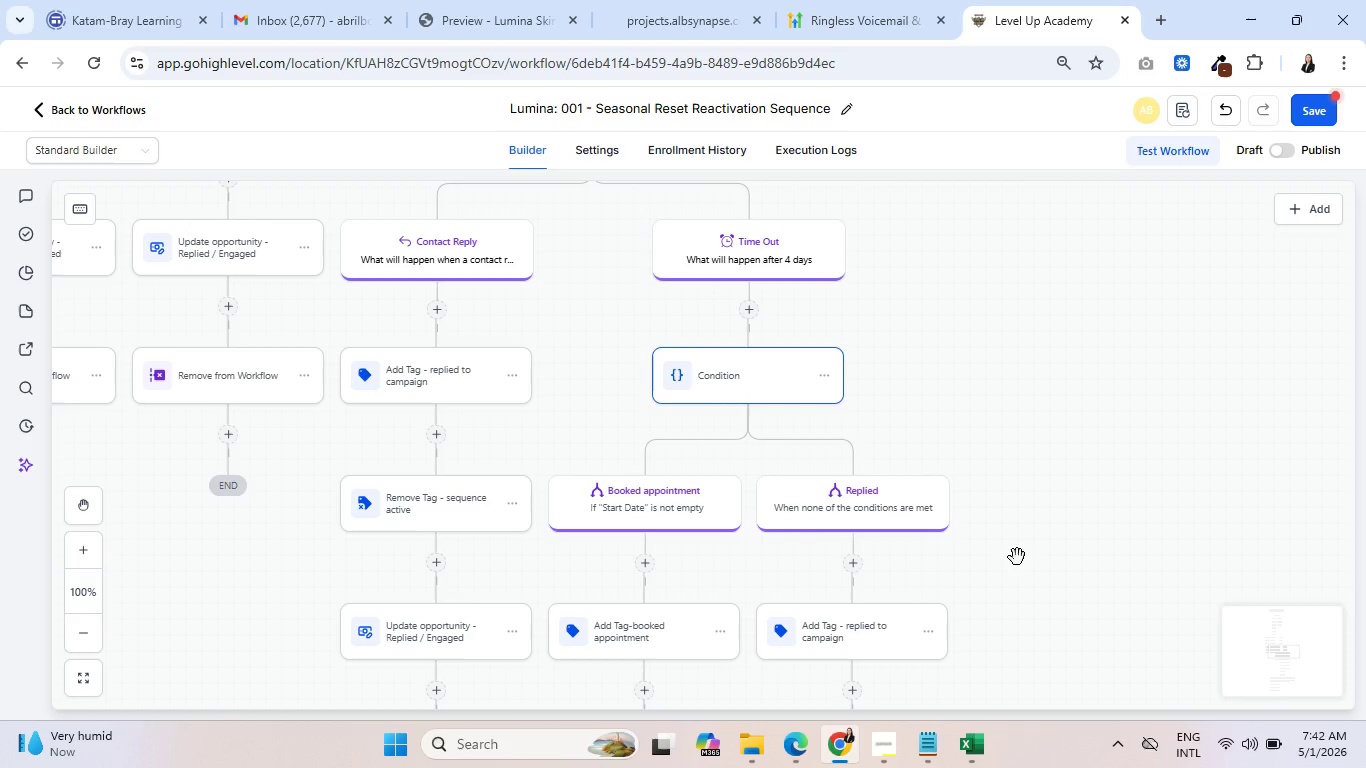 
scroll: coordinate [1008, 490], scroll_direction: down, amount: 4.0
 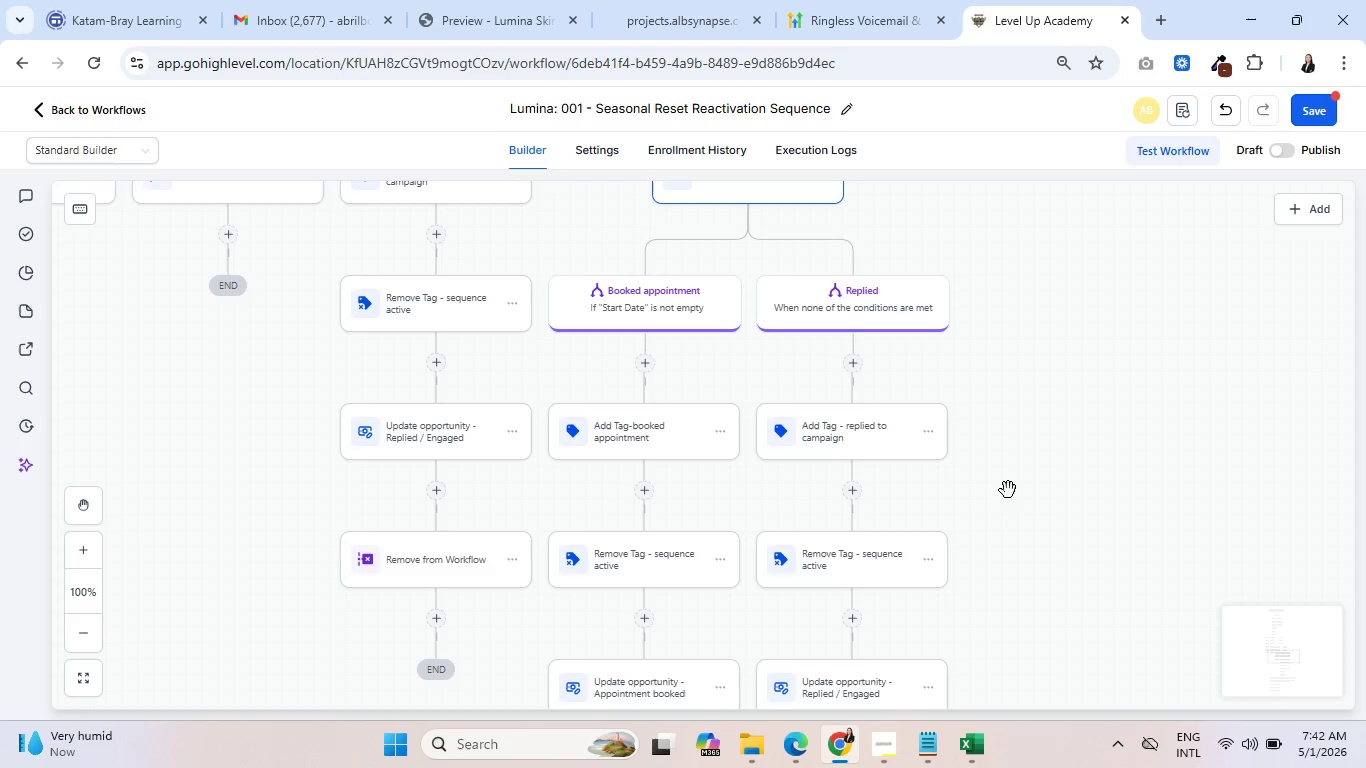 
wait(5.02)
 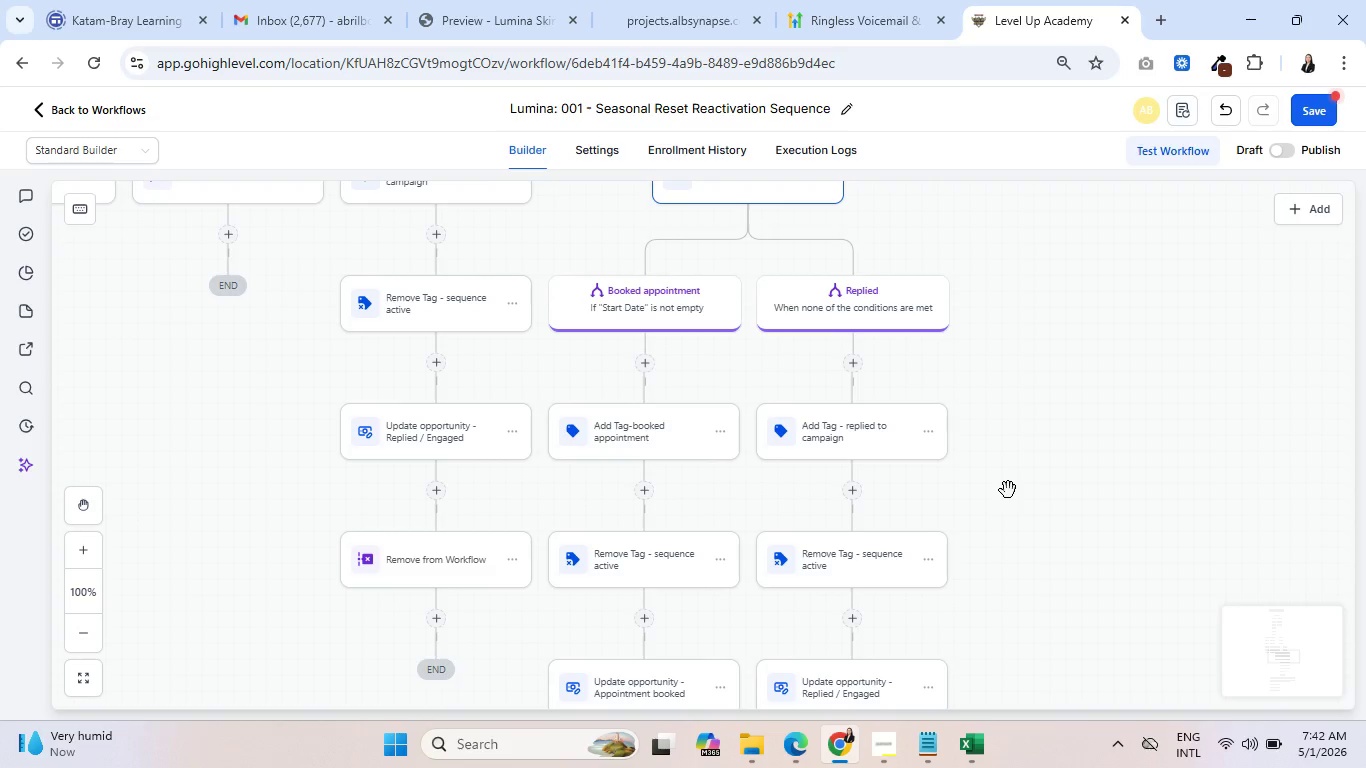 
scroll: coordinate [1008, 490], scroll_direction: down, amount: 2.0
 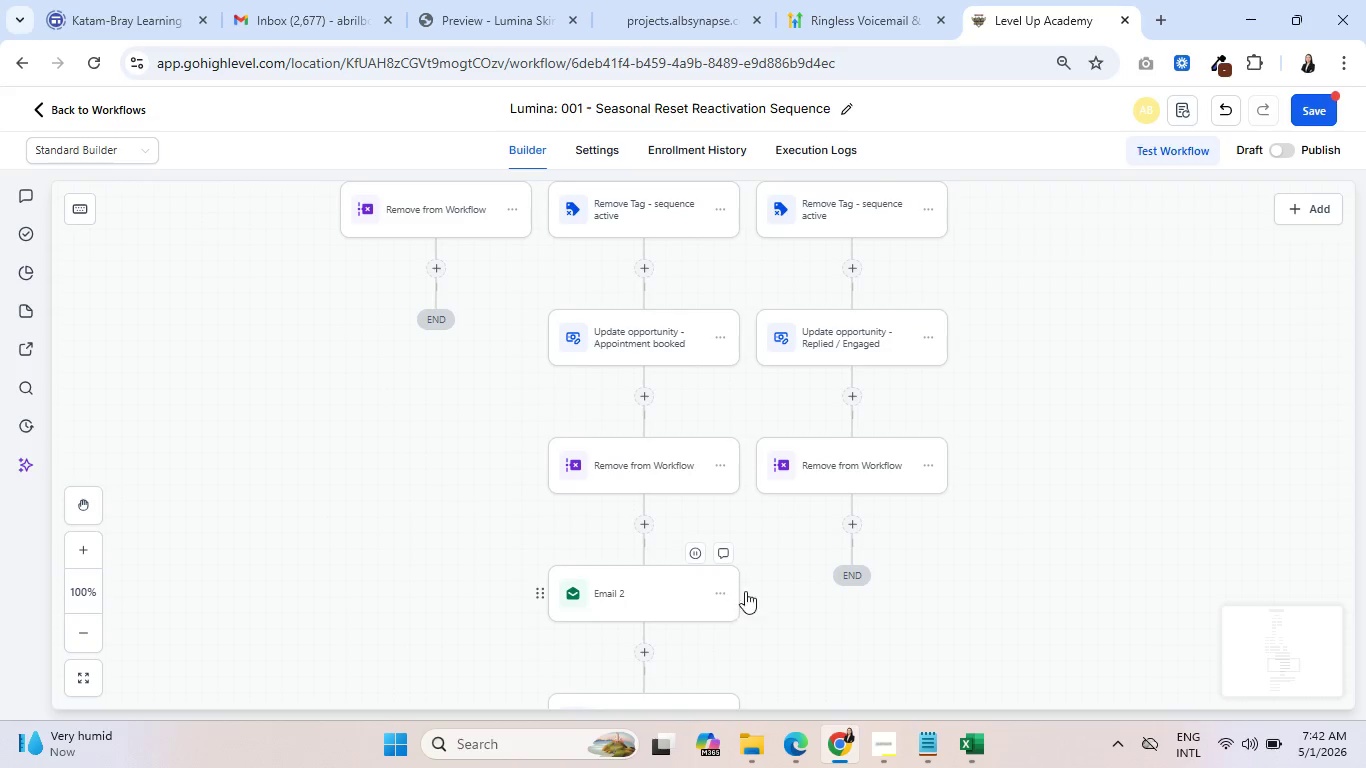 
scroll: coordinate [919, 523], scroll_direction: up, amount: 4.0
 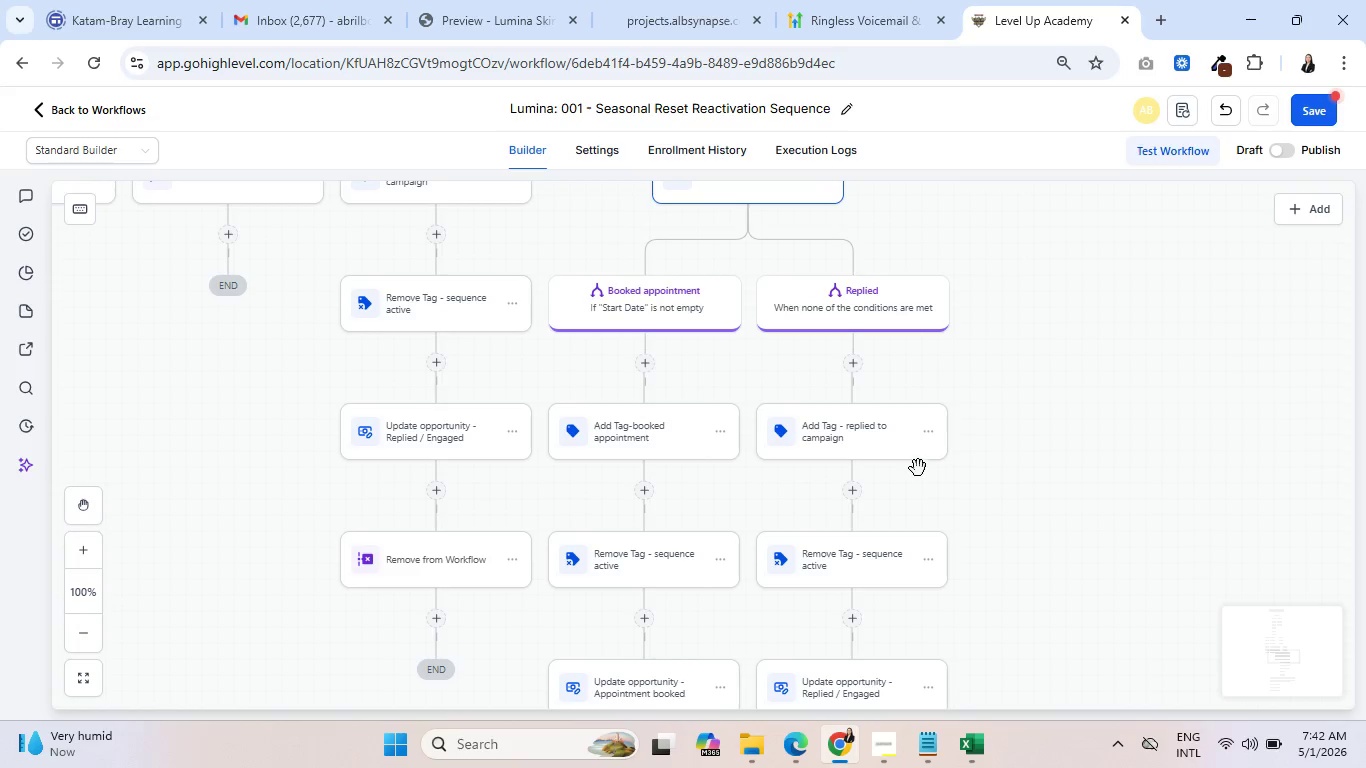 
left_click([937, 434])
 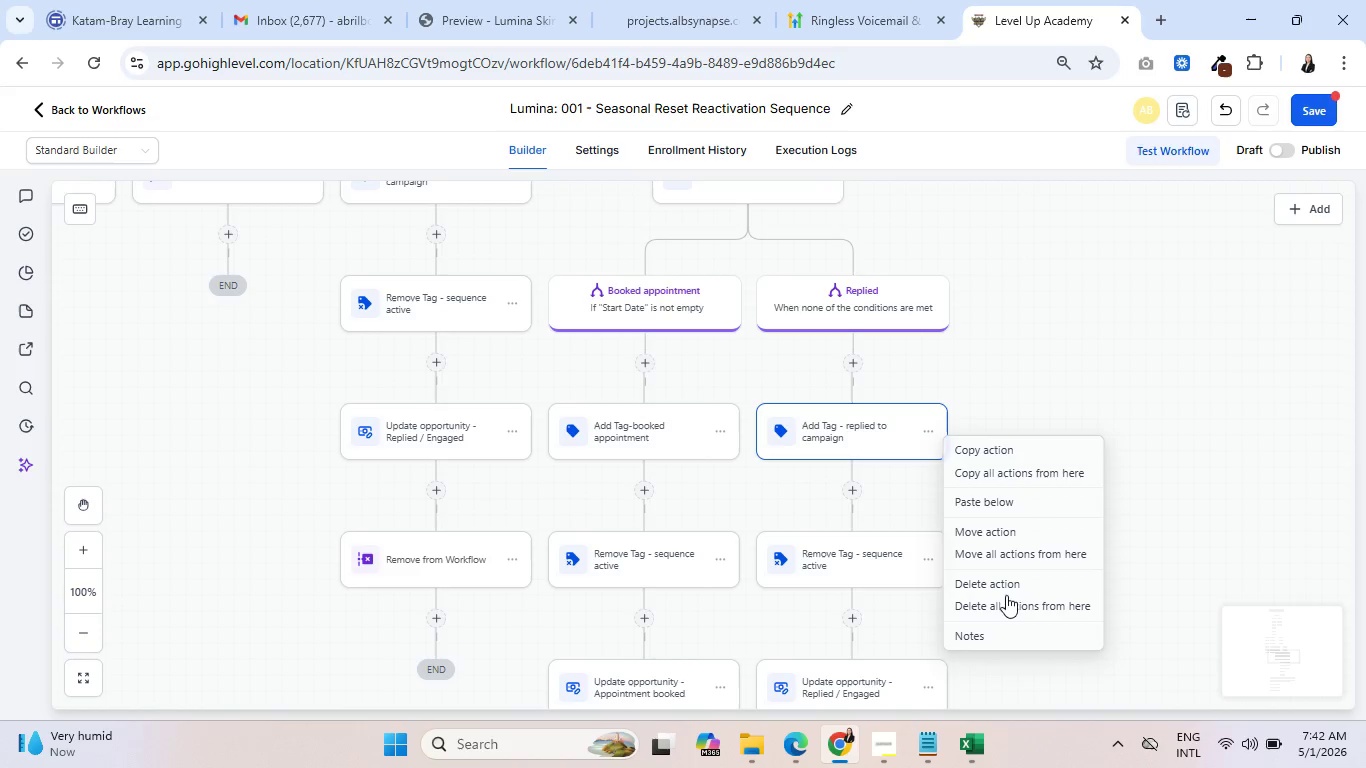 
left_click([1012, 607])
 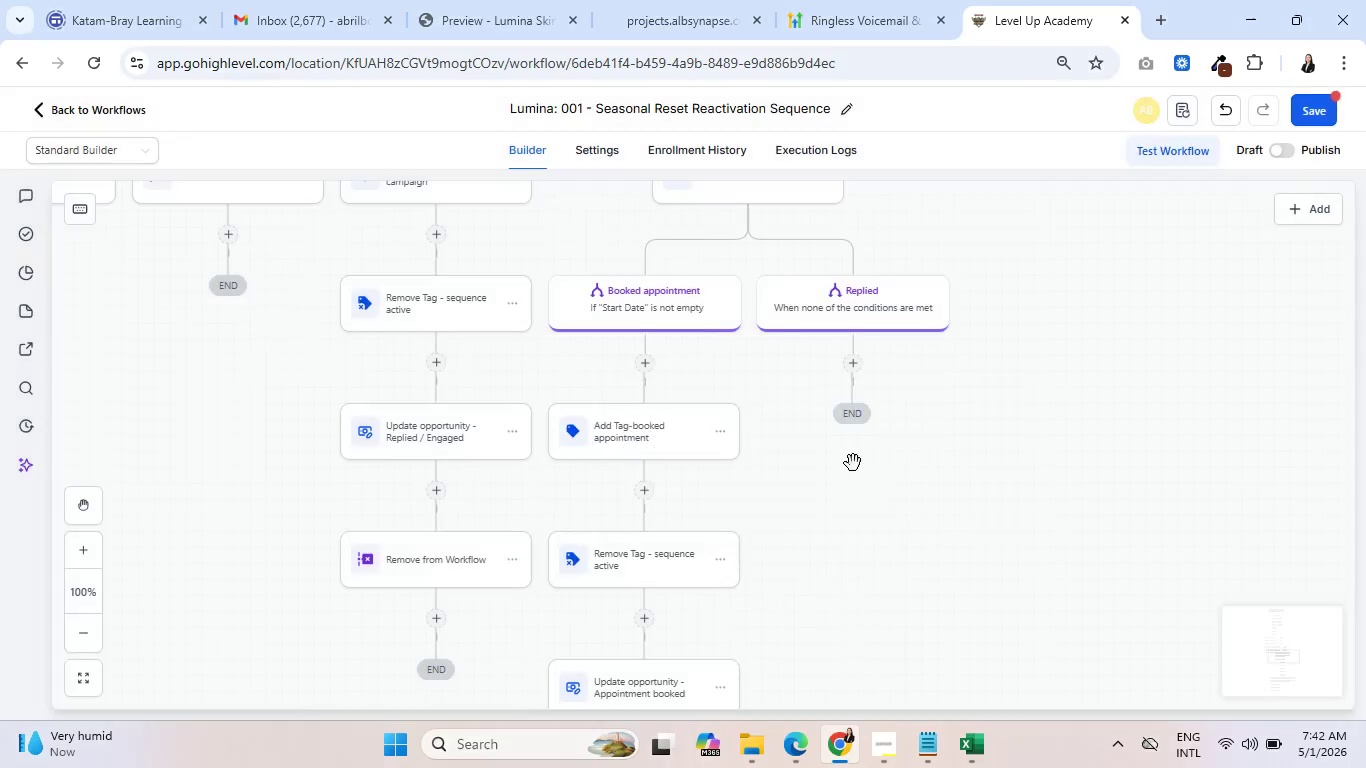 
scroll: coordinate [883, 468], scroll_direction: up, amount: 3.0
 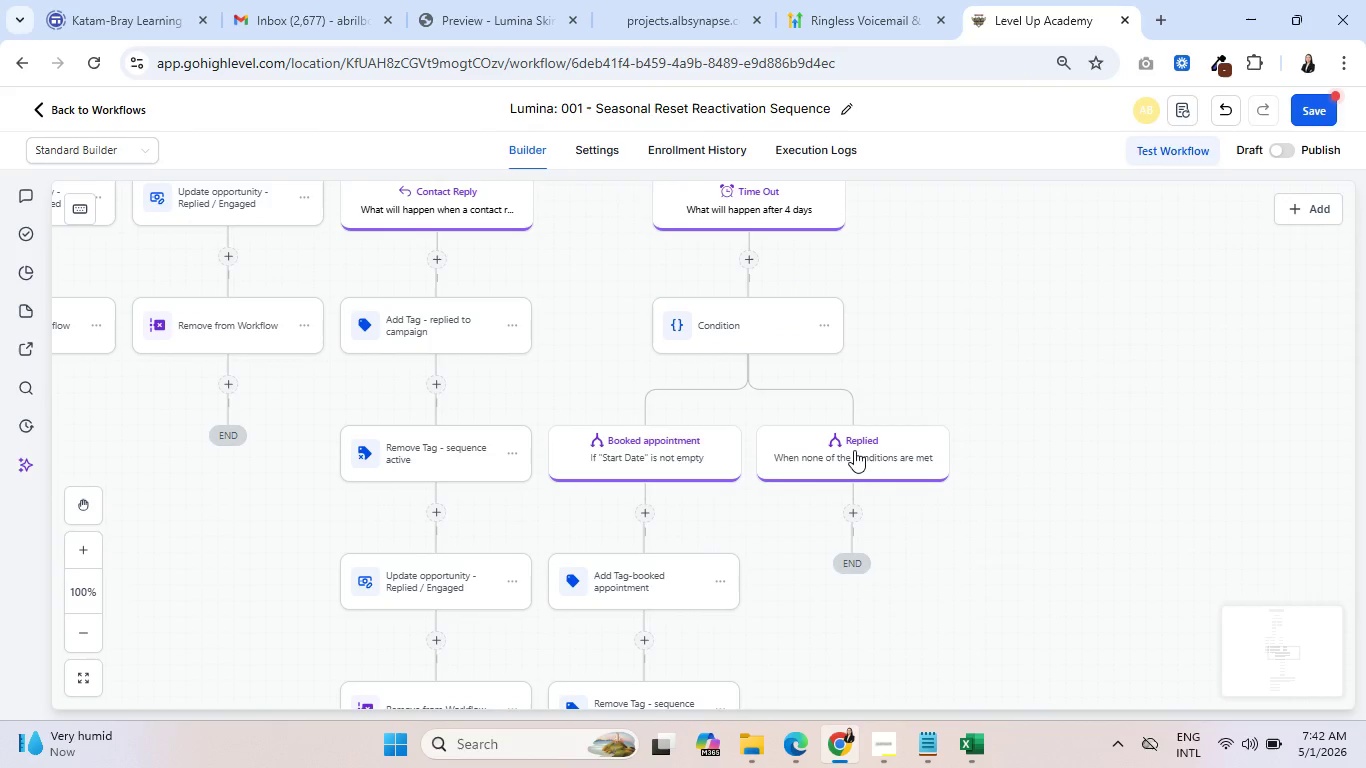 
left_click([854, 450])
 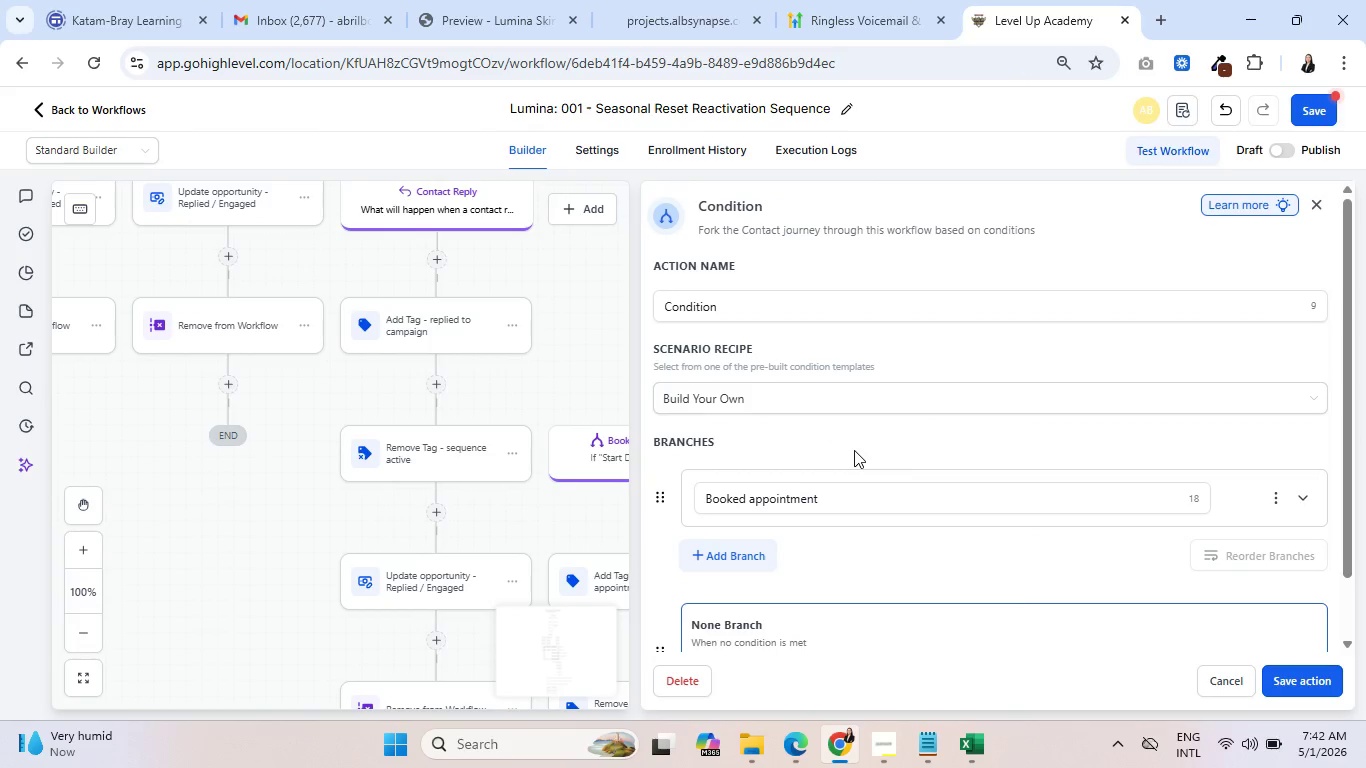 
scroll: coordinate [855, 450], scroll_direction: down, amount: 3.0
 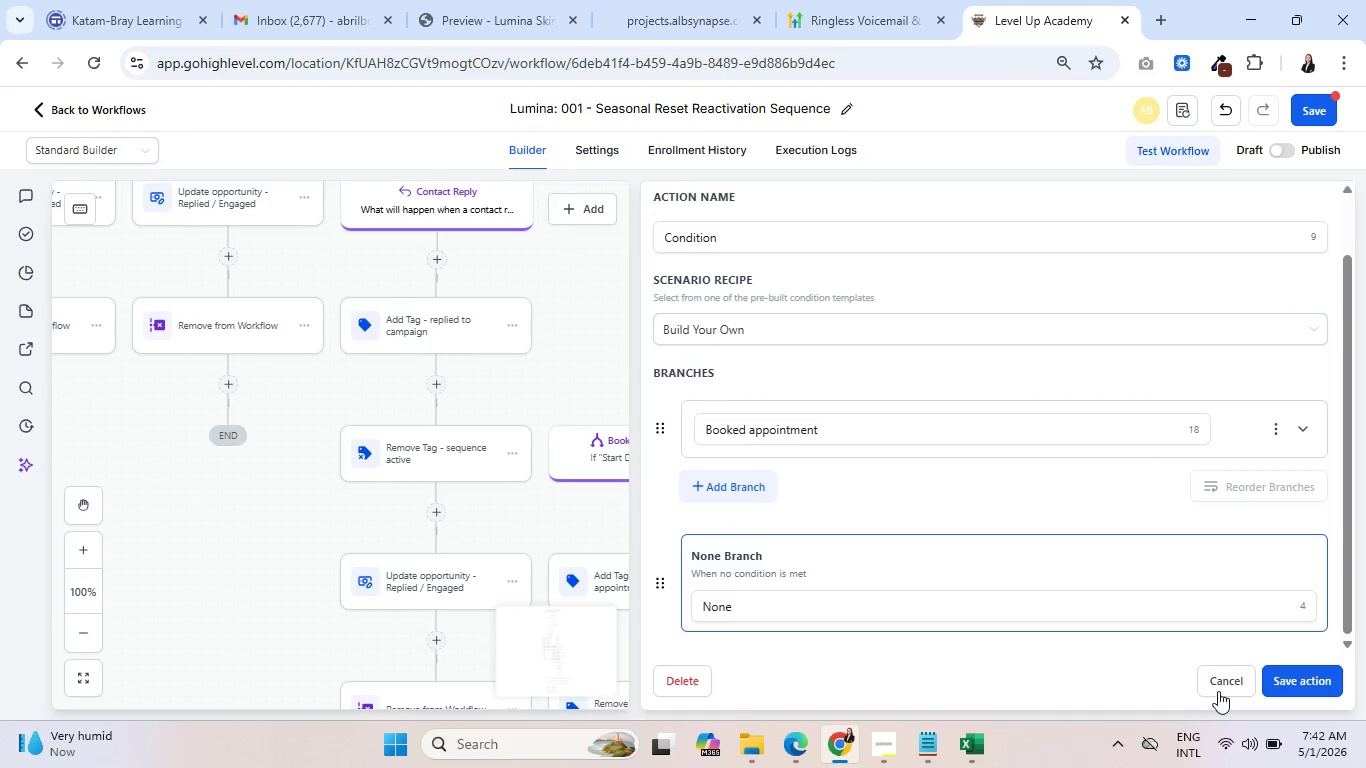 
left_click([1295, 673])
 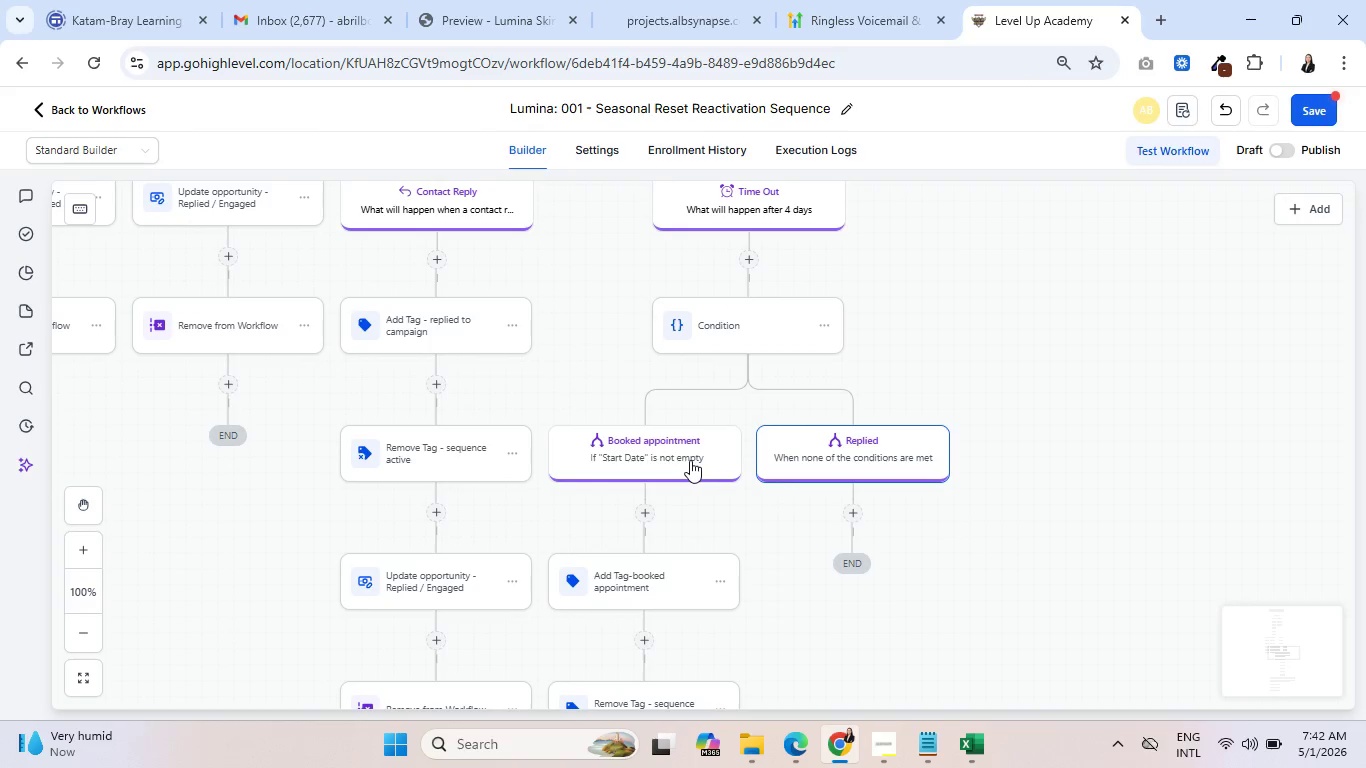 
left_click([730, 331])
 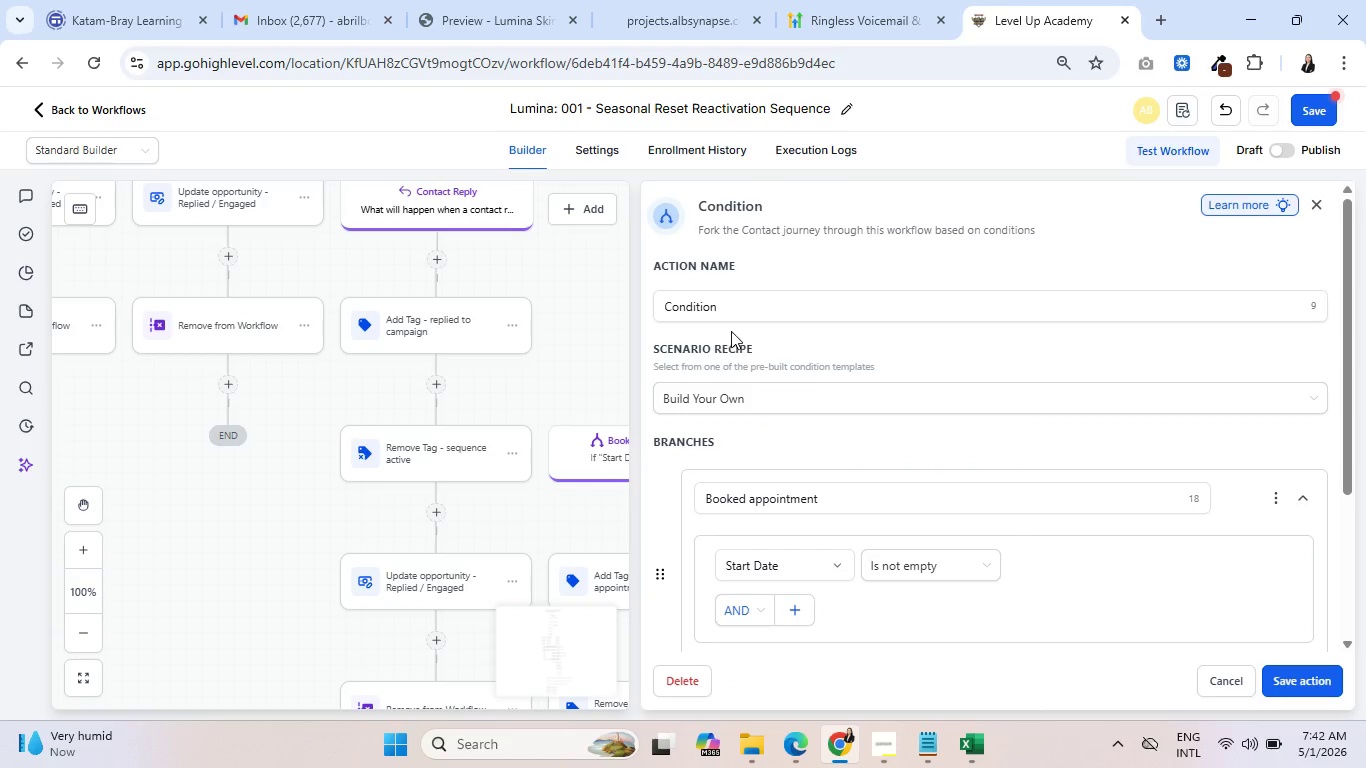 
scroll: coordinate [930, 420], scroll_direction: down, amount: 4.0
 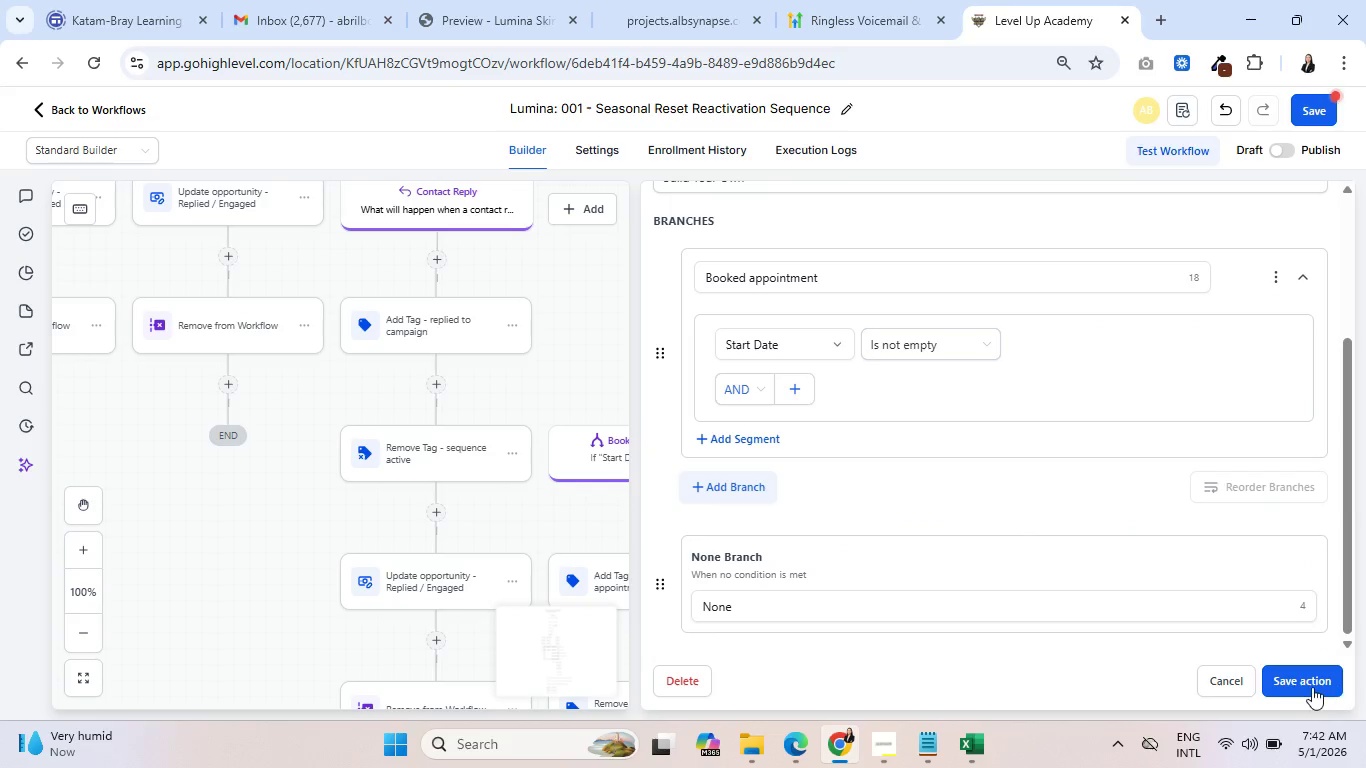 
left_click([1295, 685])
 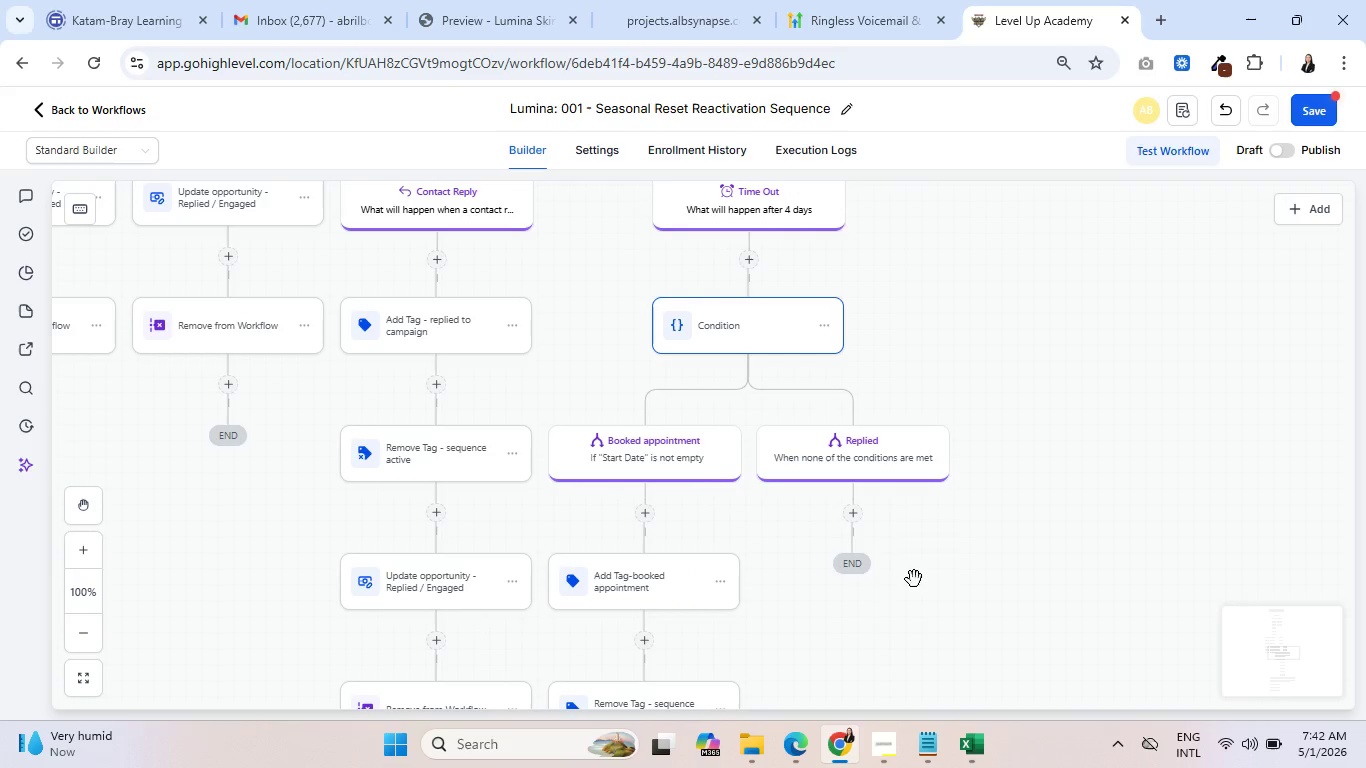 
scroll: coordinate [758, 566], scroll_direction: down, amount: 10.0
 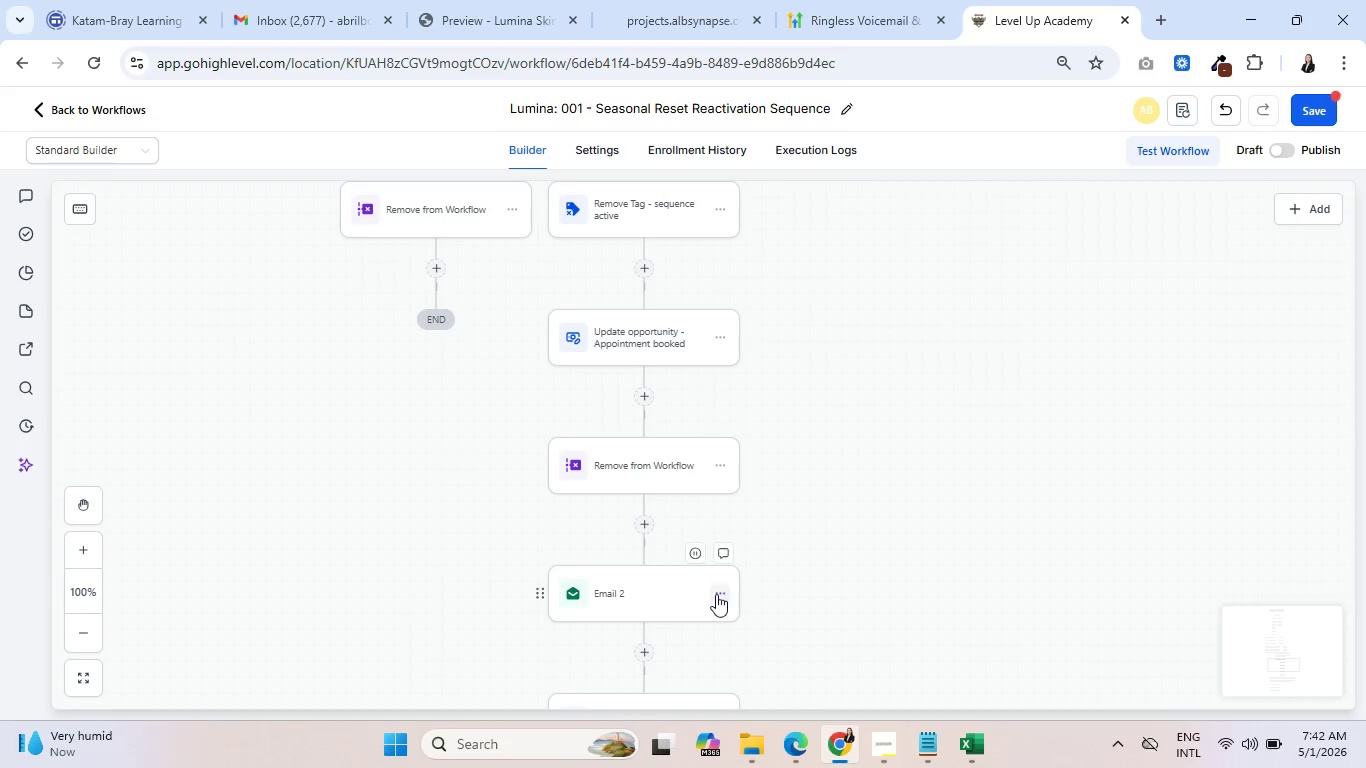 
left_click([716, 595])
 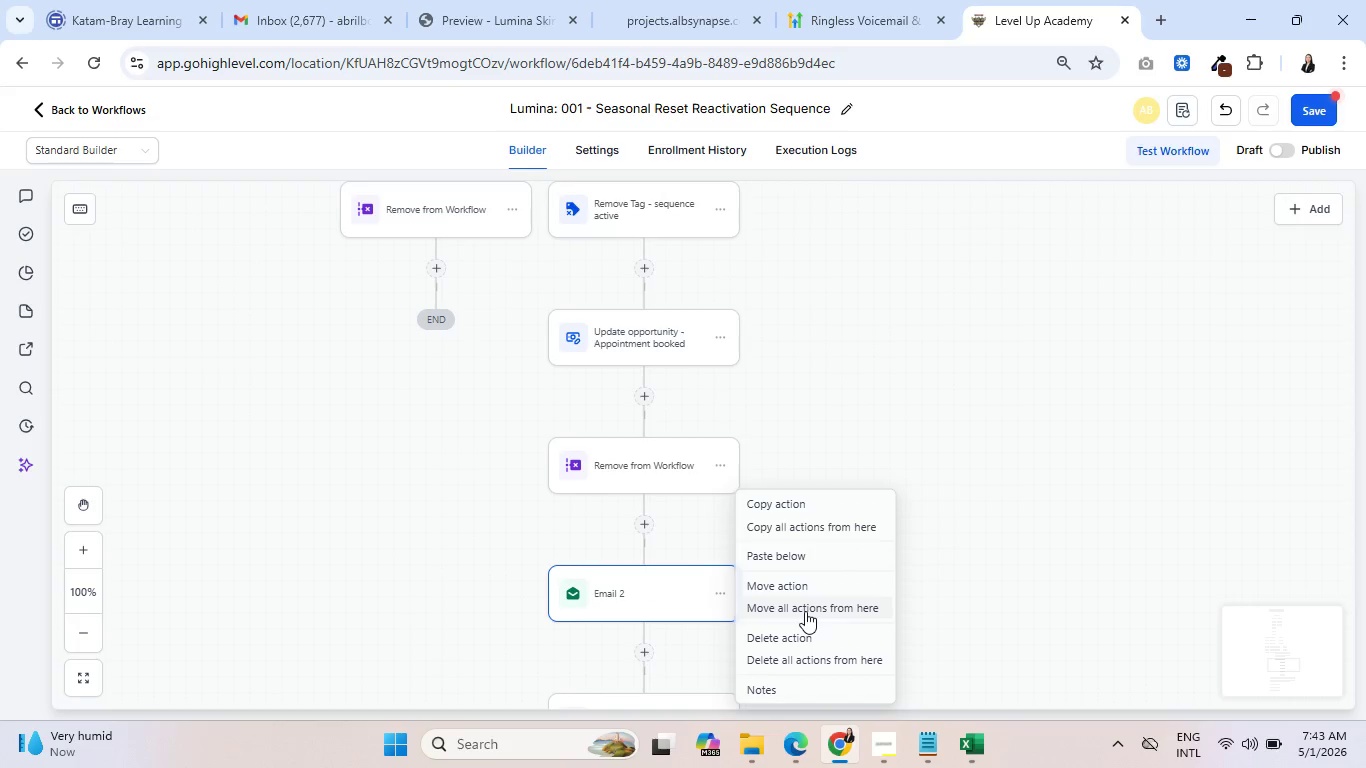 
wait(5.62)
 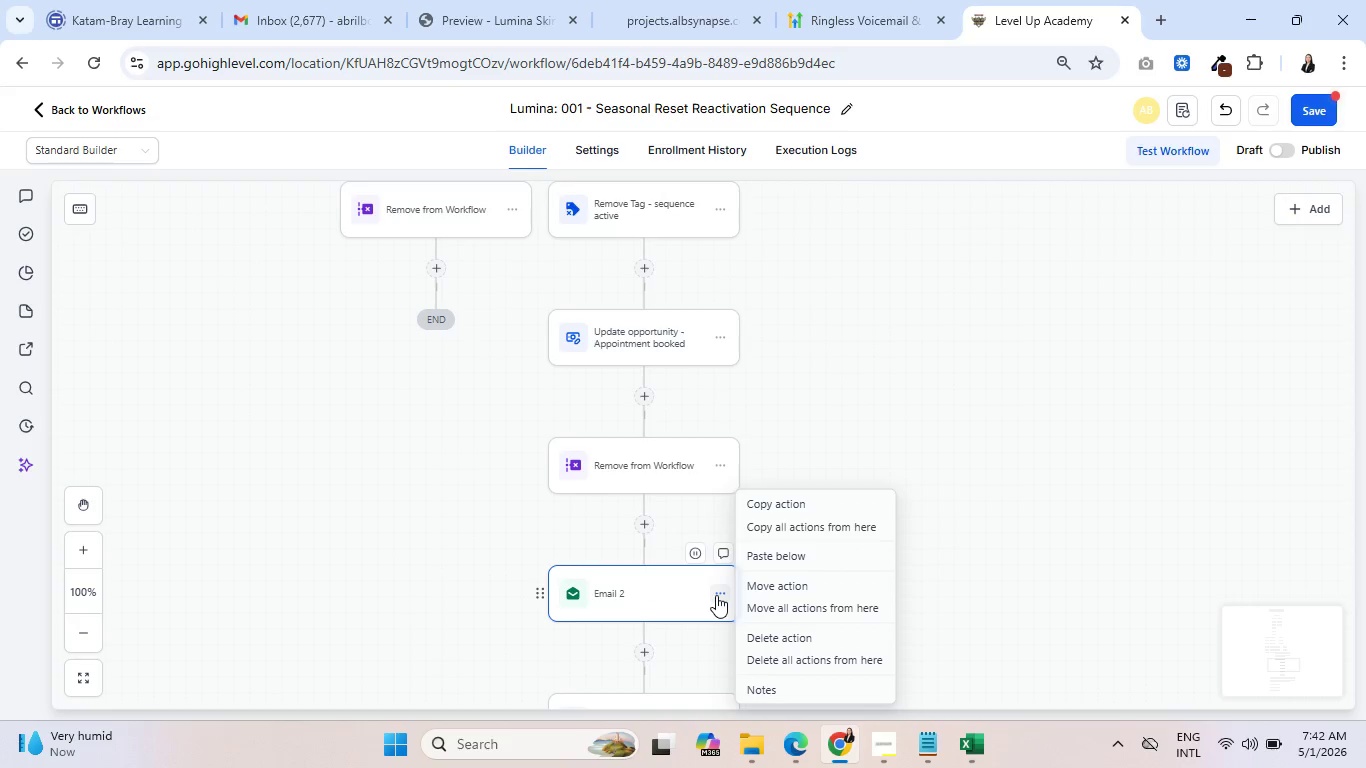 
left_click([805, 611])
 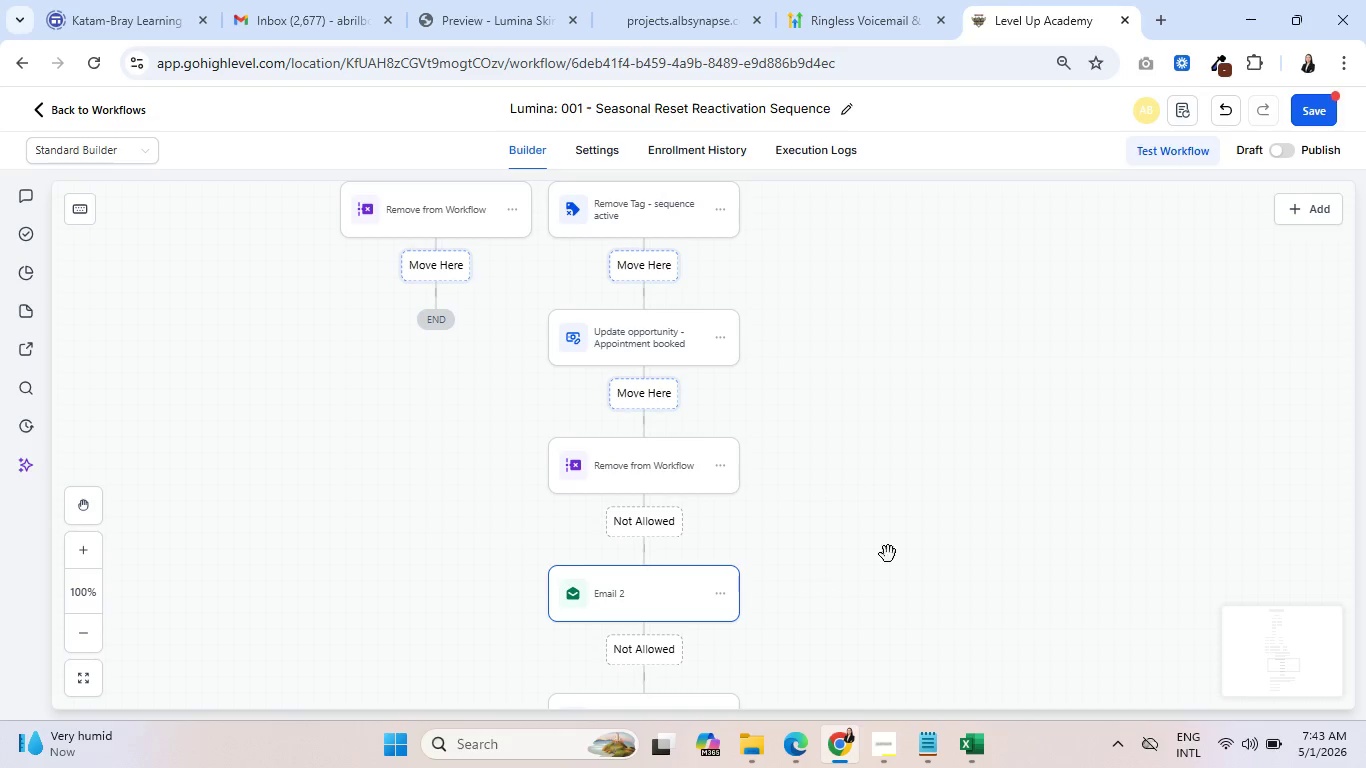 
scroll: coordinate [912, 544], scroll_direction: up, amount: 8.0
 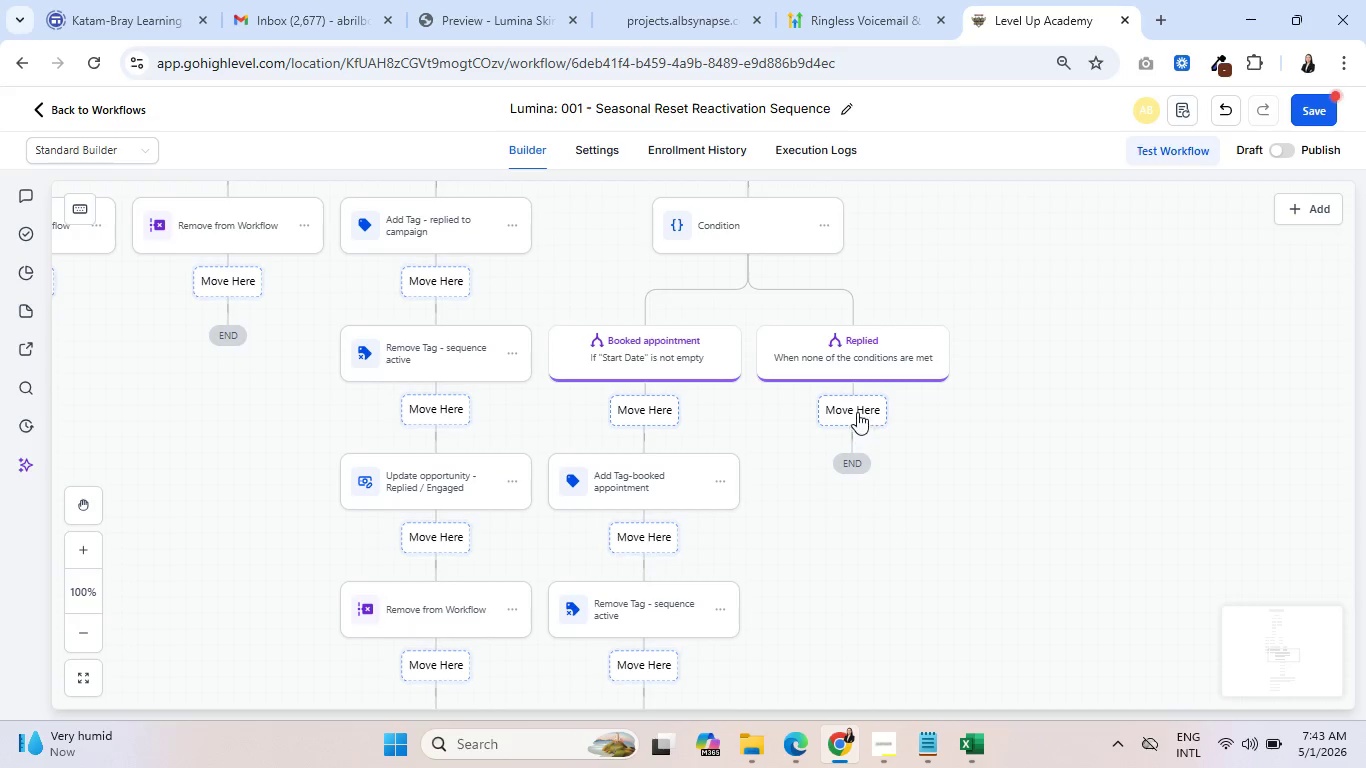 
left_click([856, 409])
 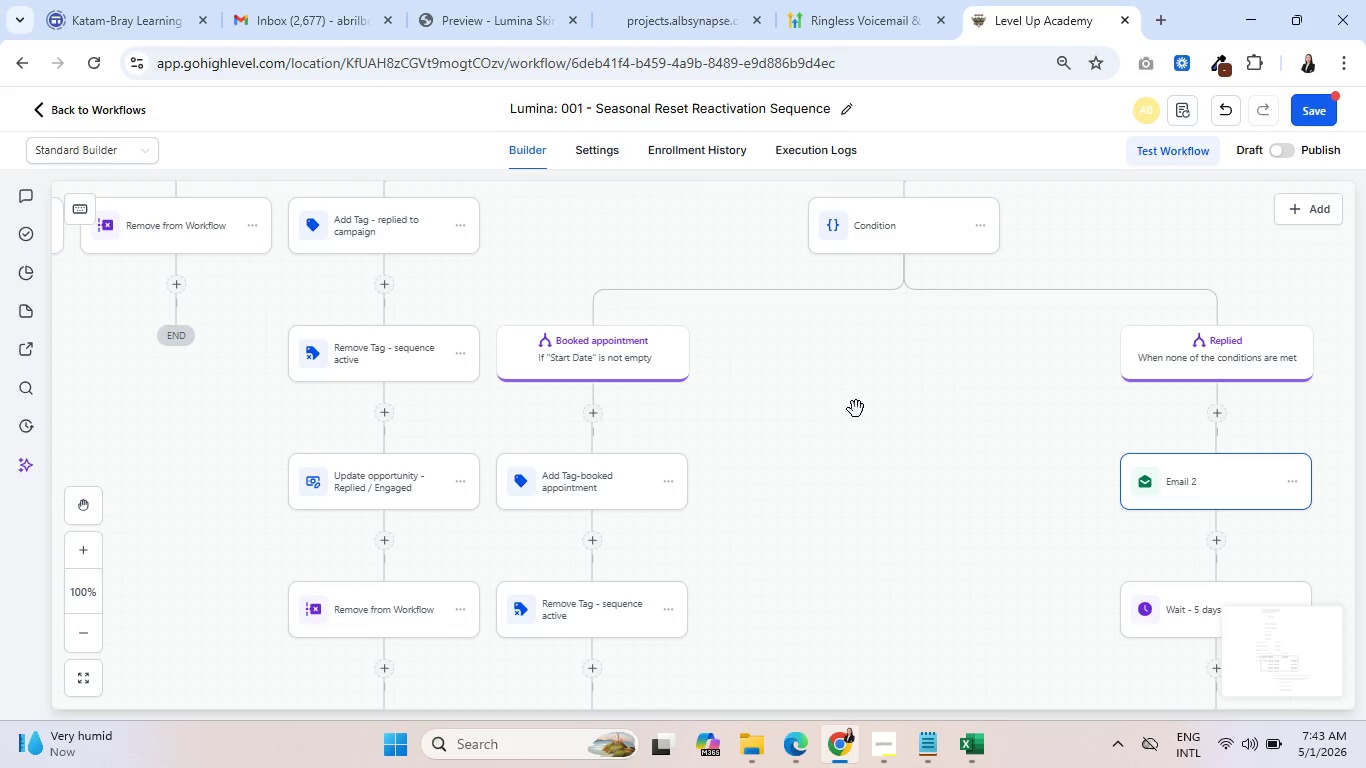 
left_click_drag(start_coordinate=[886, 426], to_coordinate=[712, 391])
 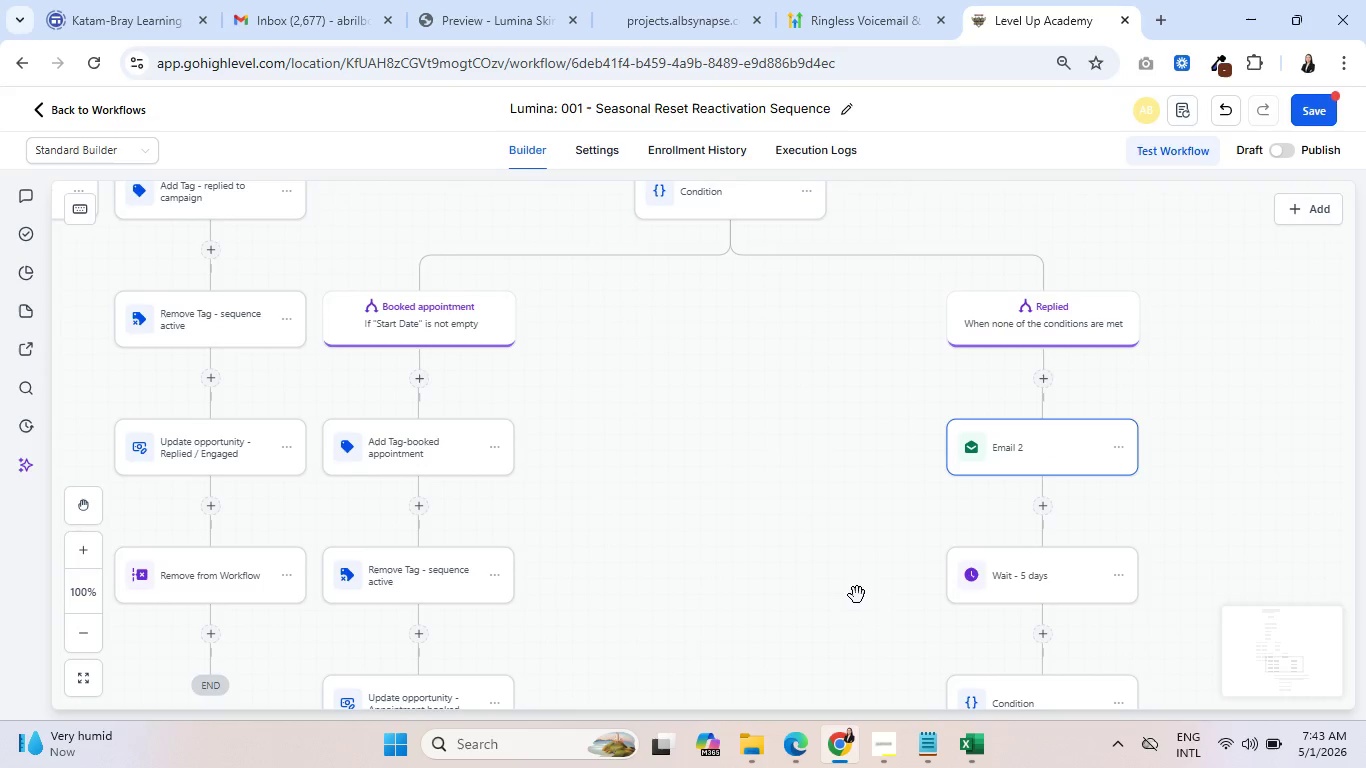 
left_click_drag(start_coordinate=[857, 596], to_coordinate=[795, 399])
 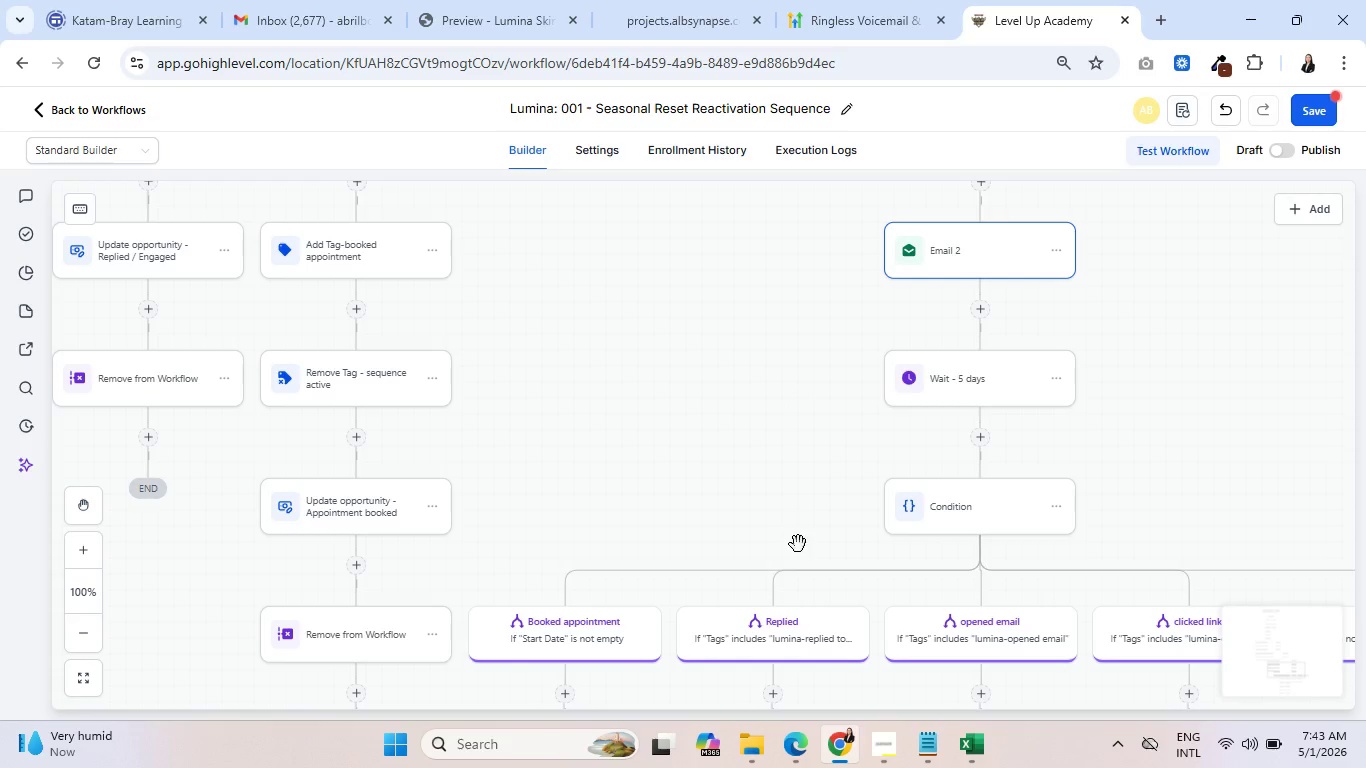 
left_click_drag(start_coordinate=[798, 545], to_coordinate=[768, 382])
 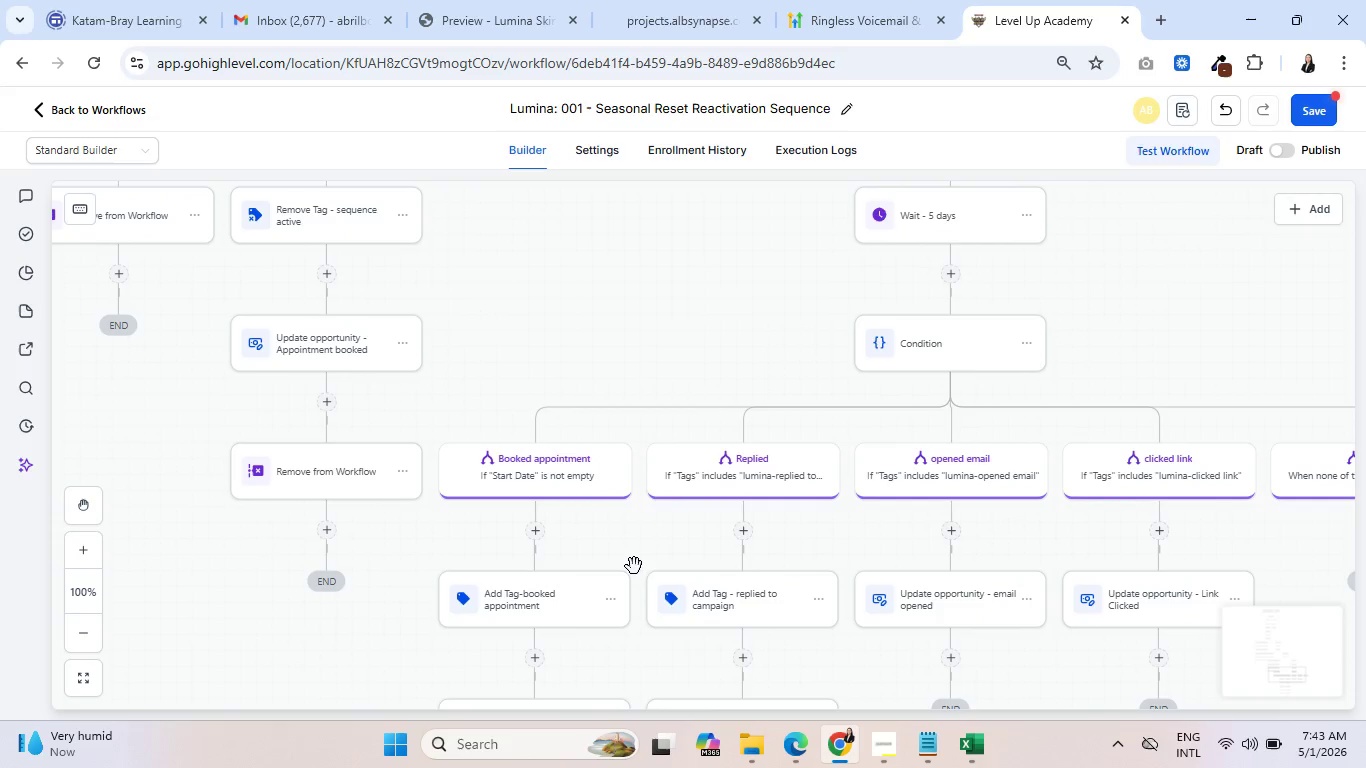 
left_click_drag(start_coordinate=[634, 566], to_coordinate=[634, 415])
 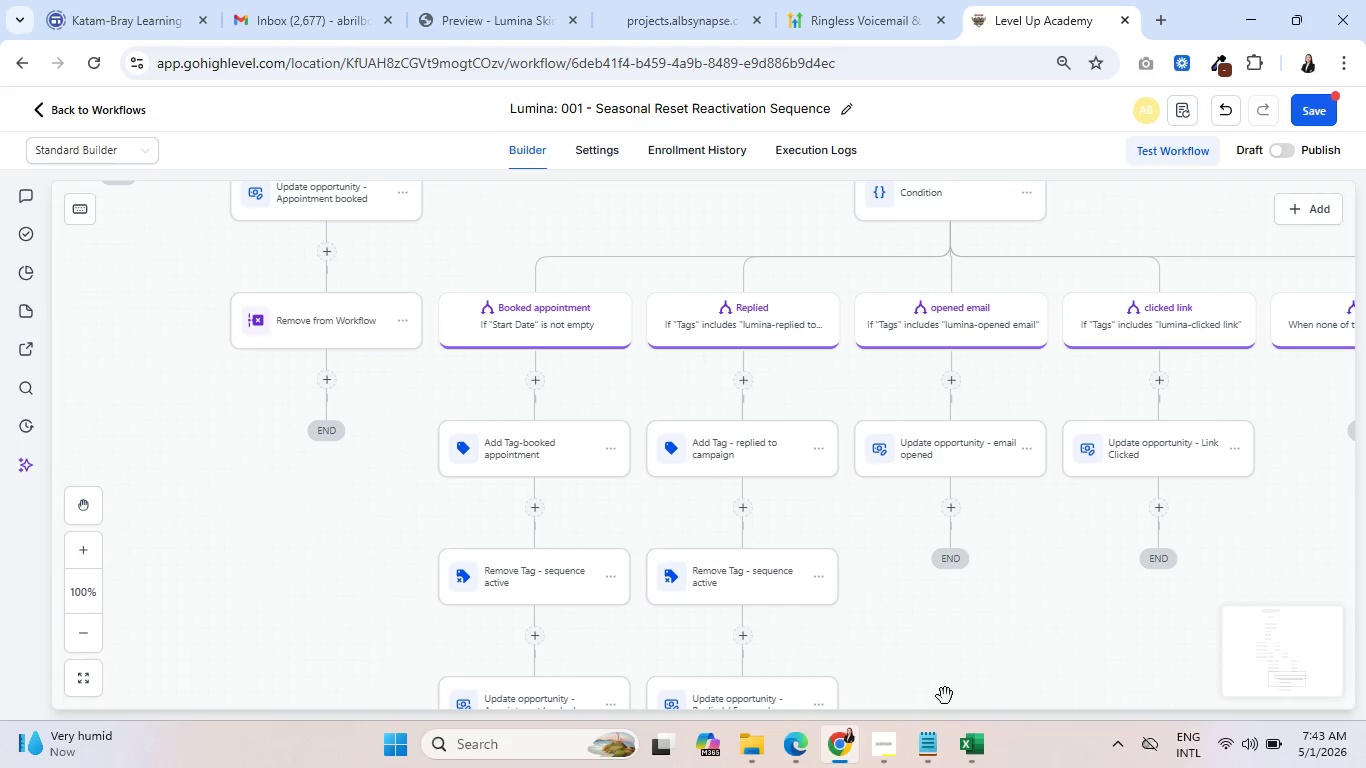 
left_click_drag(start_coordinate=[951, 687], to_coordinate=[767, 613])
 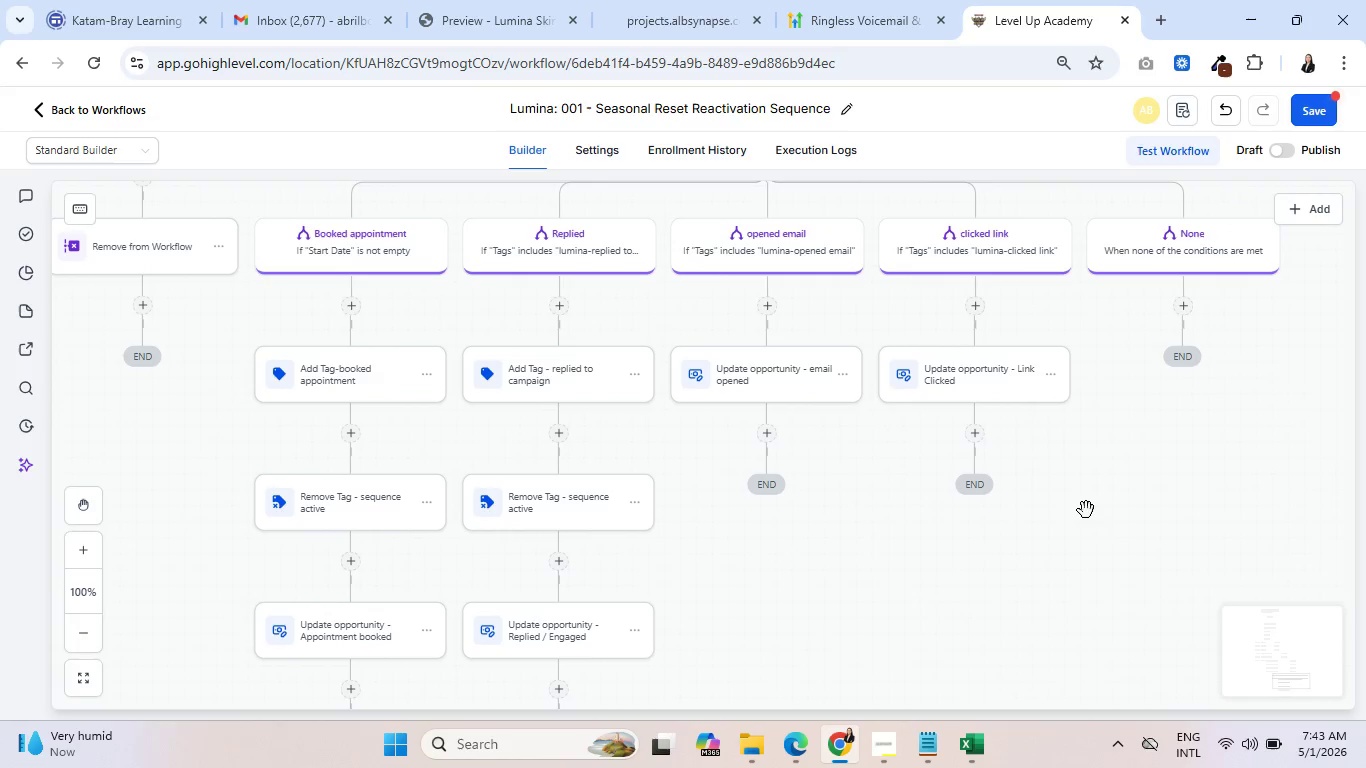 
left_click_drag(start_coordinate=[1086, 510], to_coordinate=[930, 616])
 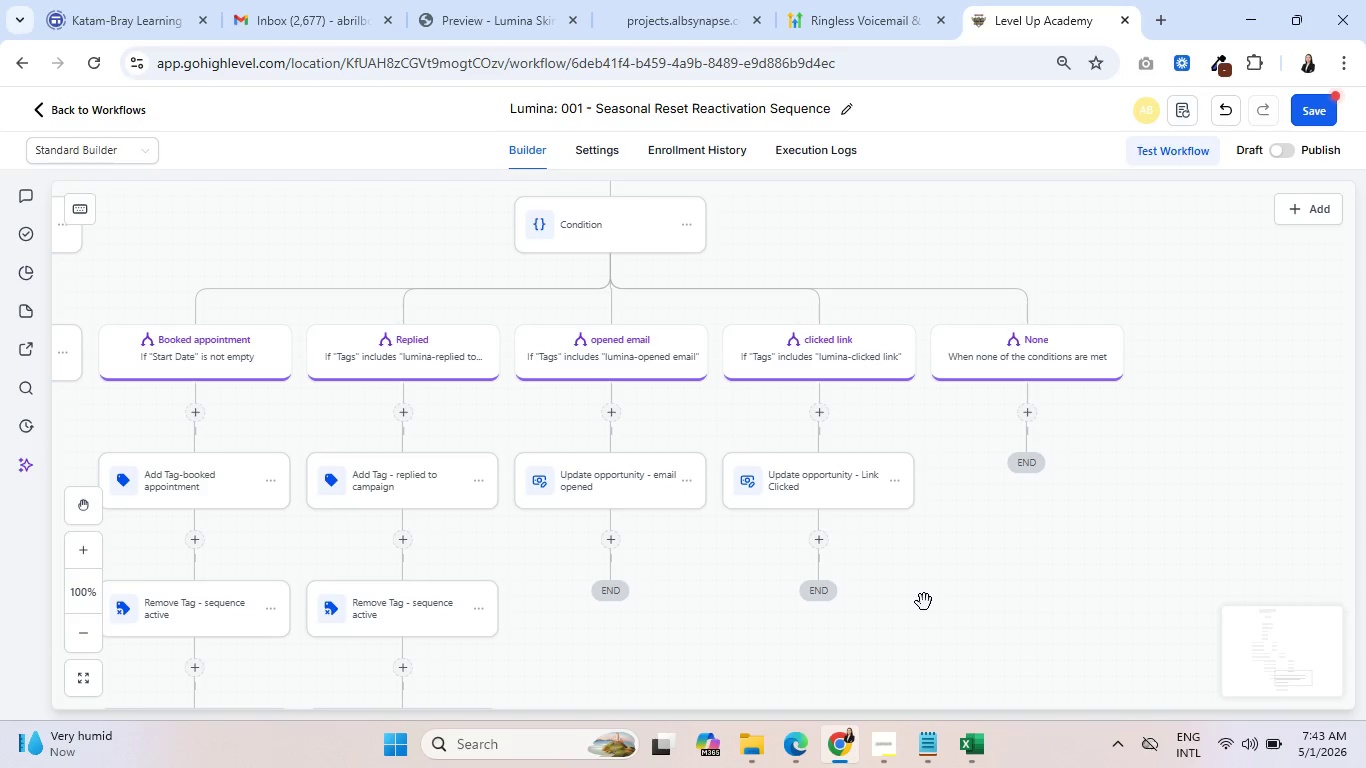 
wait(6.97)
 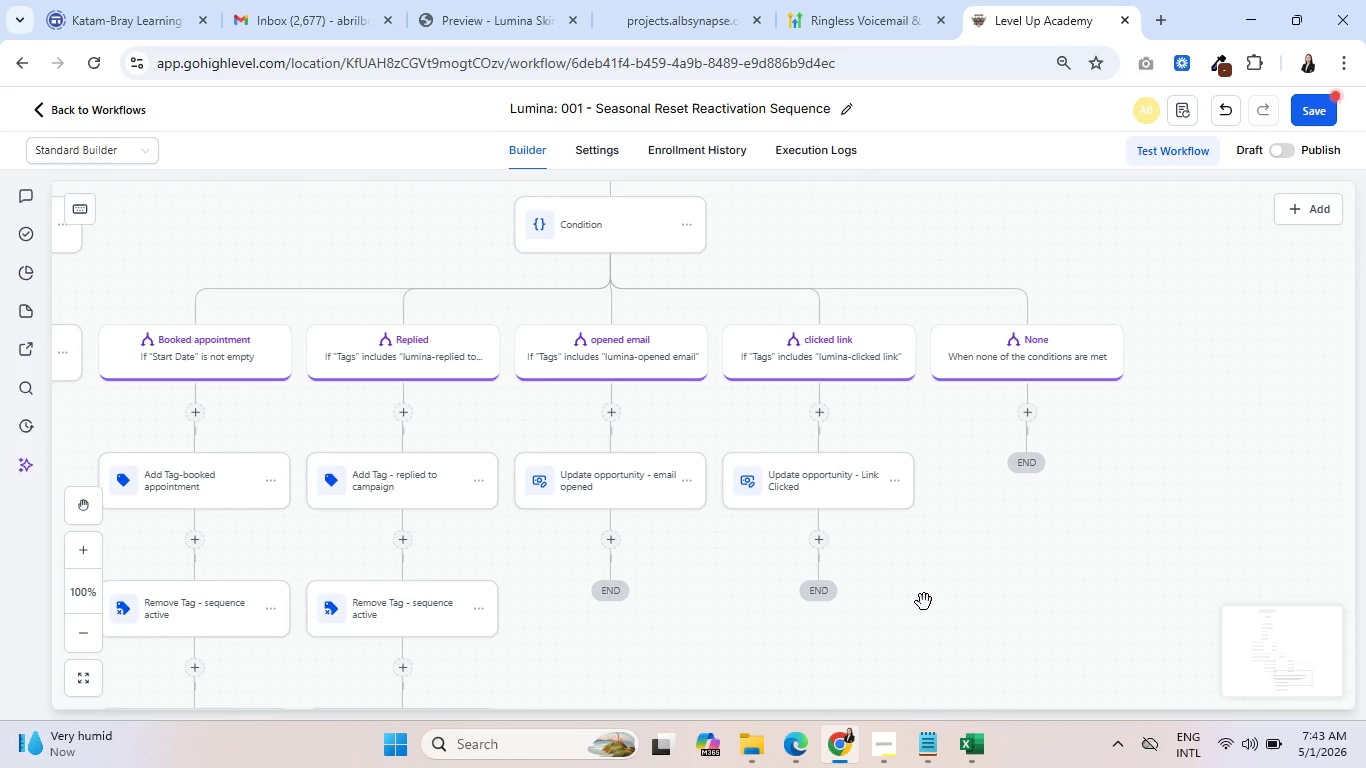 
left_click_drag(start_coordinate=[839, 234], to_coordinate=[966, 456])
 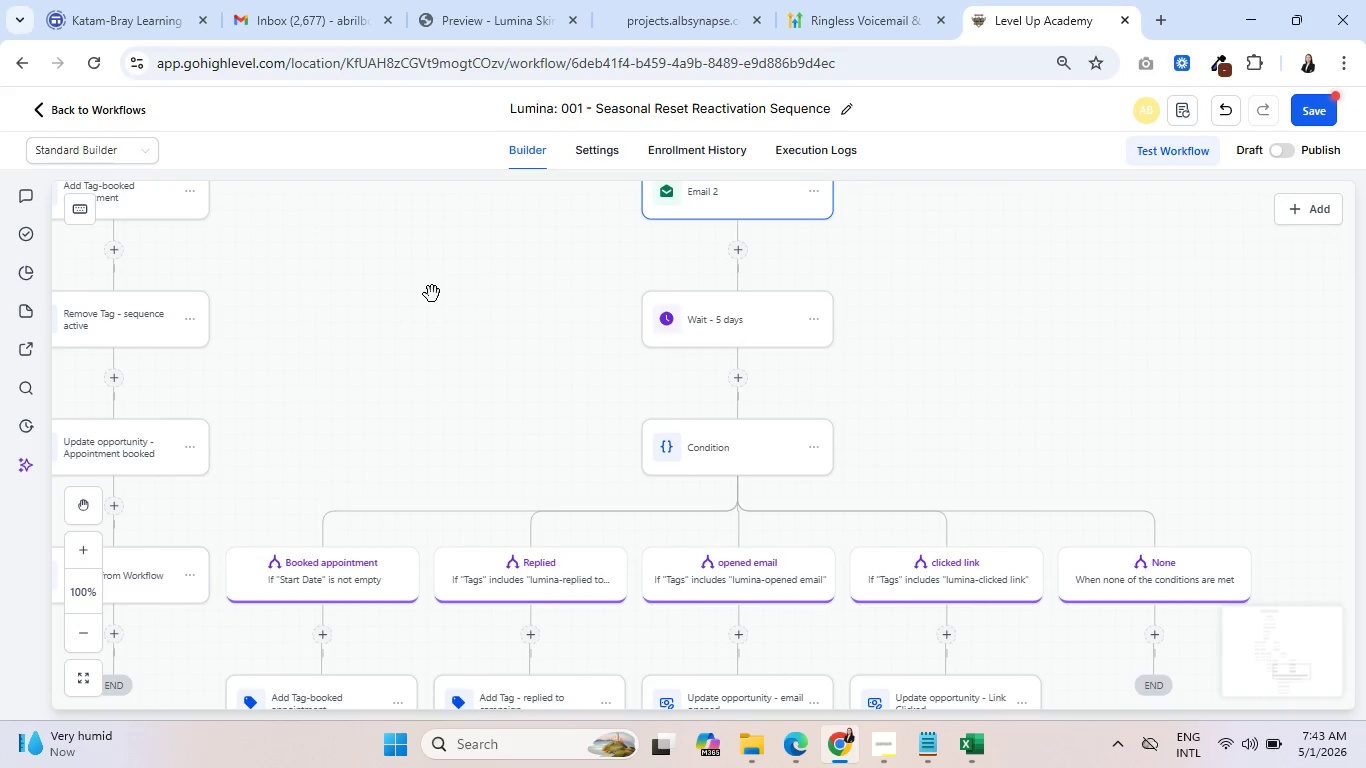 
left_click_drag(start_coordinate=[432, 296], to_coordinate=[730, 500])
 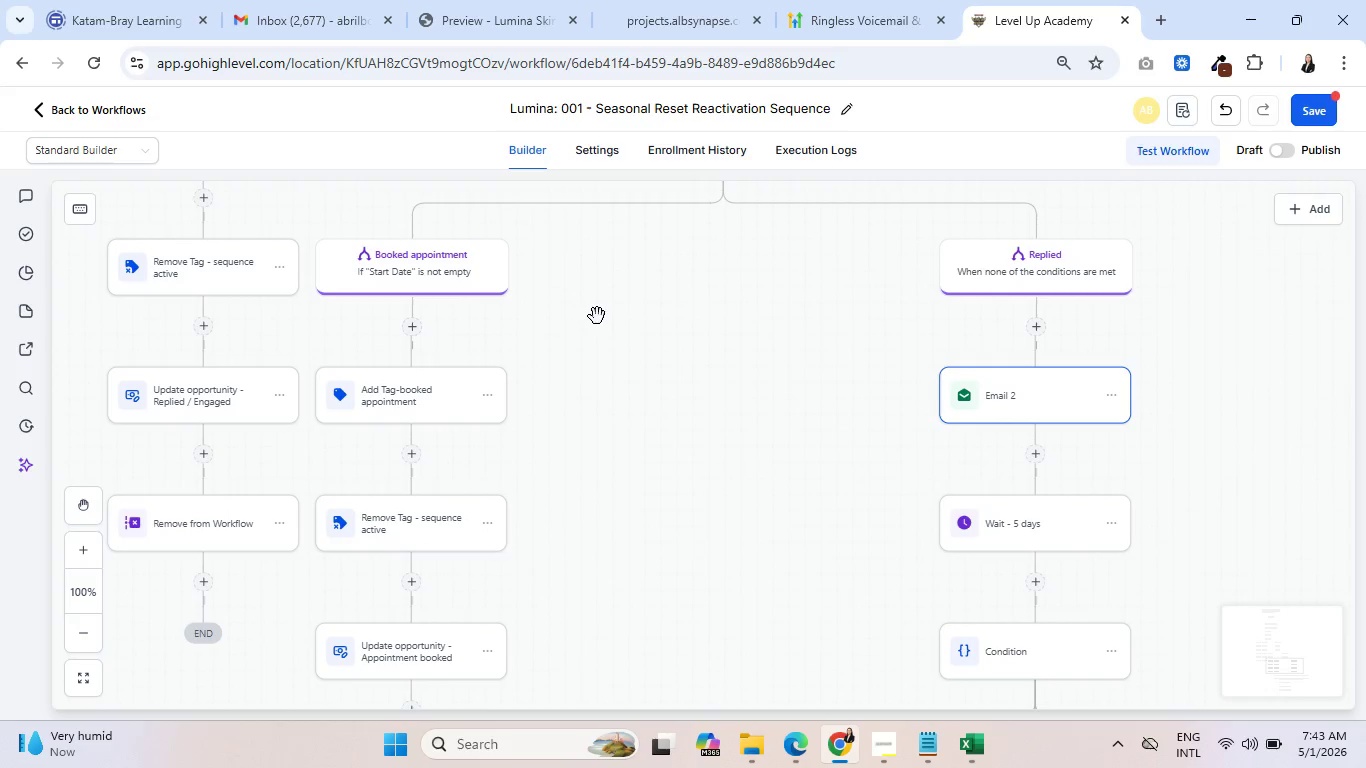 
left_click_drag(start_coordinate=[596, 317], to_coordinate=[758, 543])
 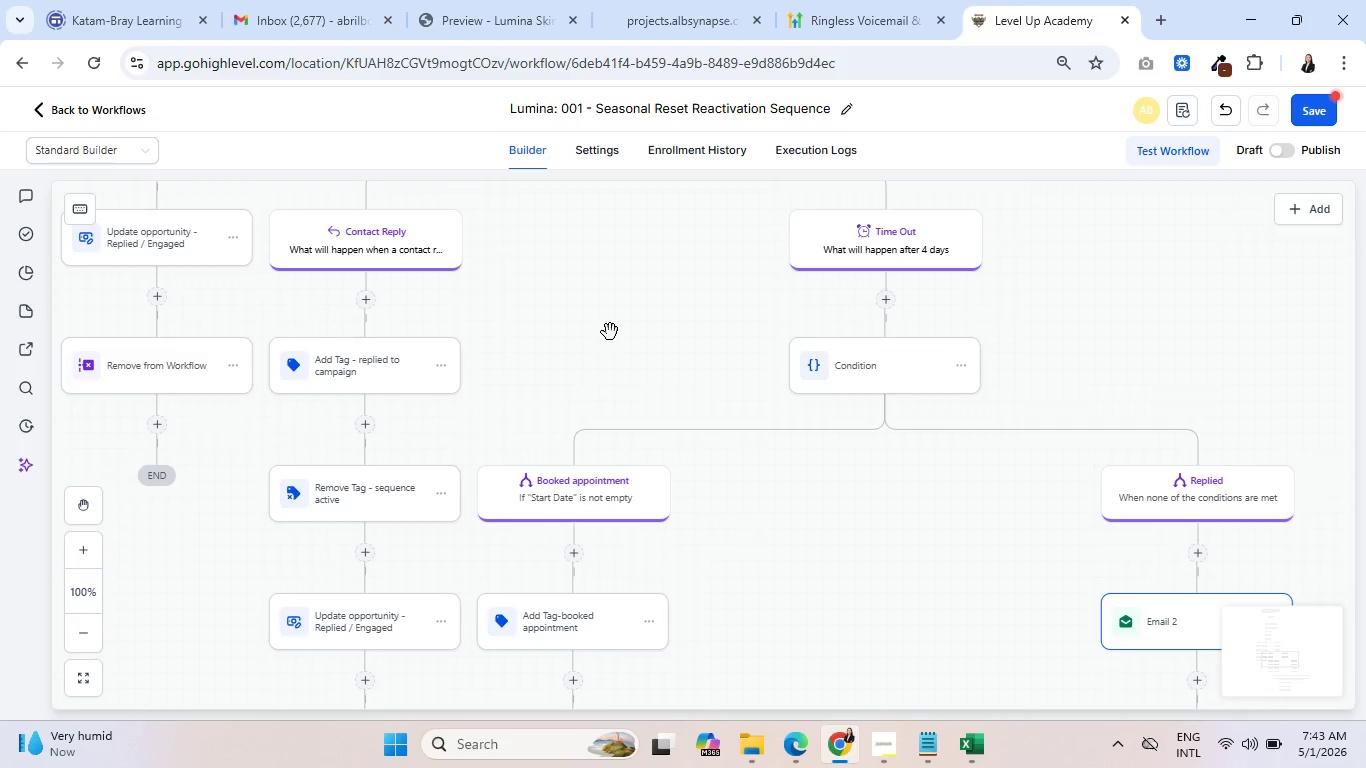 
left_click_drag(start_coordinate=[610, 332], to_coordinate=[792, 586])
 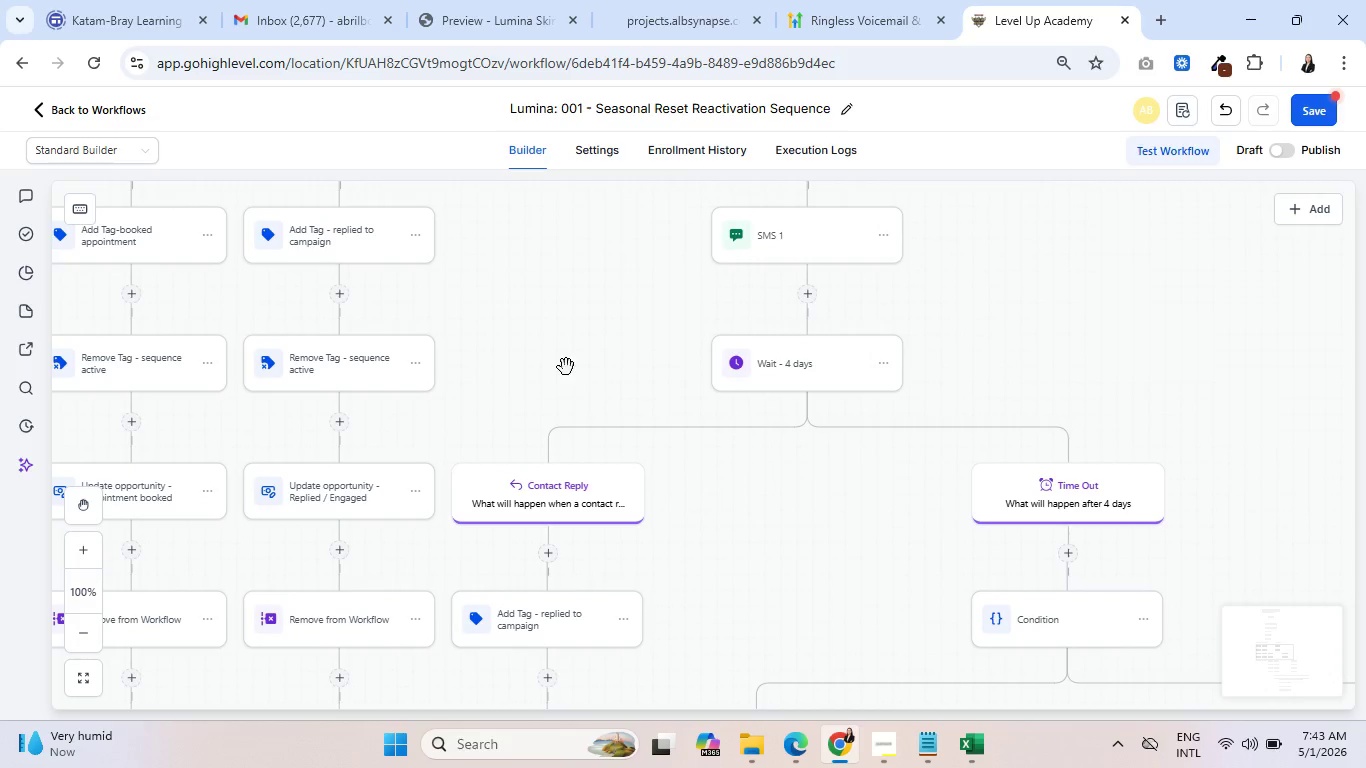 
left_click_drag(start_coordinate=[565, 365], to_coordinate=[755, 627])
 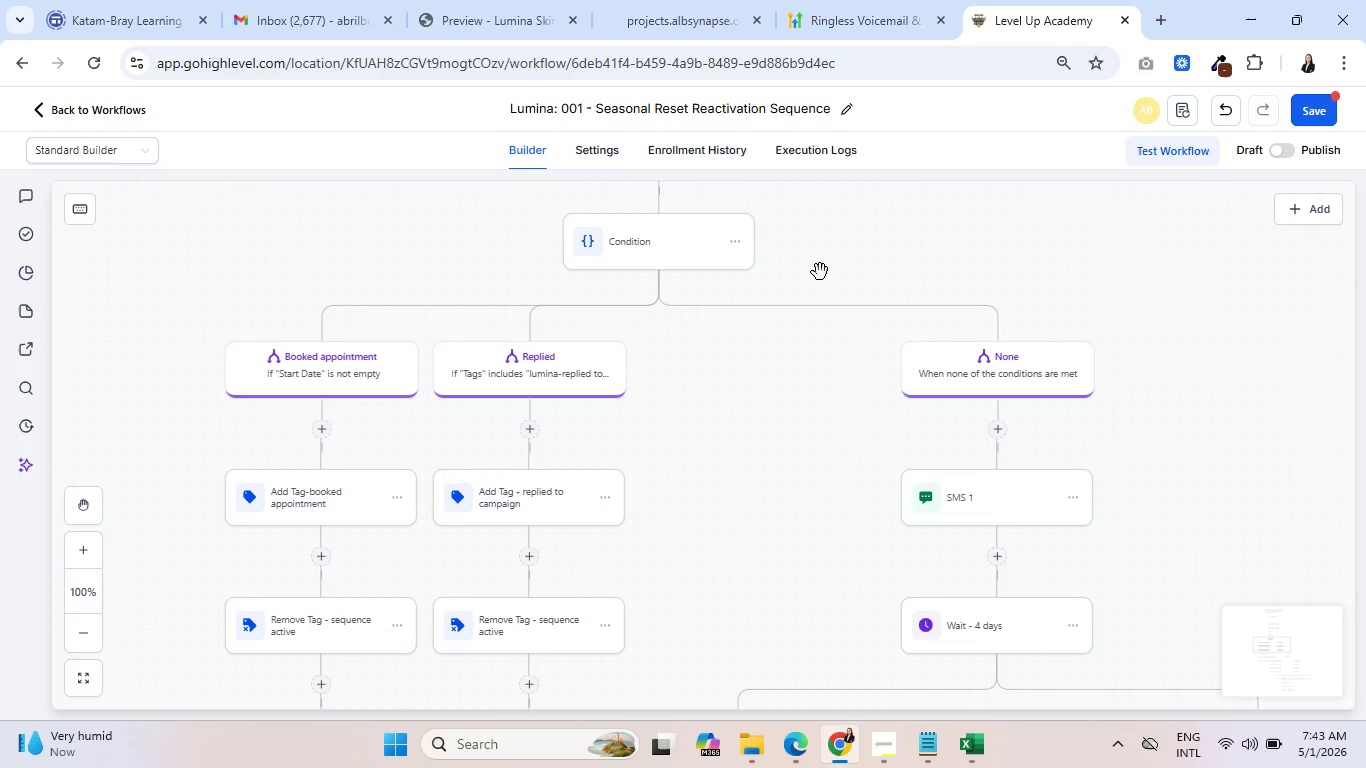 
left_click_drag(start_coordinate=[820, 269], to_coordinate=[857, 589])
 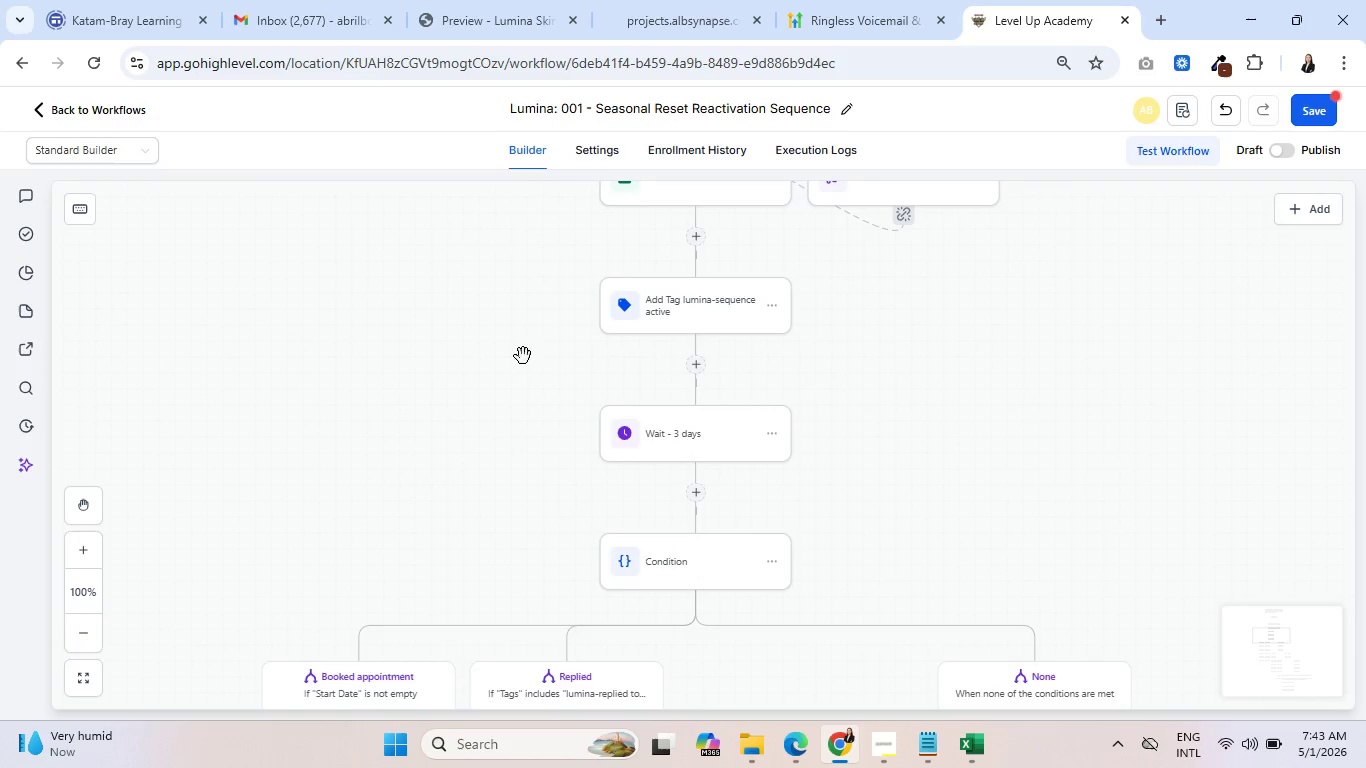 
left_click_drag(start_coordinate=[523, 356], to_coordinate=[521, 544])
 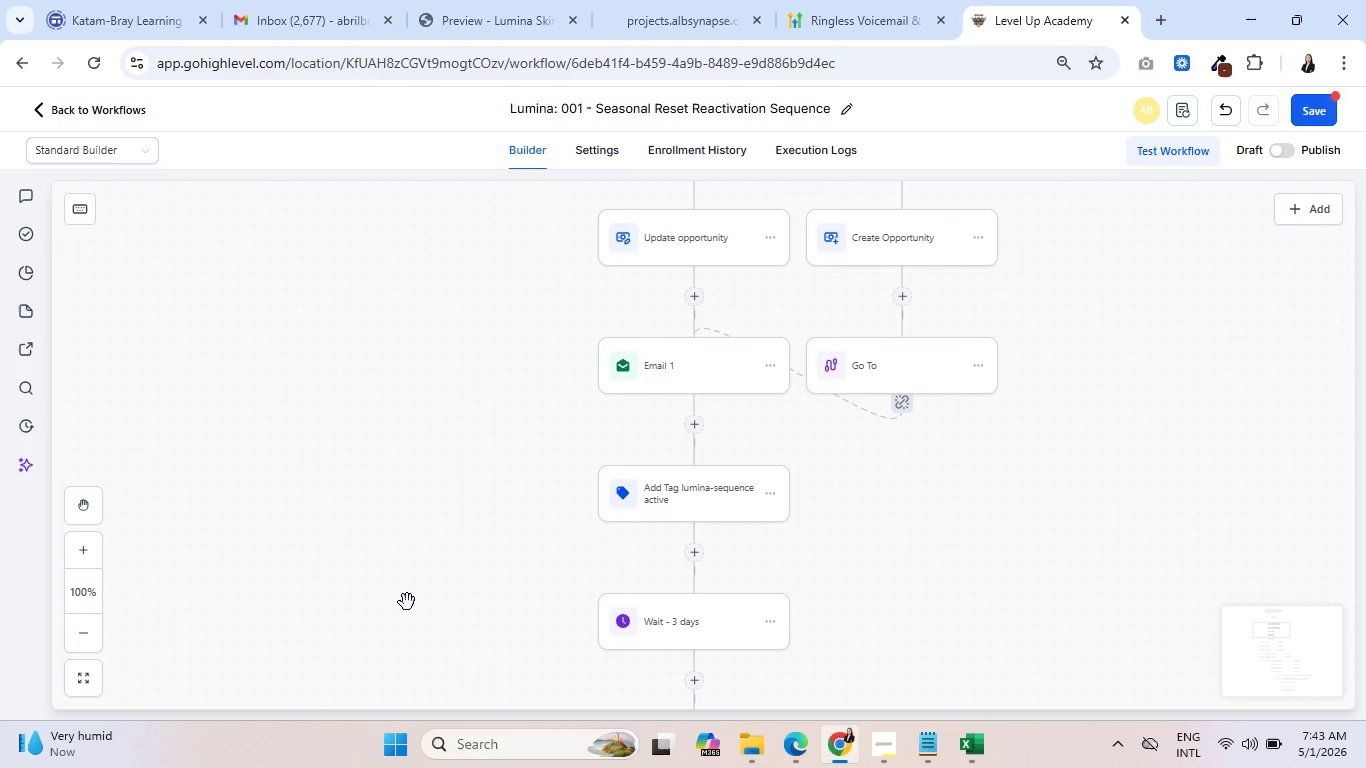 
left_click_drag(start_coordinate=[407, 602], to_coordinate=[587, 285])
 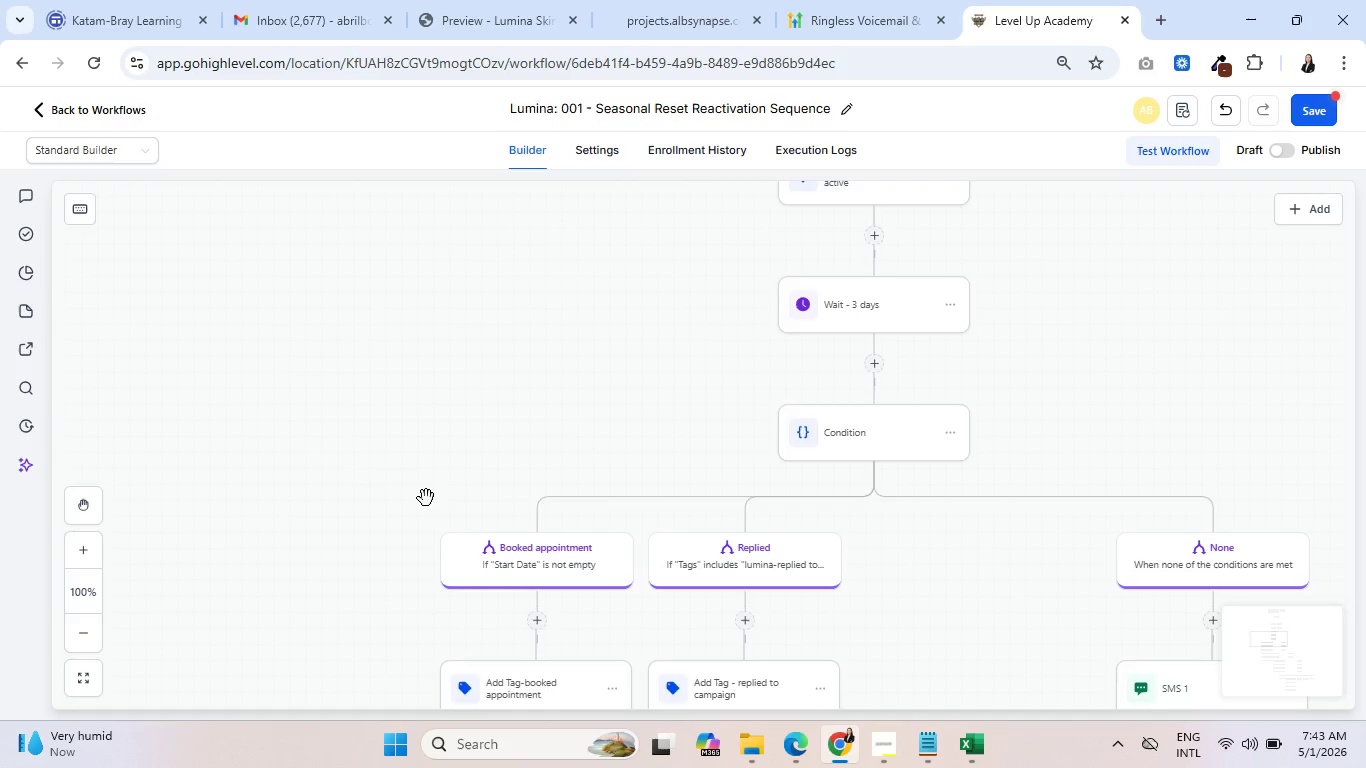 
left_click_drag(start_coordinate=[426, 498], to_coordinate=[435, 270])
 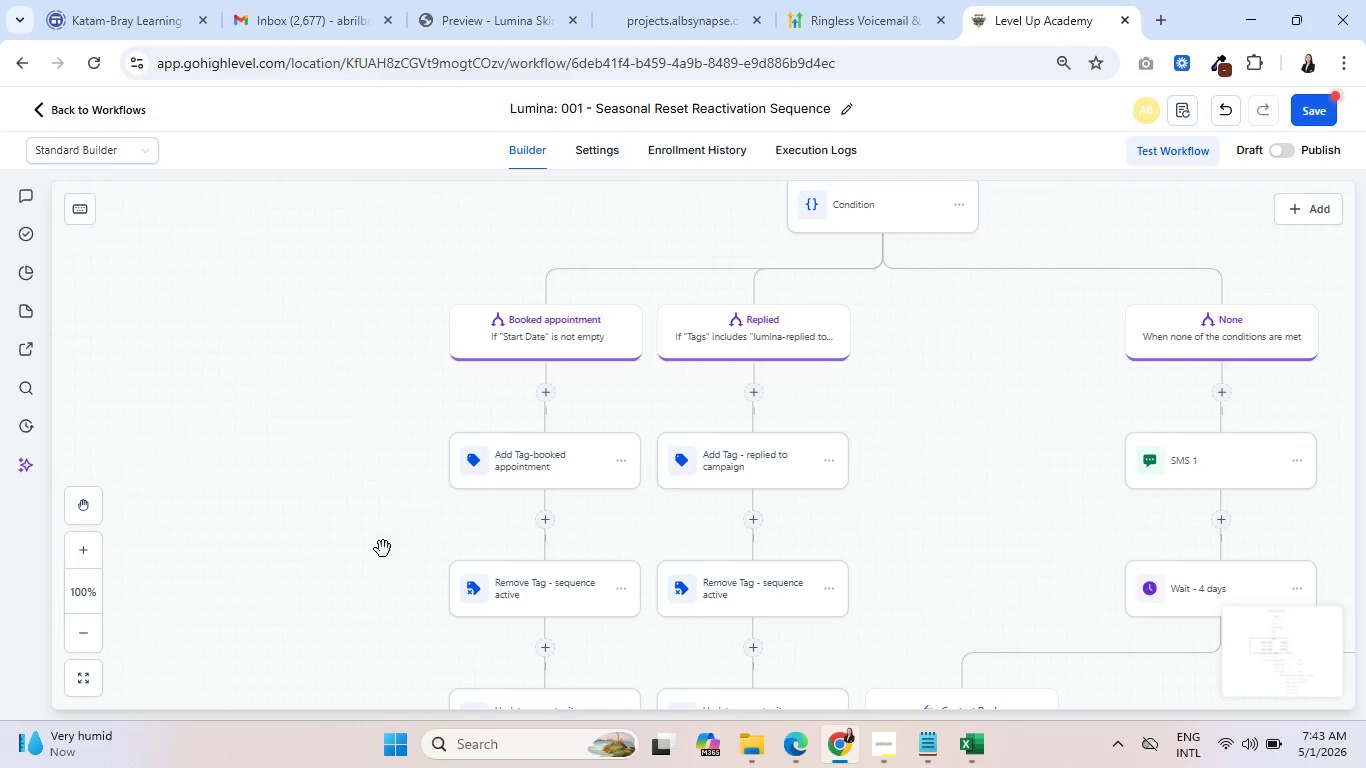 
left_click_drag(start_coordinate=[383, 551], to_coordinate=[359, 378])
 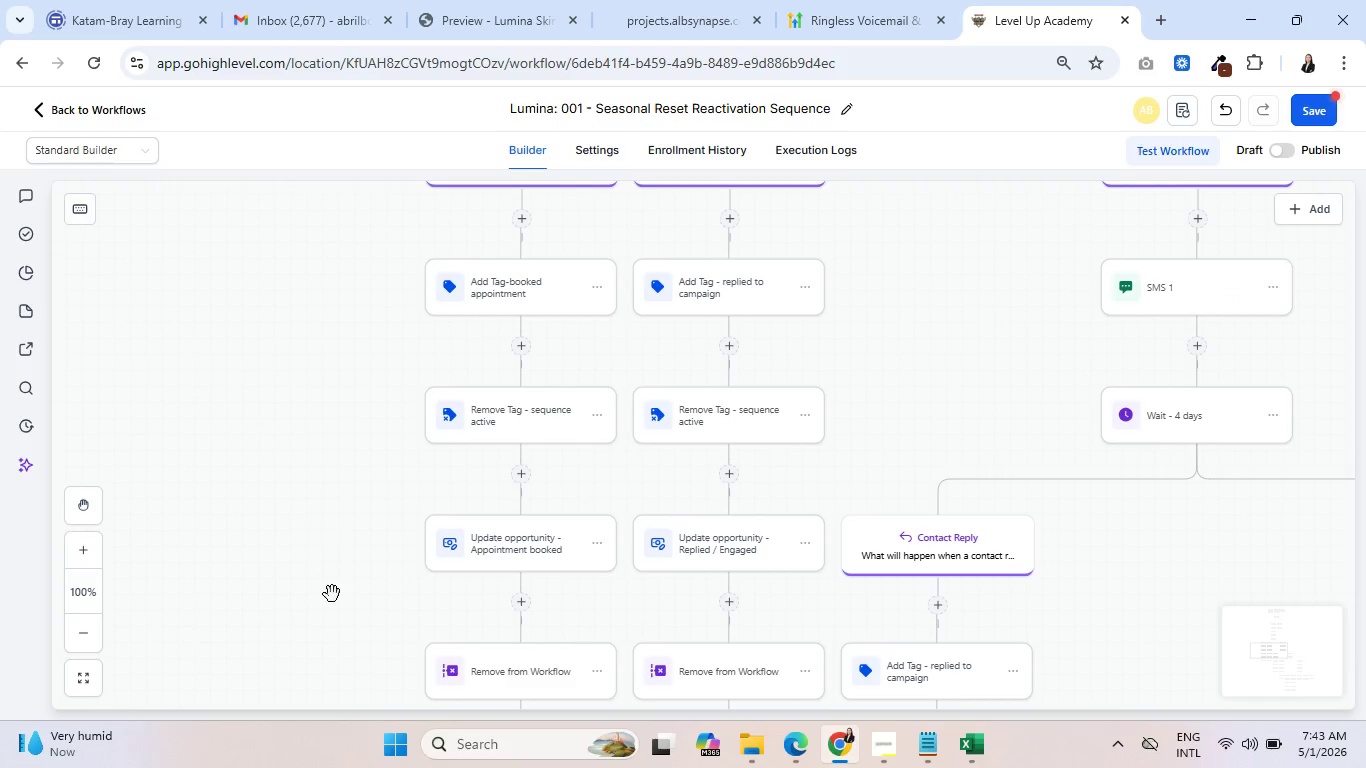 
left_click_drag(start_coordinate=[333, 594], to_coordinate=[337, 507])
 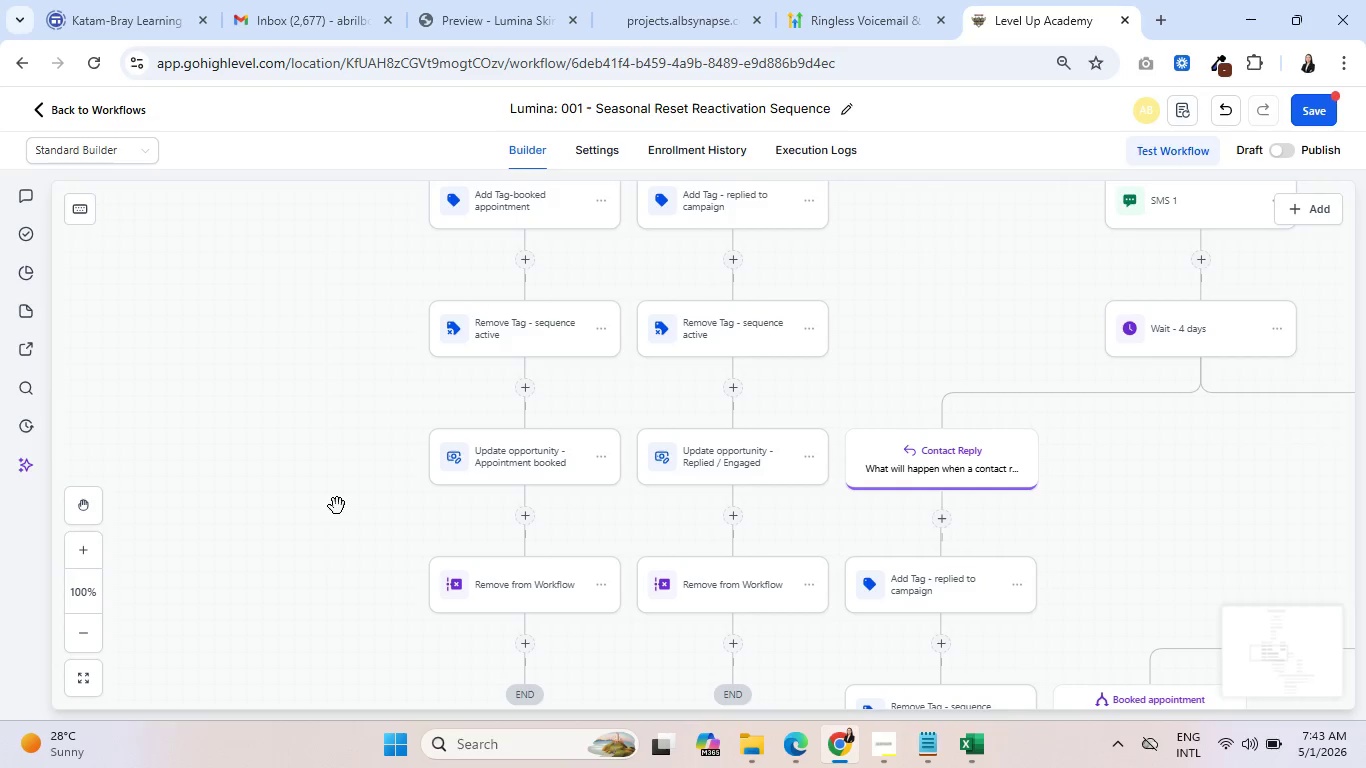 
wait(15.6)
 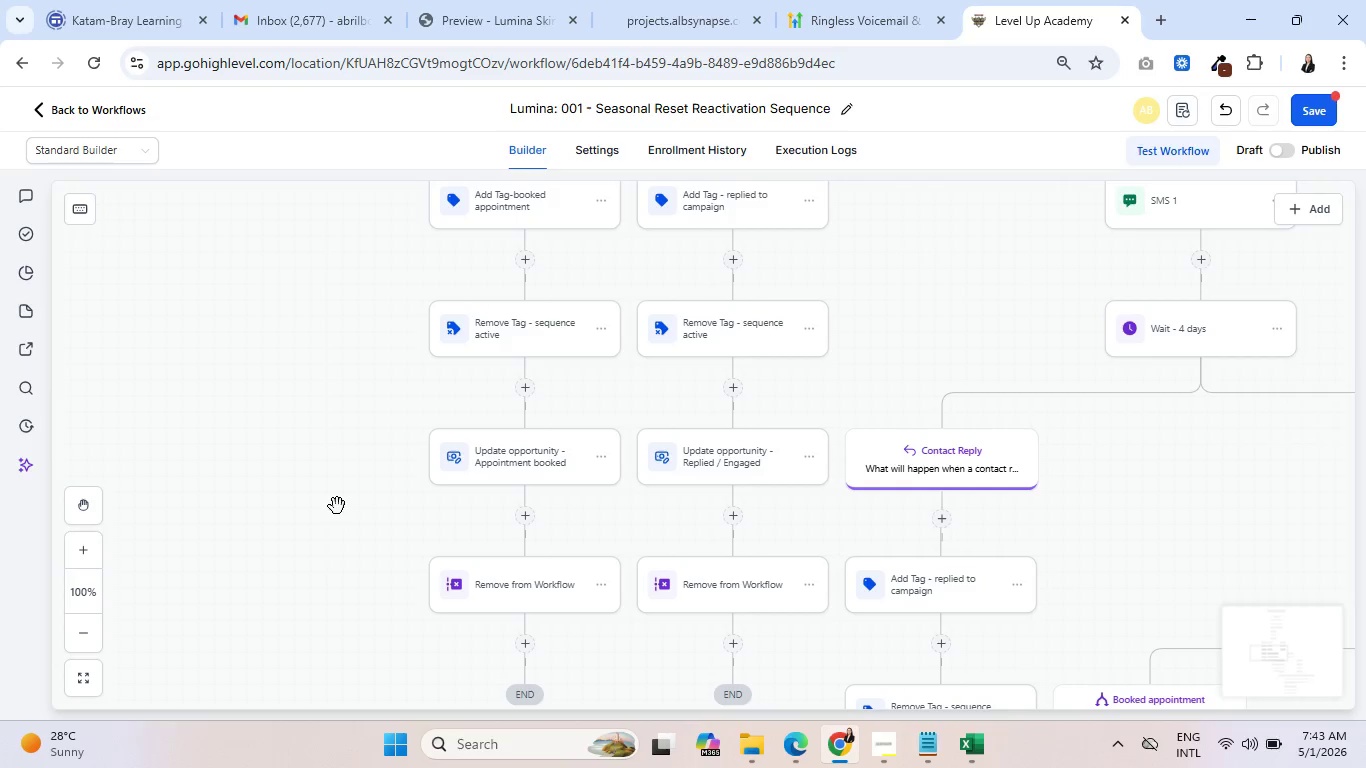 
mouse_move([557, 504])
 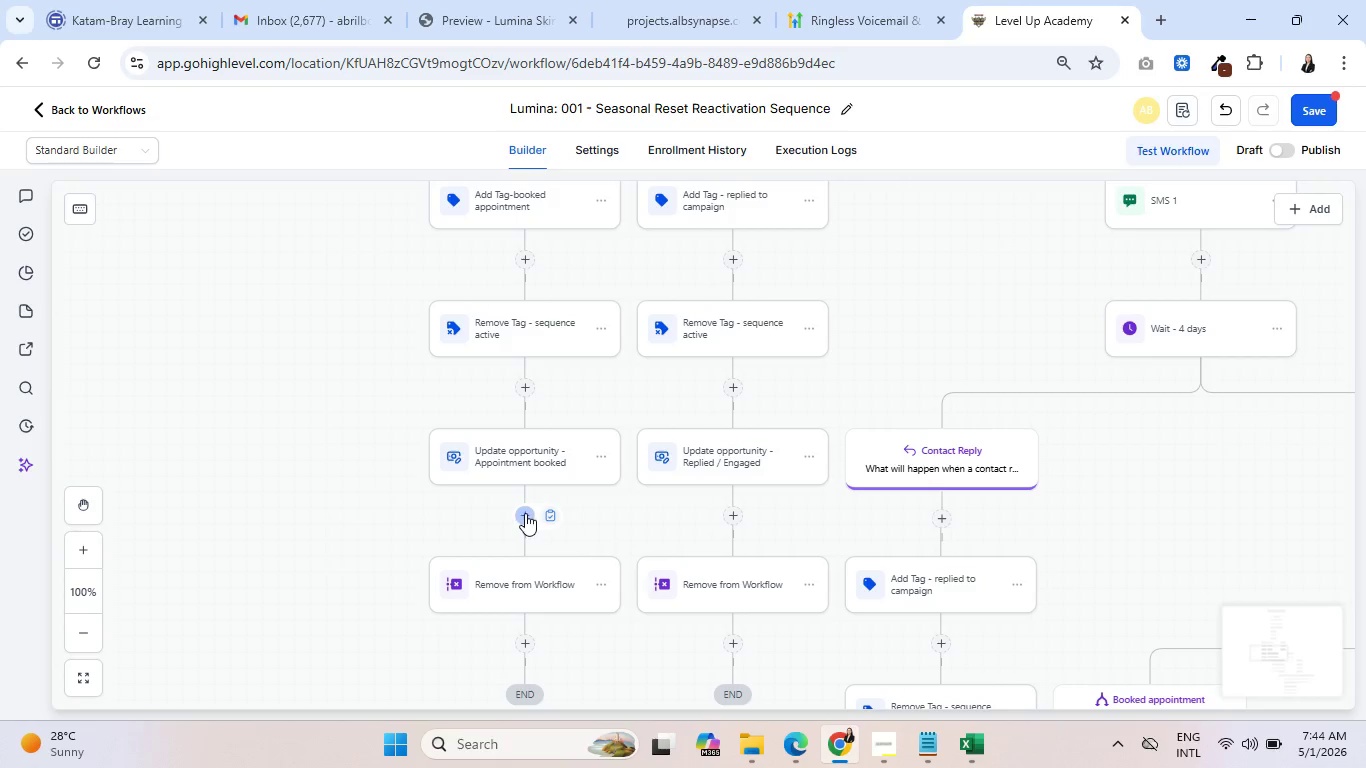 
left_click([525, 513])
 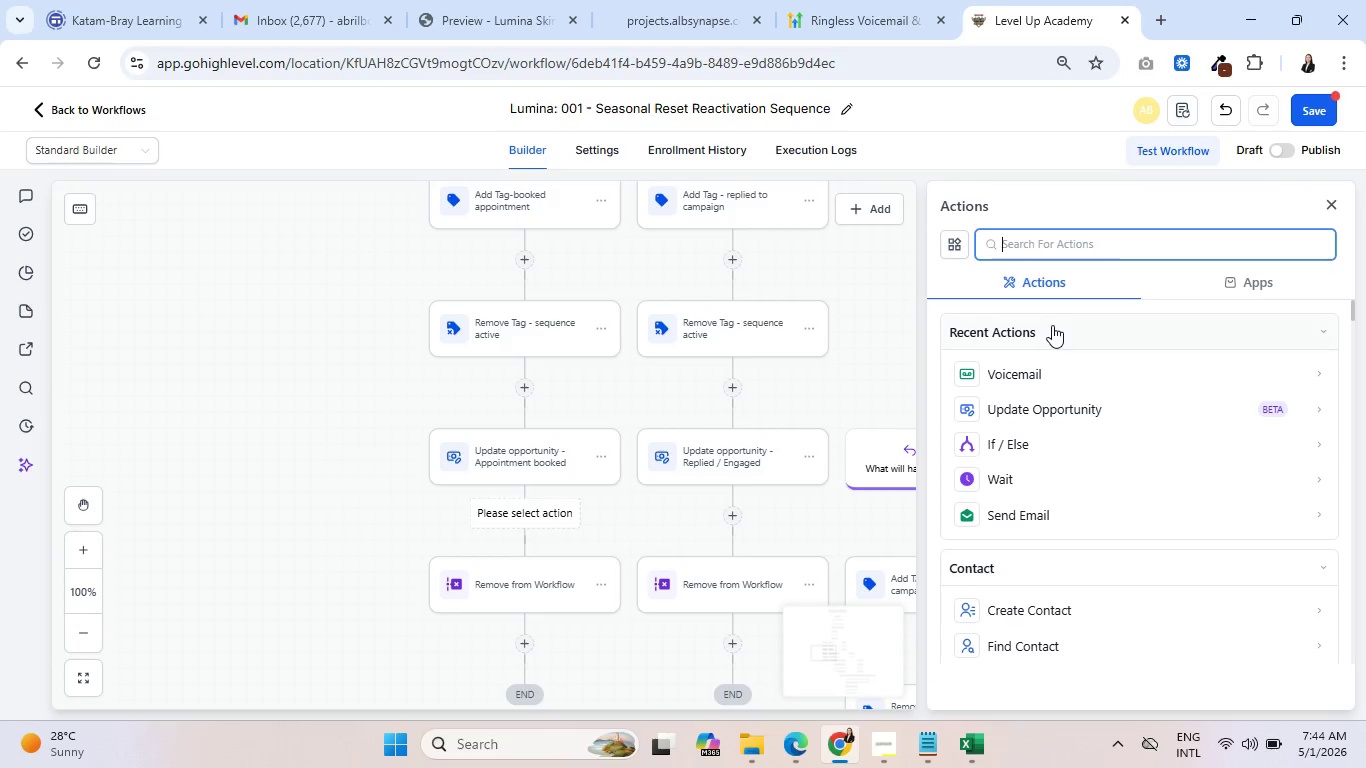 
left_click([1026, 508])
 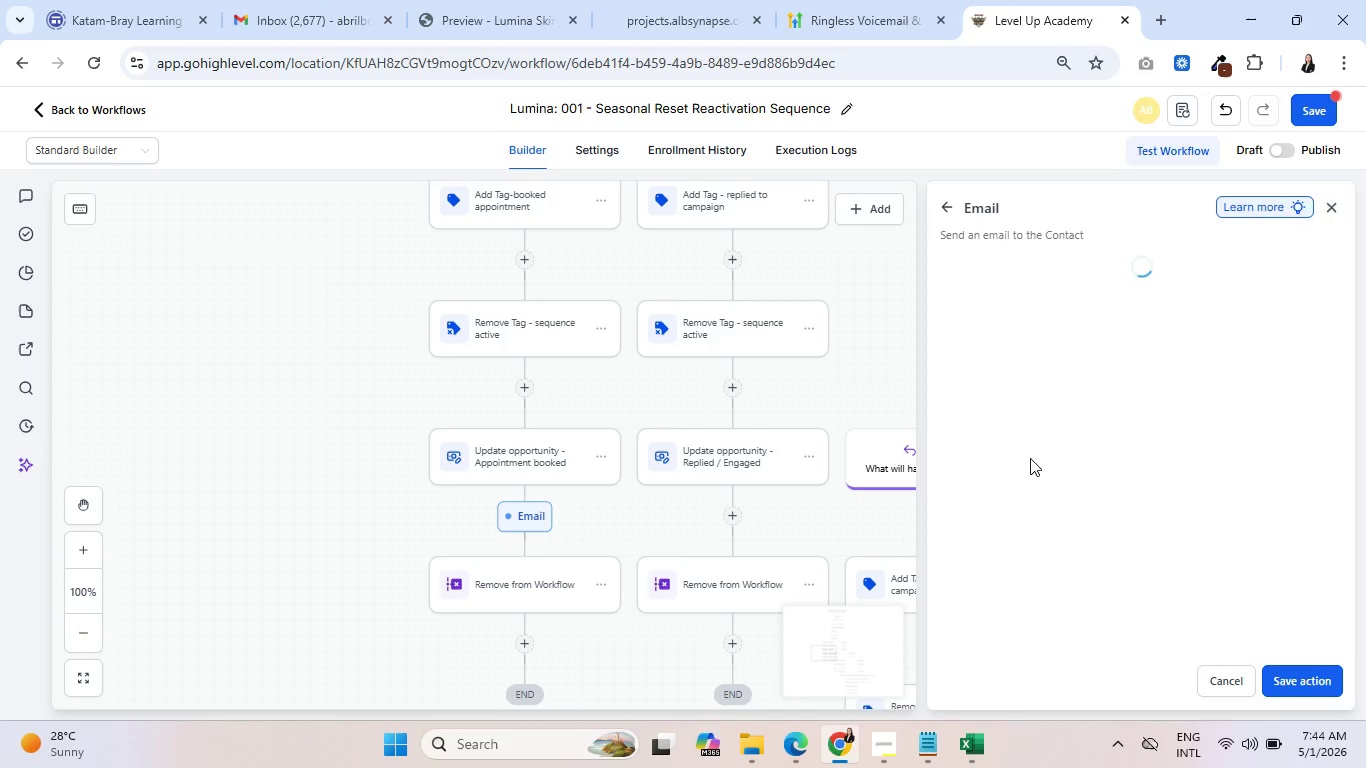 
scroll: coordinate [1033, 438], scroll_direction: down, amount: 3.0
 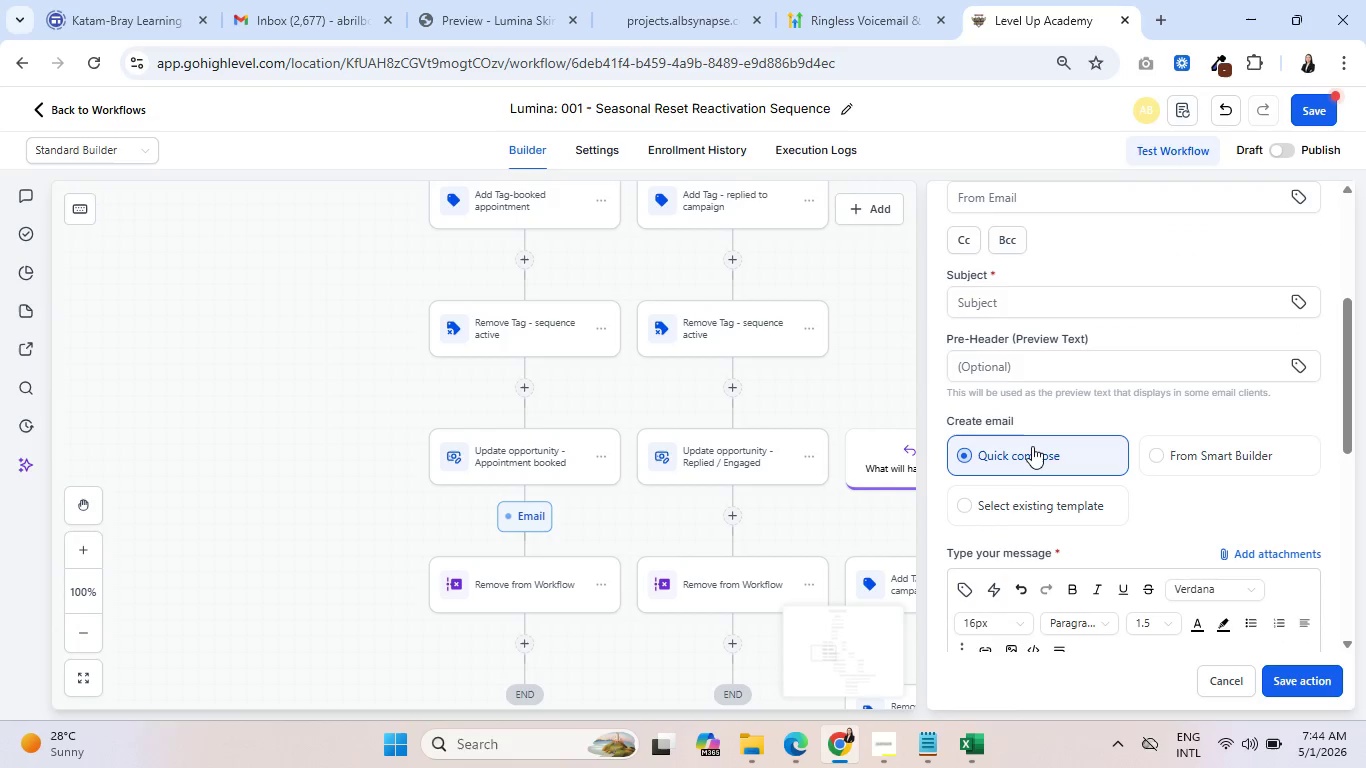 
wait(9.61)
 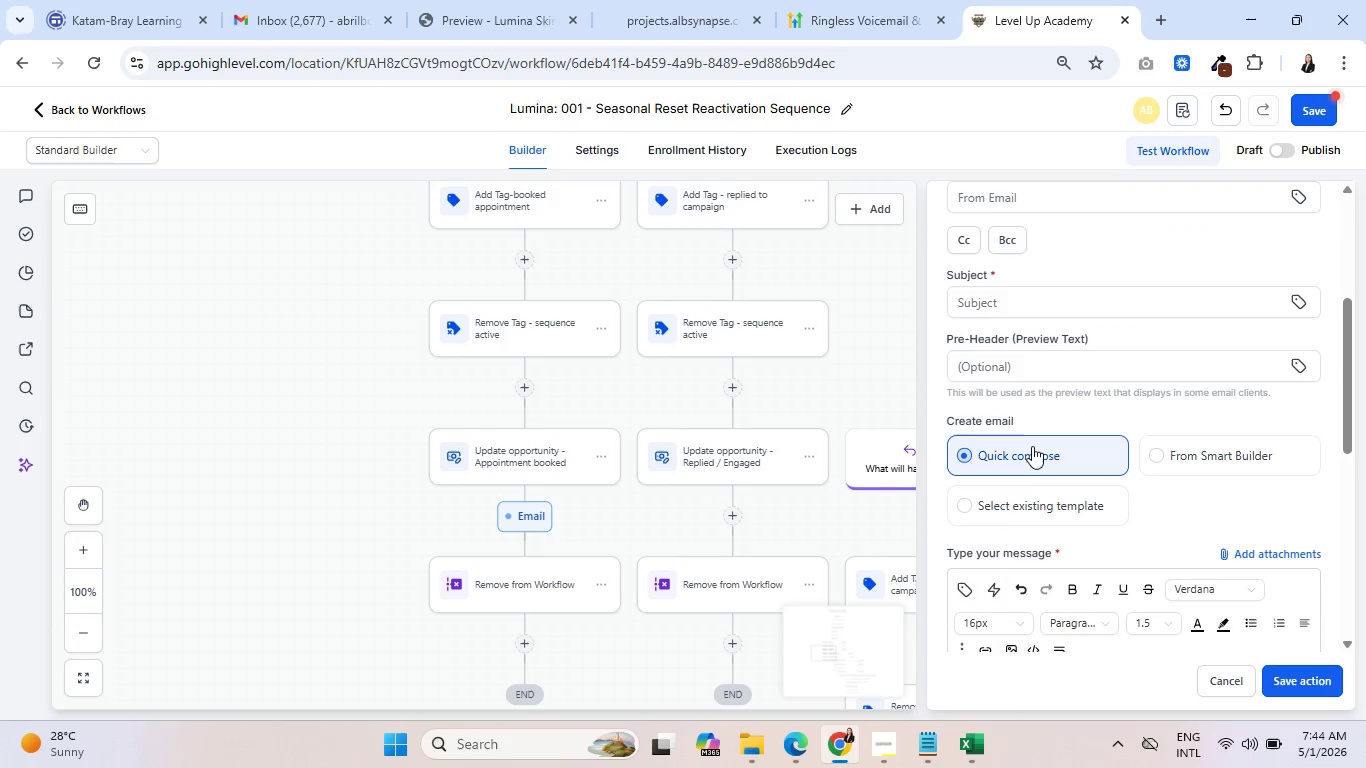 
scroll: coordinate [1043, 447], scroll_direction: down, amount: 1.0
 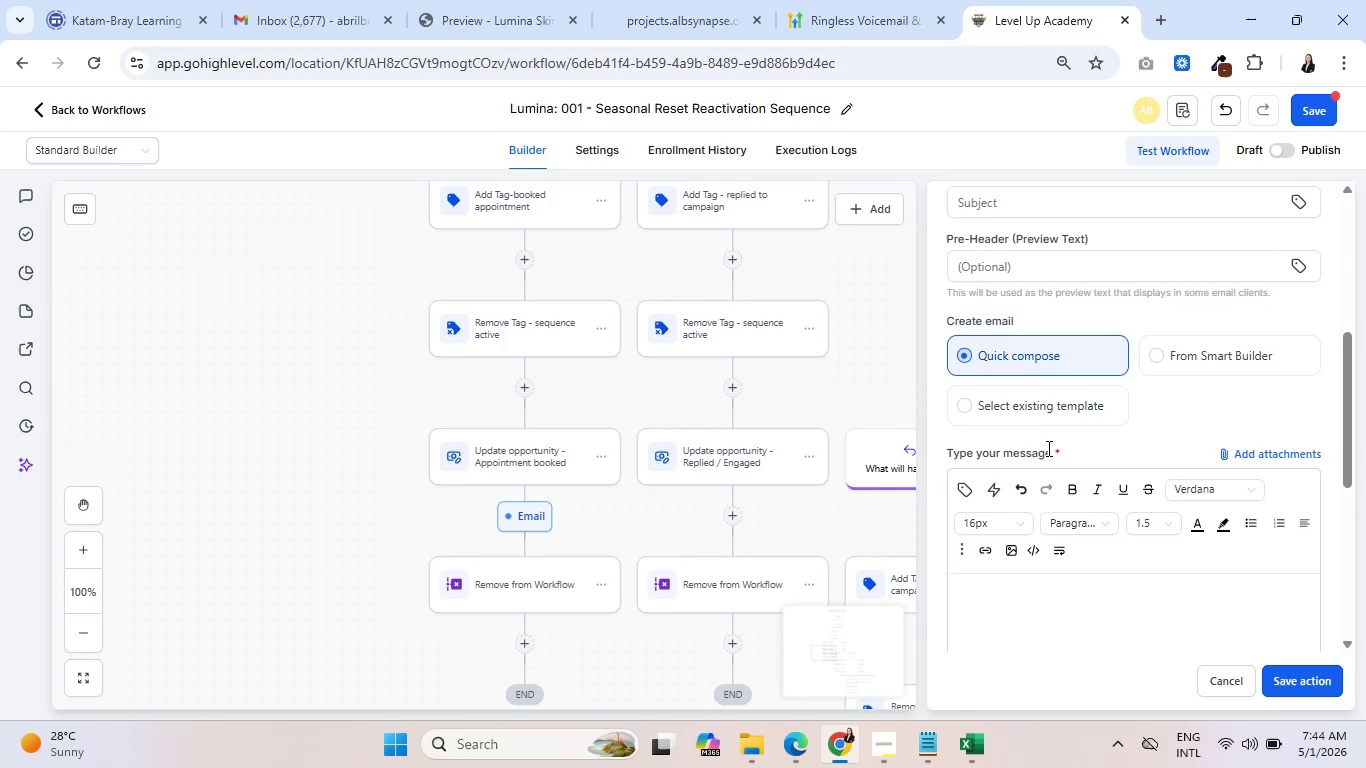 
scroll: coordinate [1047, 448], scroll_direction: up, amount: 1.0
 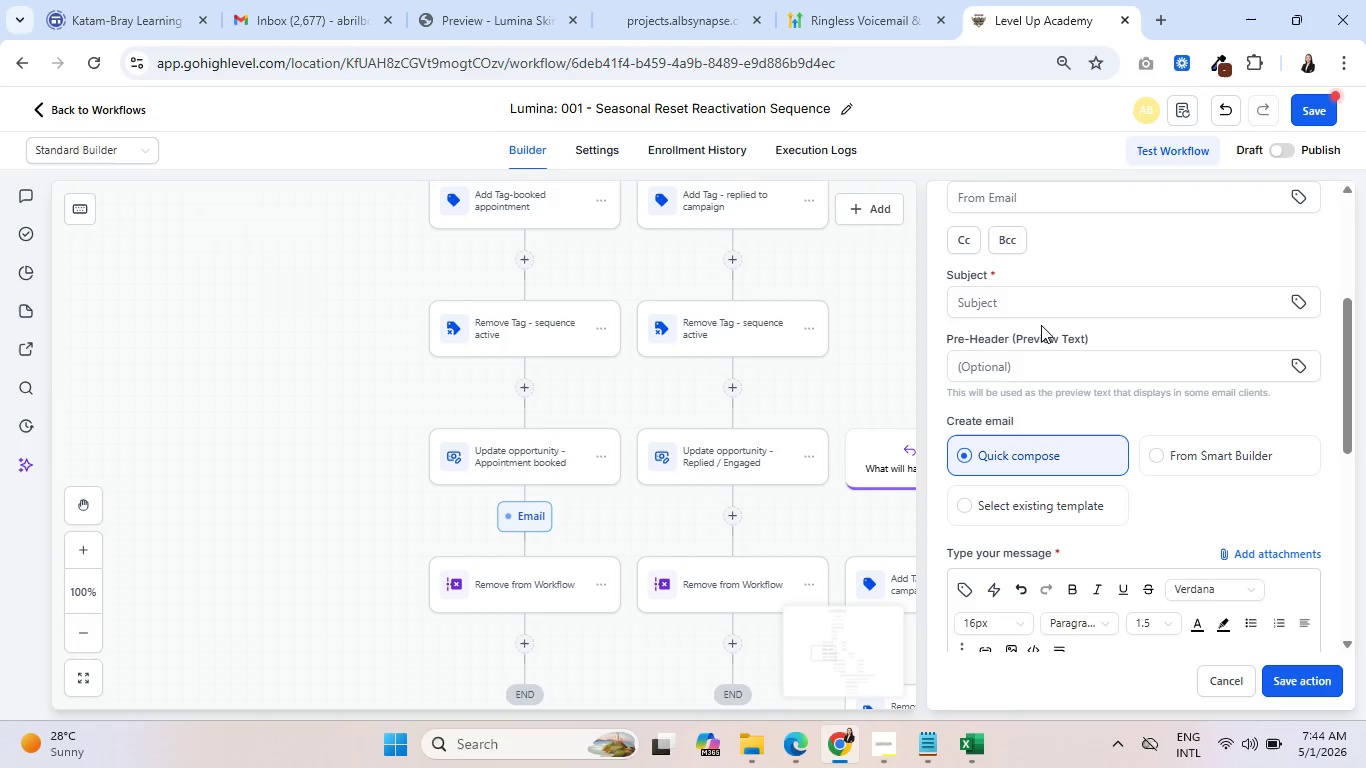 
wait(41.5)
 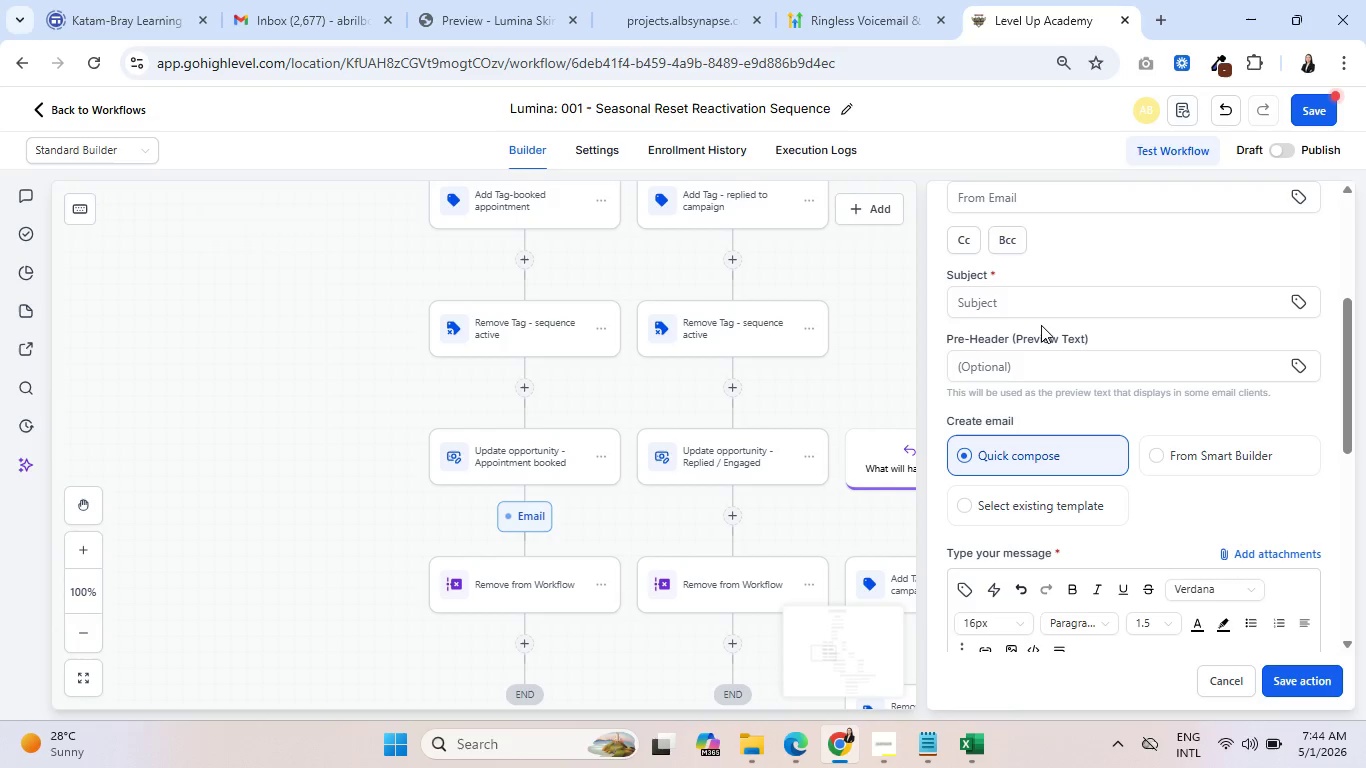 
left_click([1044, 309])
 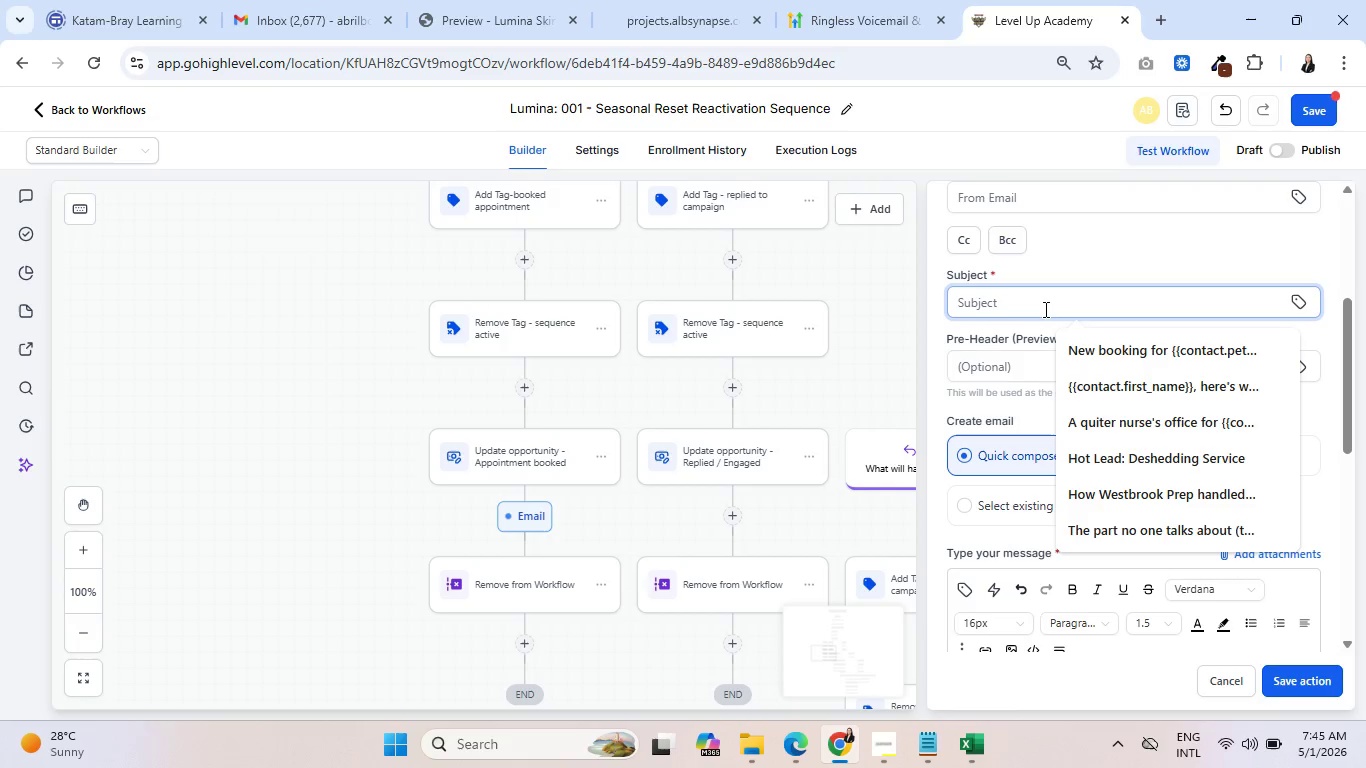 
type(Your Seasonal Reset Call is booked)
 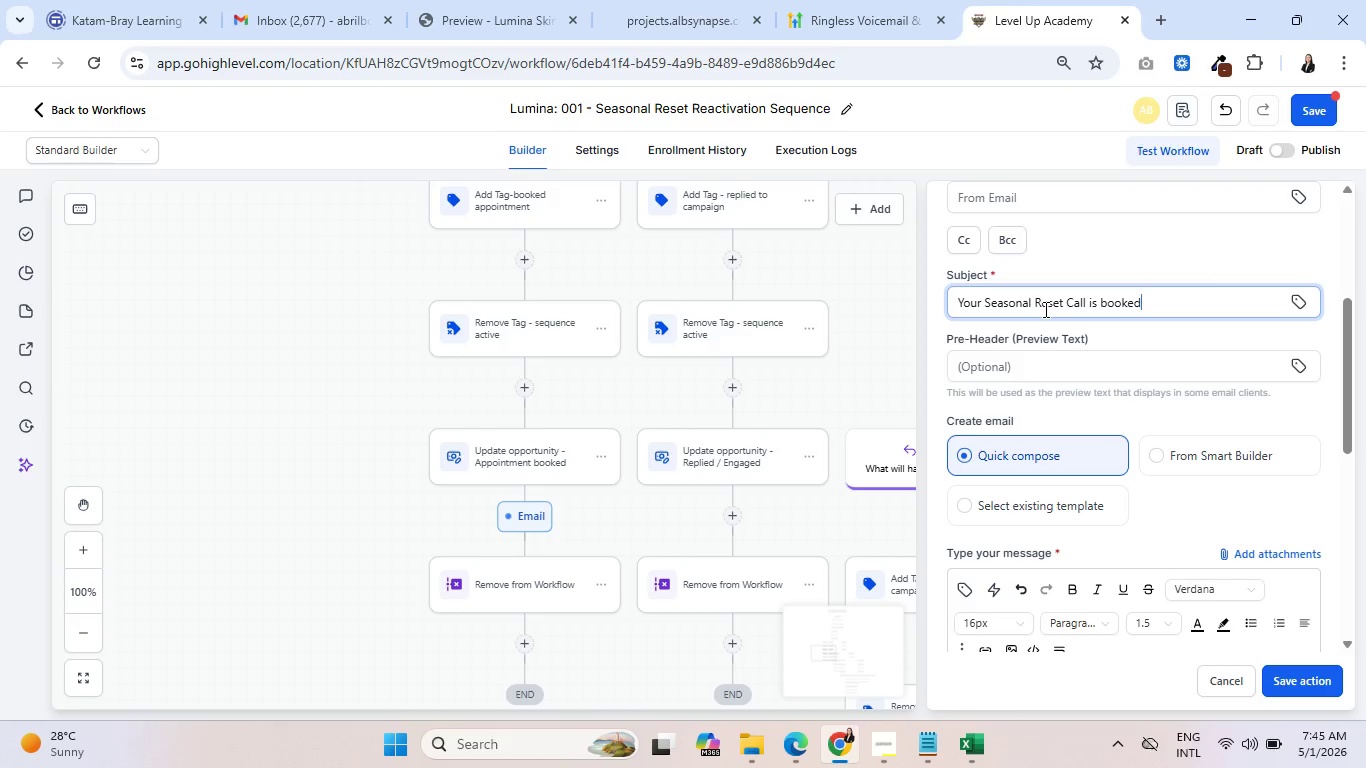 
key(Comma)
 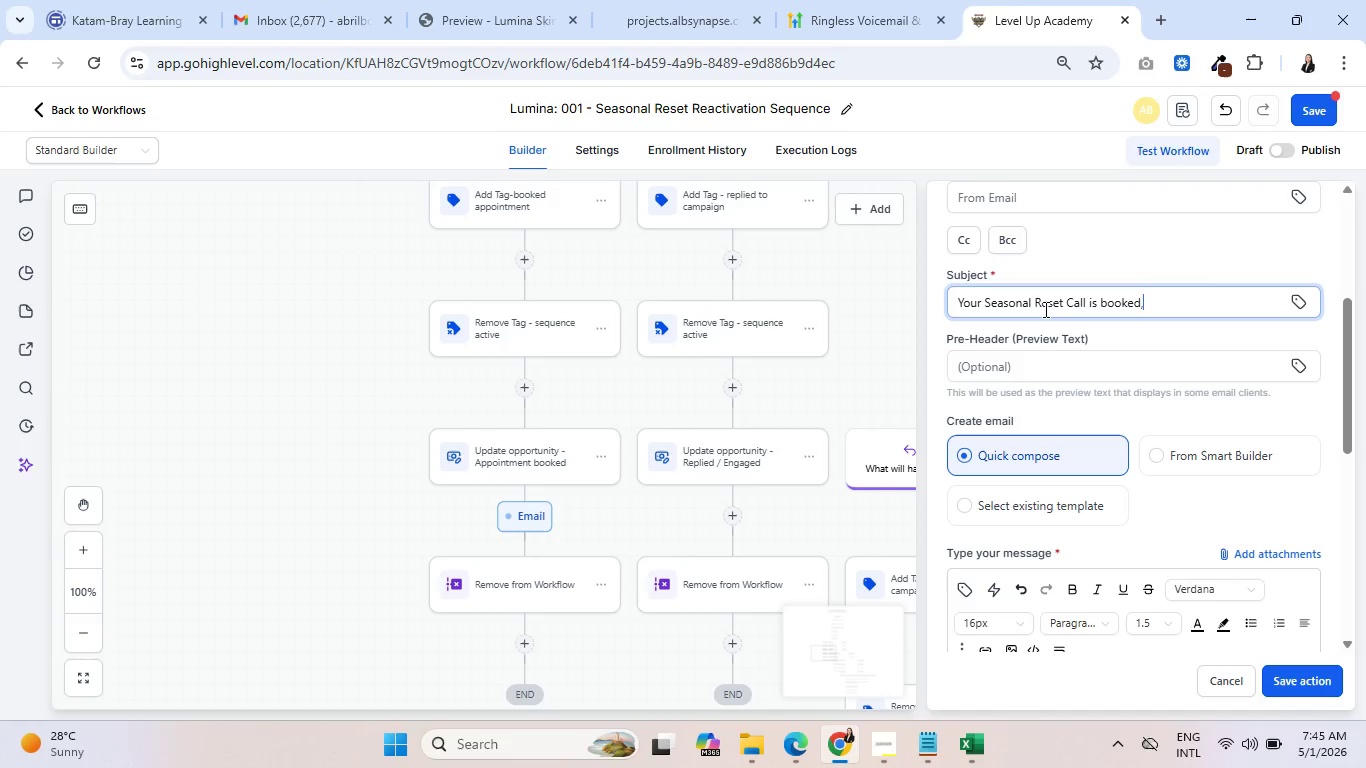 
key(Space)
 